 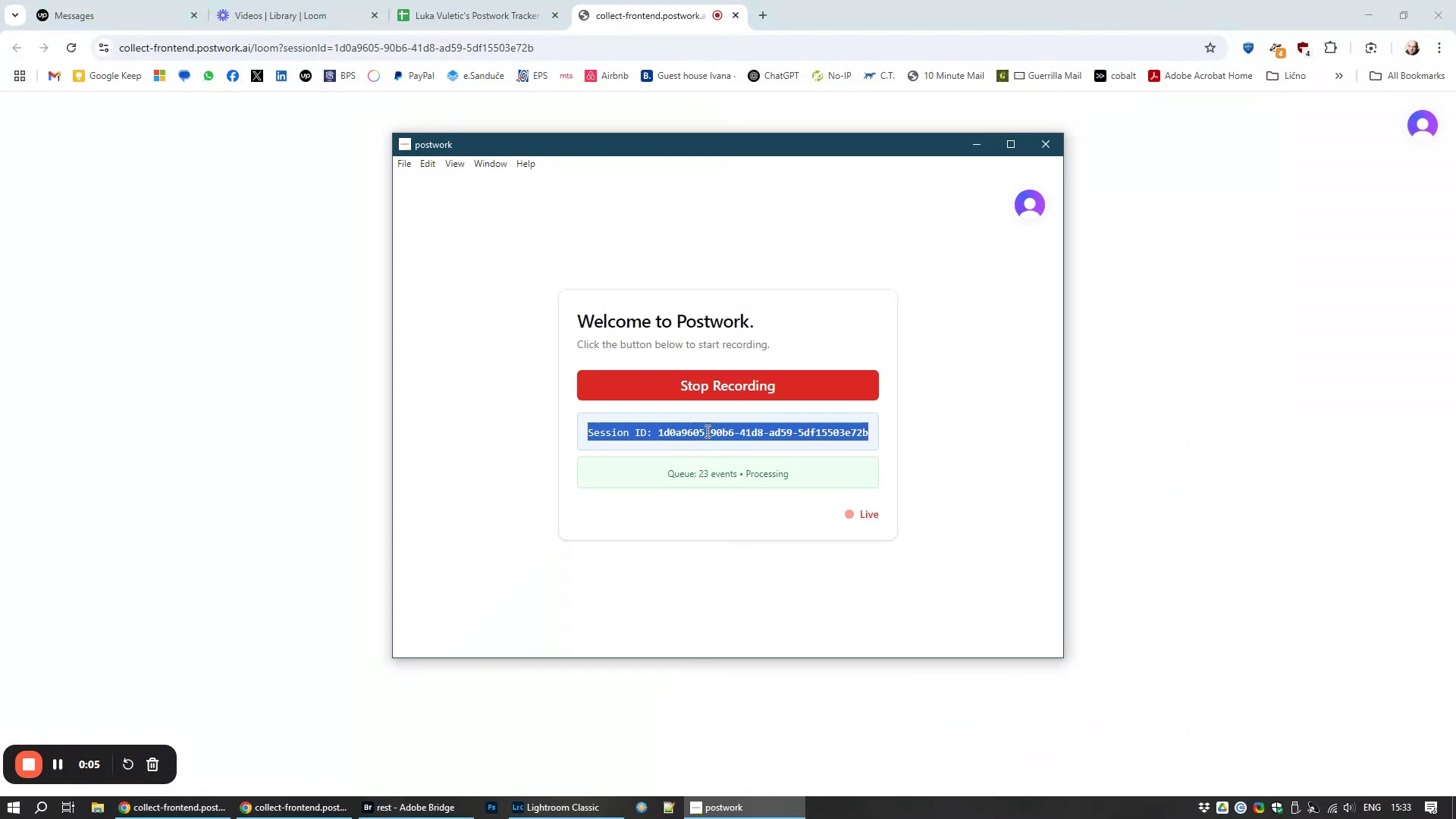 
triple_click([706, 431])
 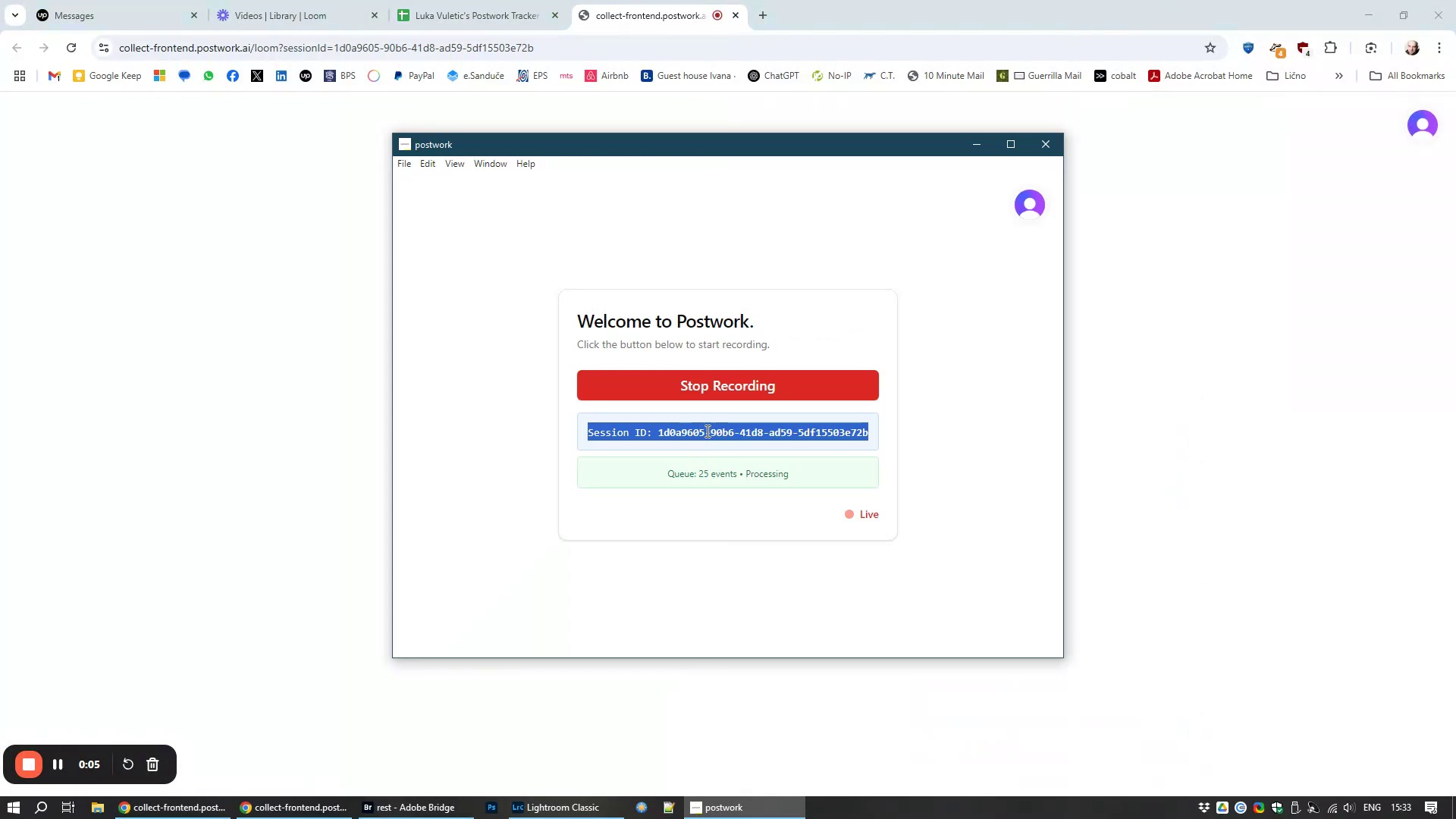 
key(Control+C)
 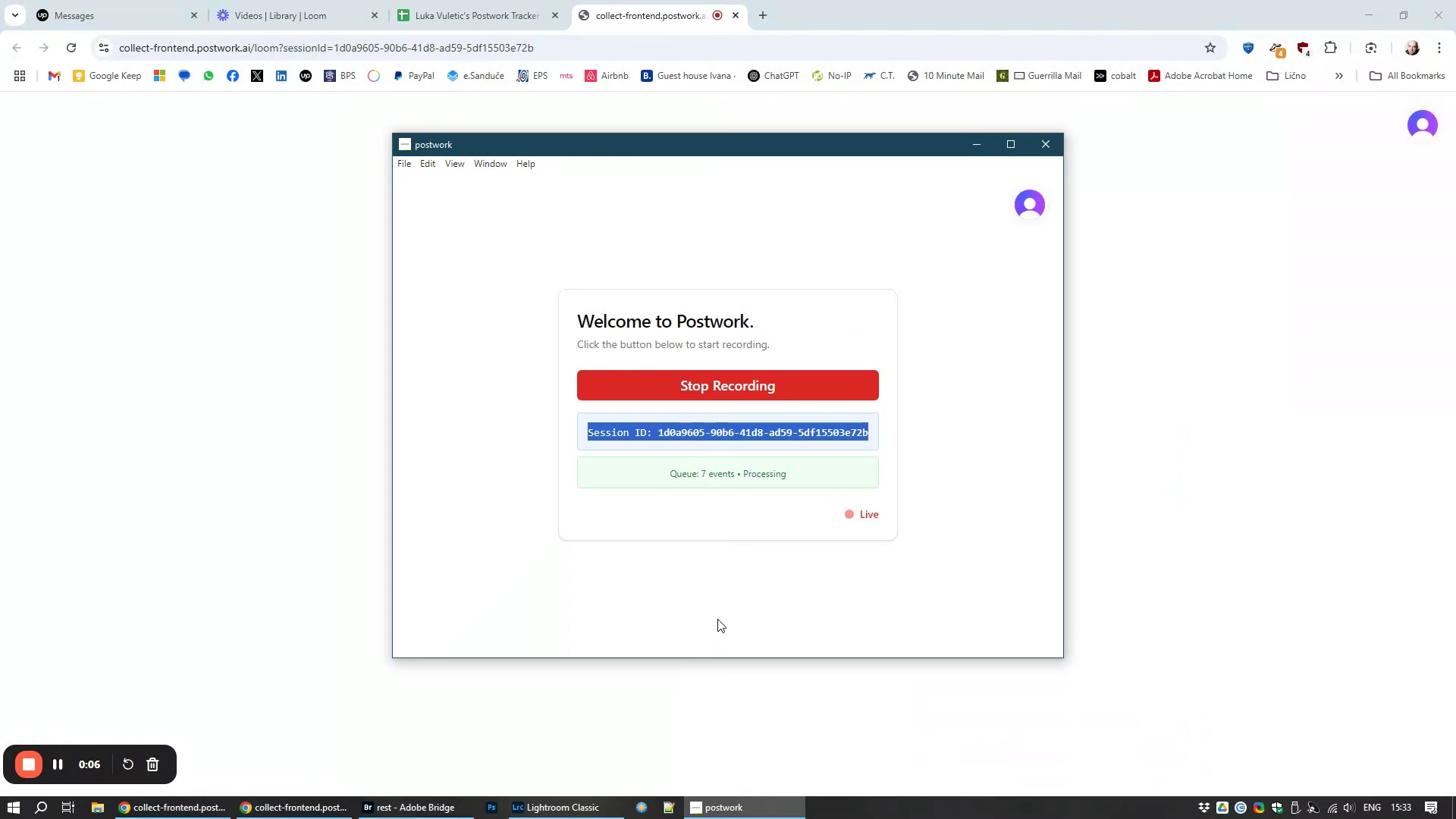 
left_click([722, 608])
 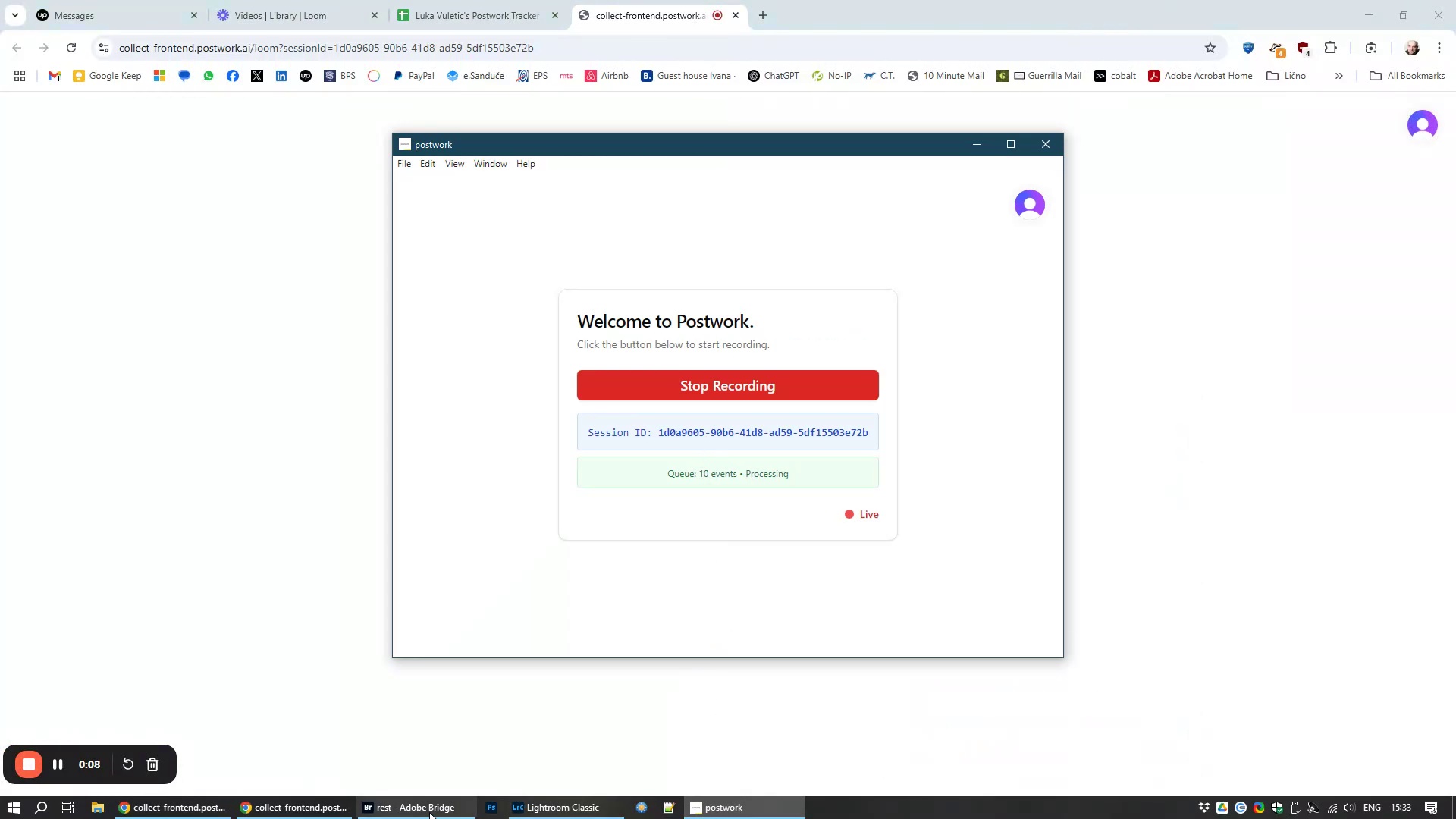 
left_click([427, 813])
 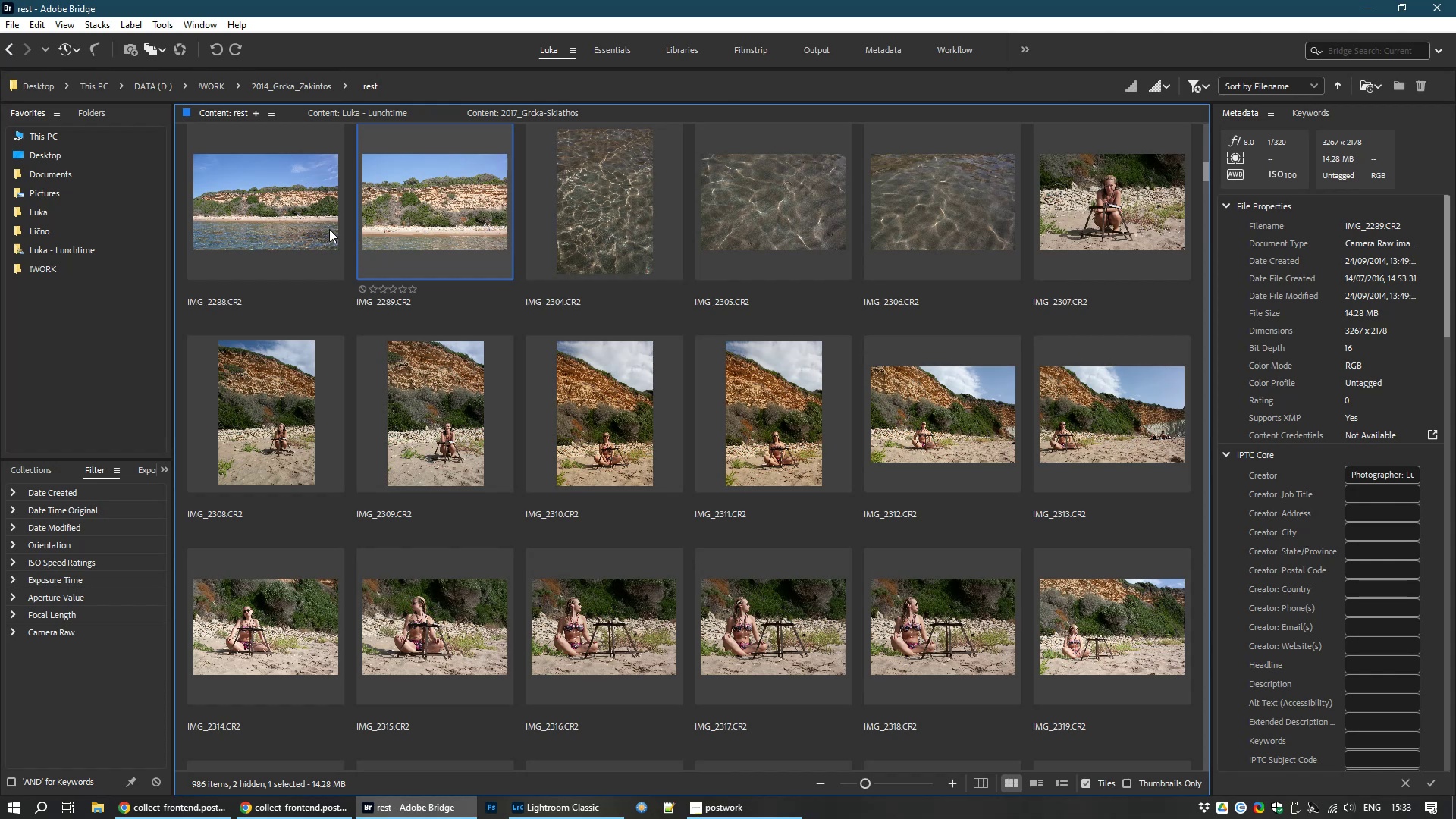 
left_click([260, 168])
 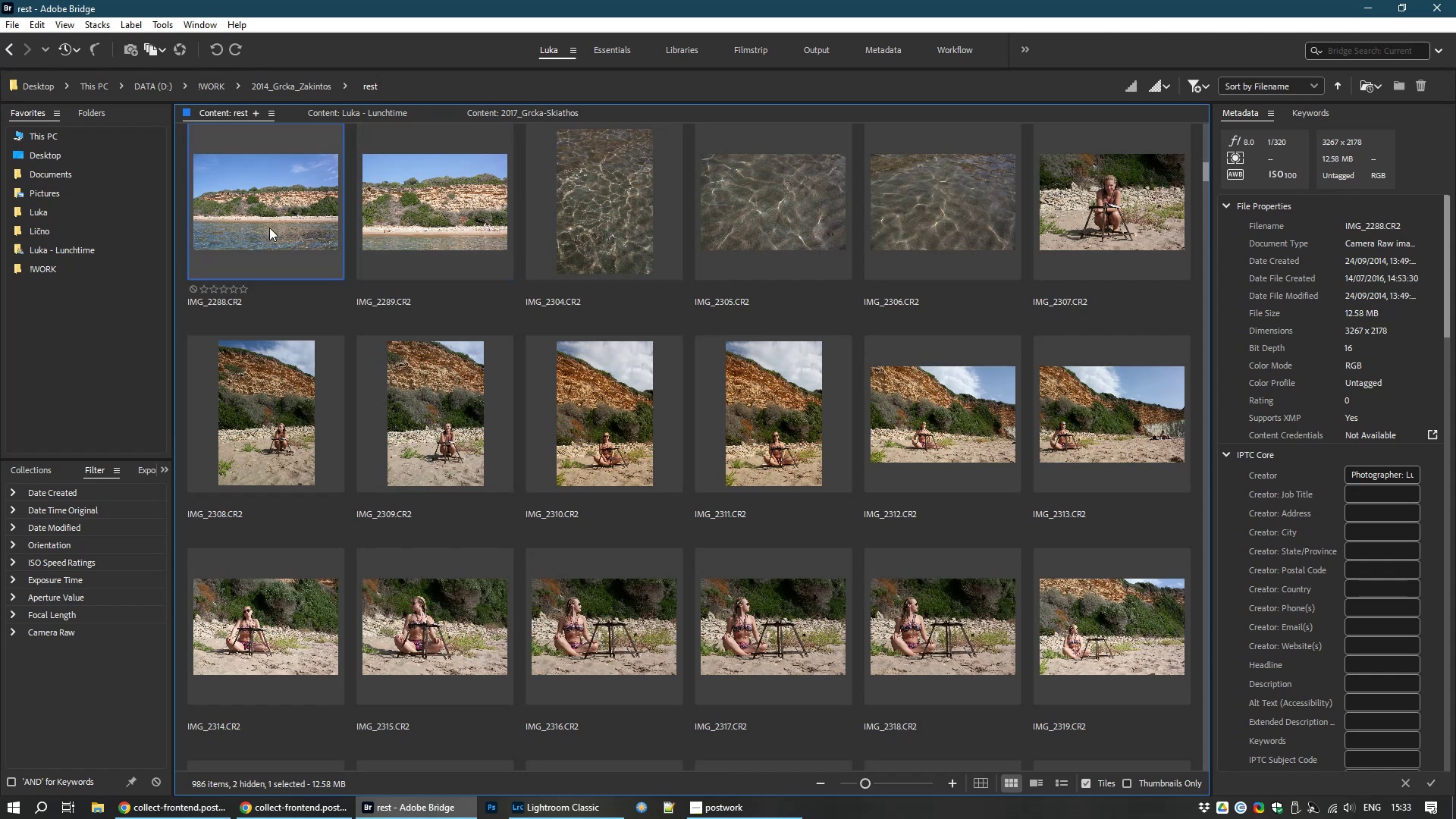 
key(6)
 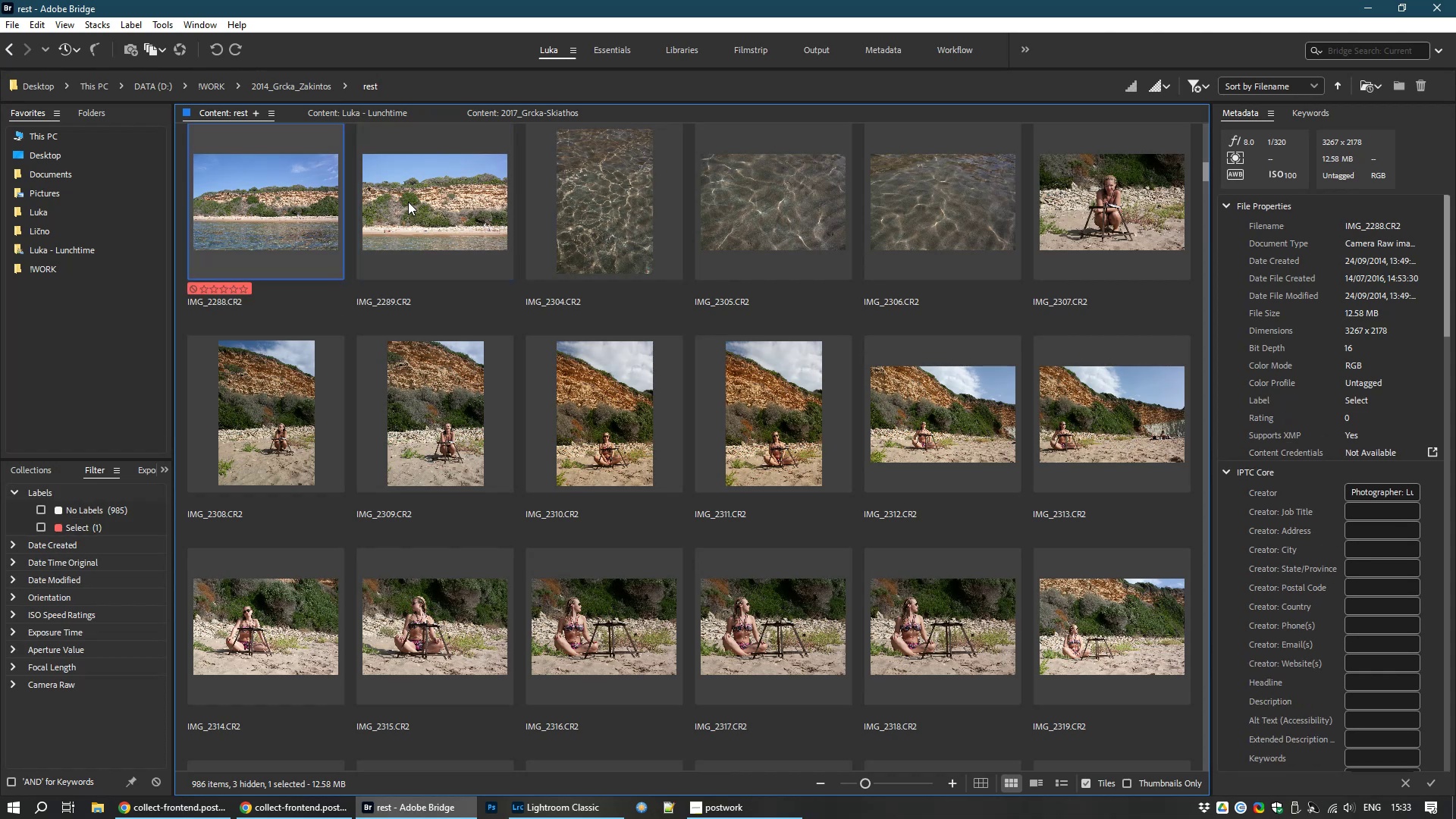 
left_click([408, 202])
 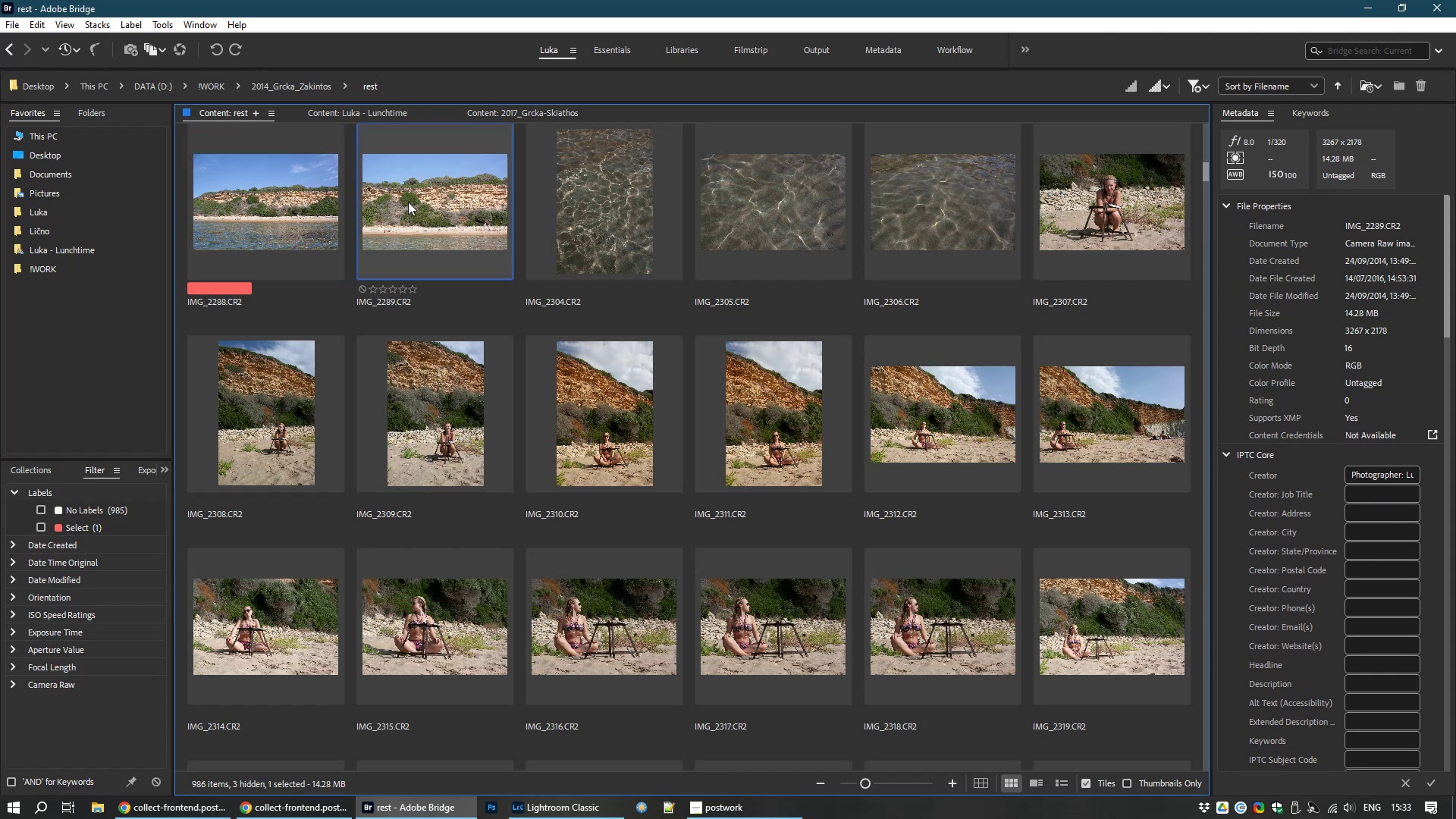 
key(6)
 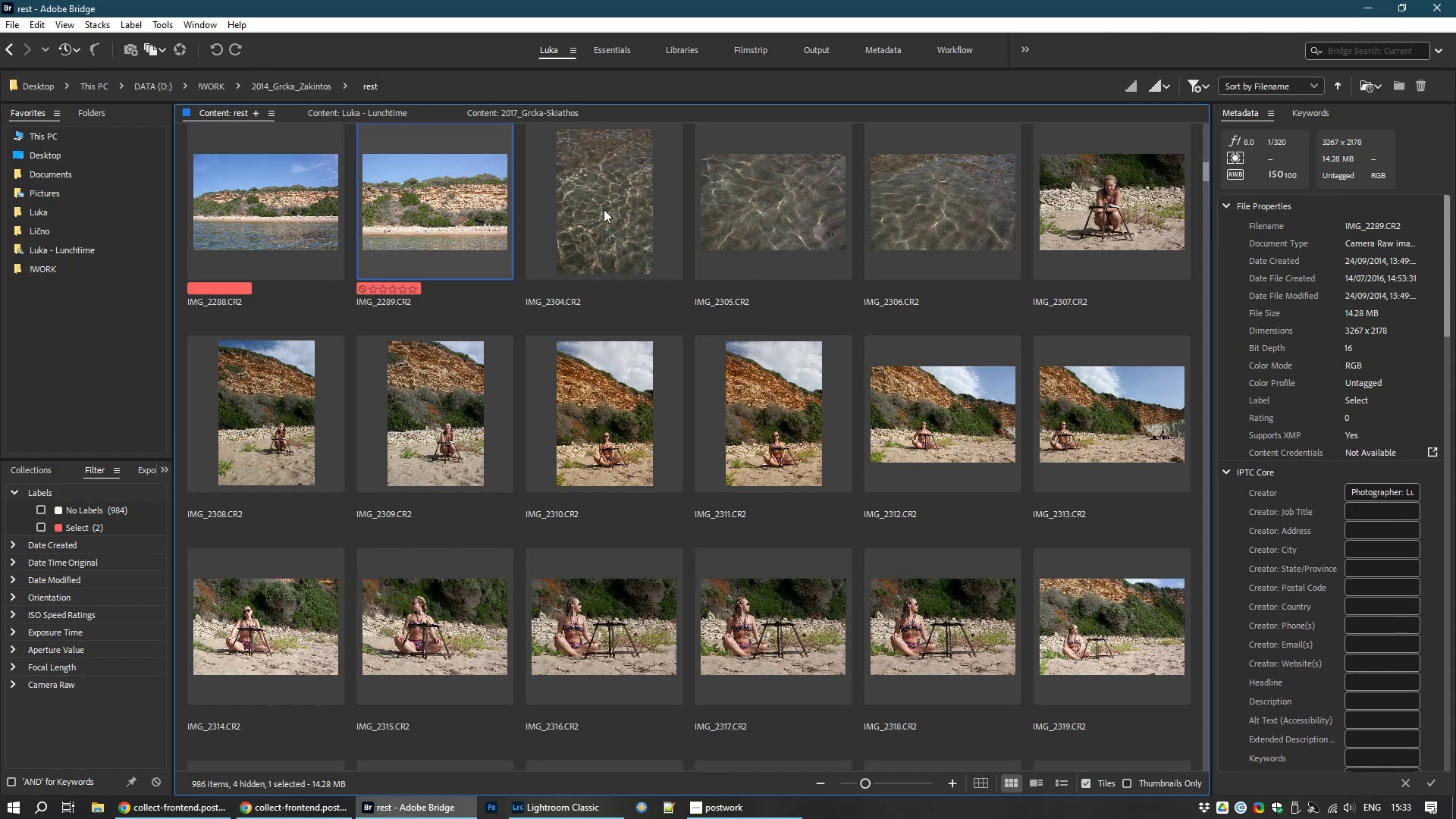 
left_click([604, 209])
 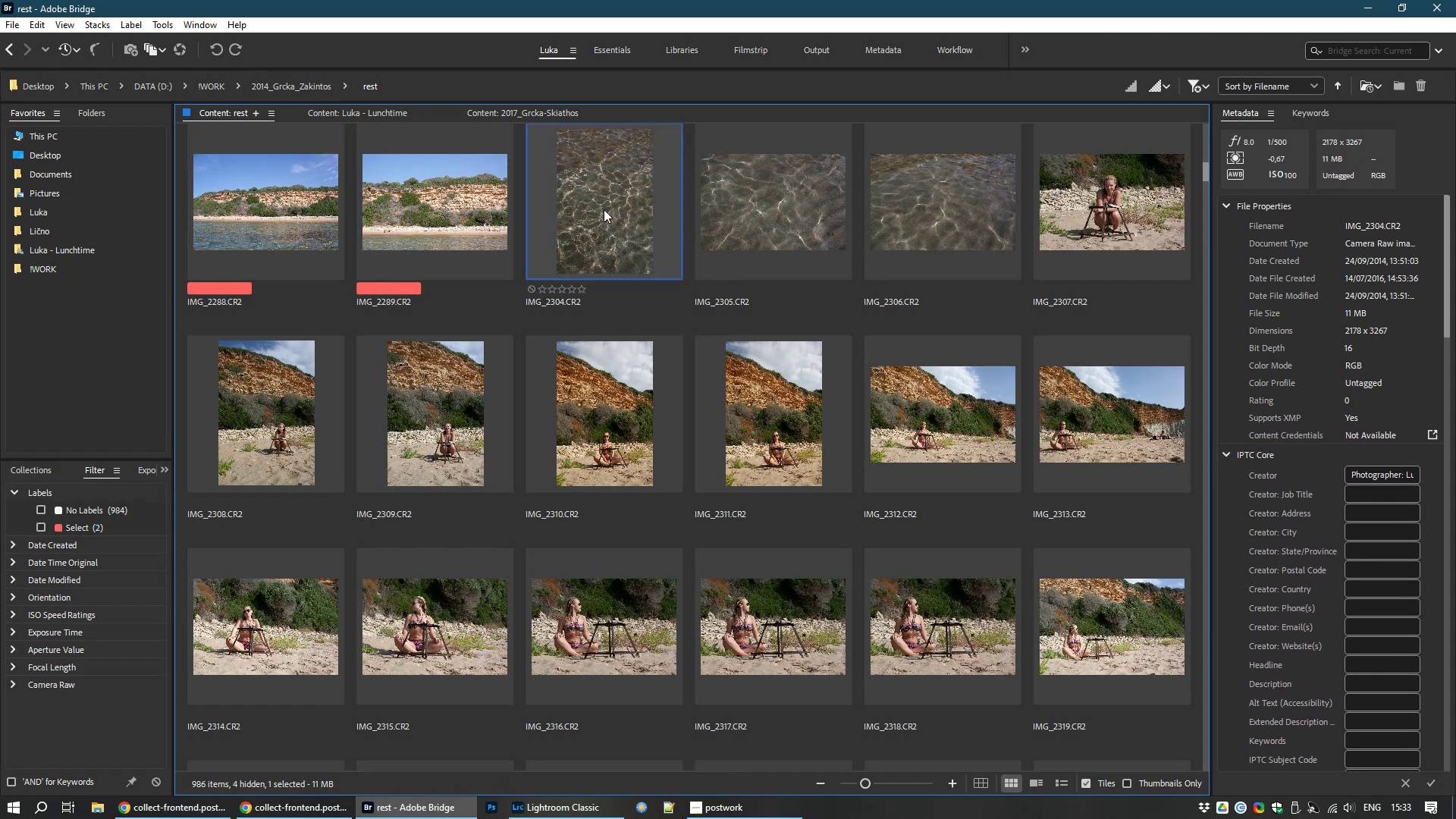 
key(Space)
 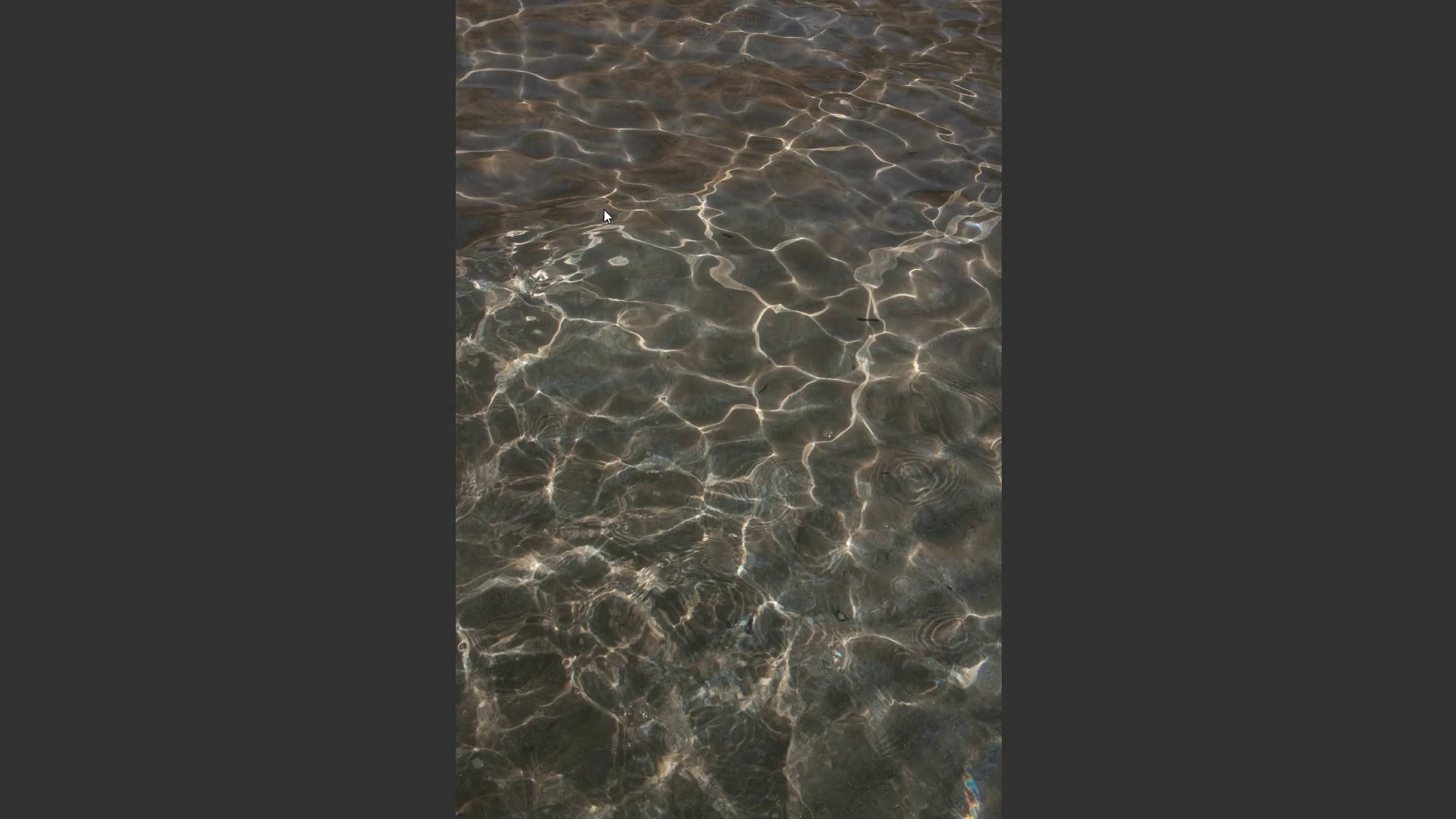 
key(ArrowRight)
 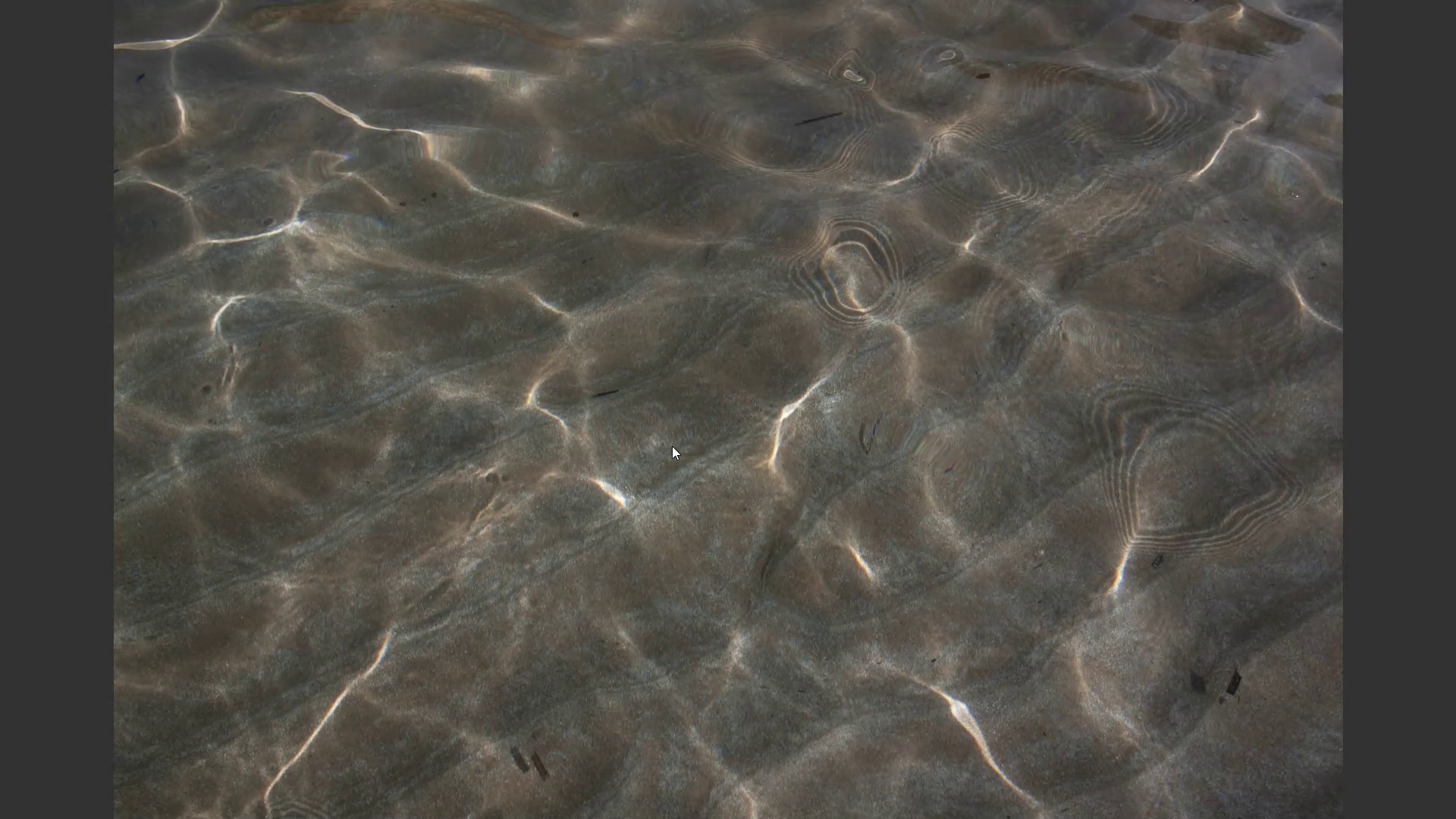 
key(ArrowRight)
 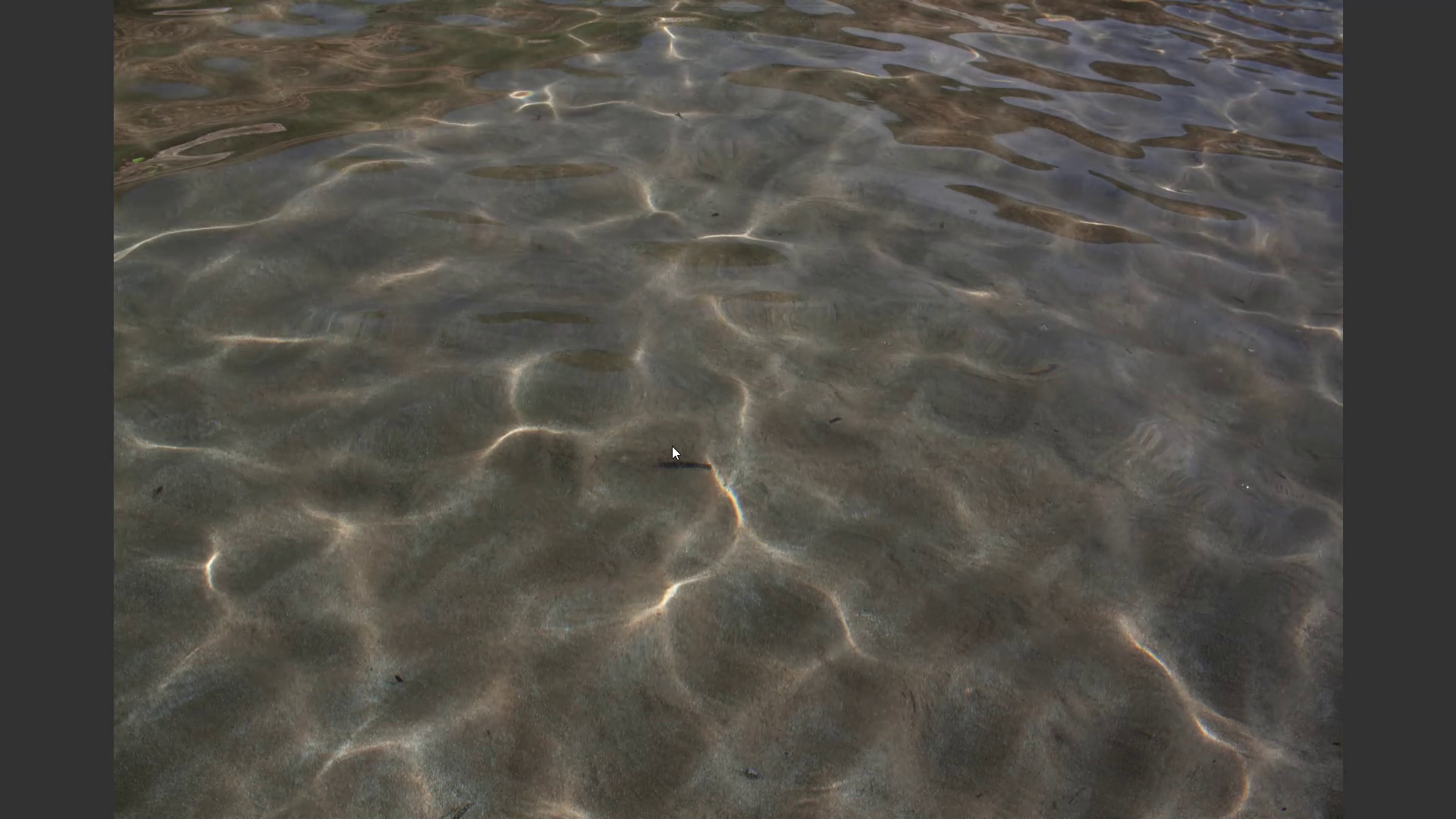 
key(ArrowLeft)
 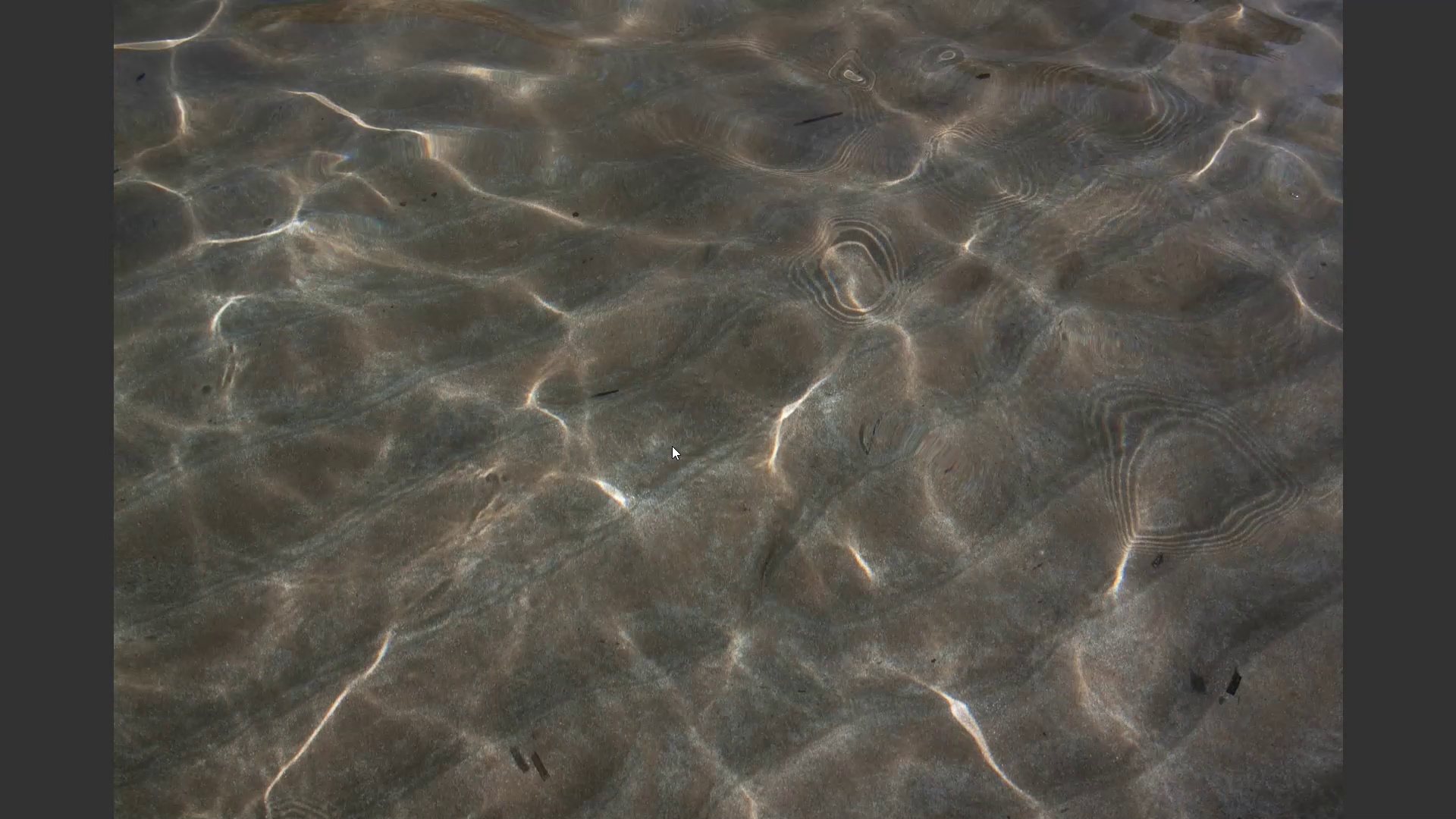 
key(6)
 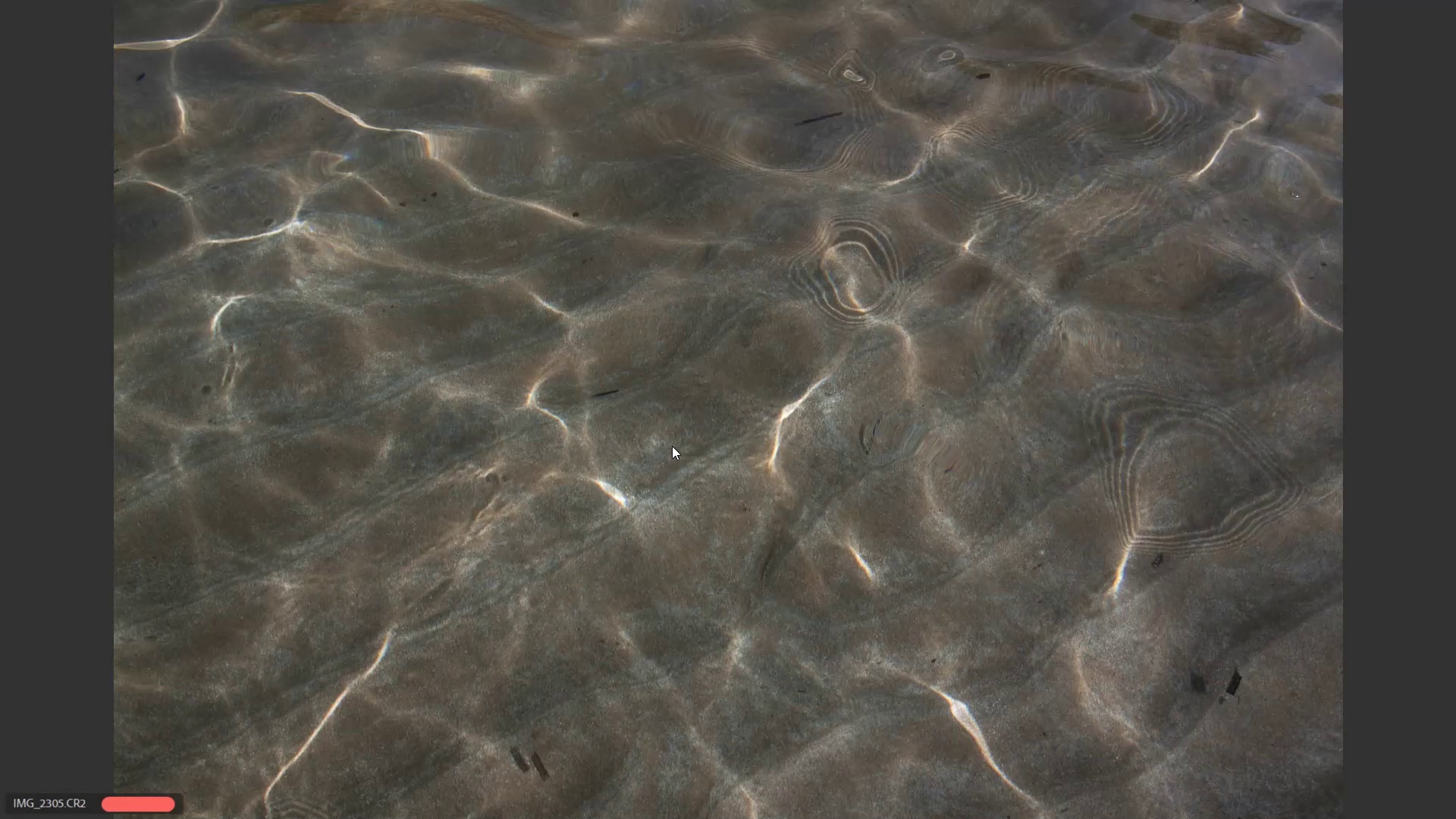 
key(Escape)
 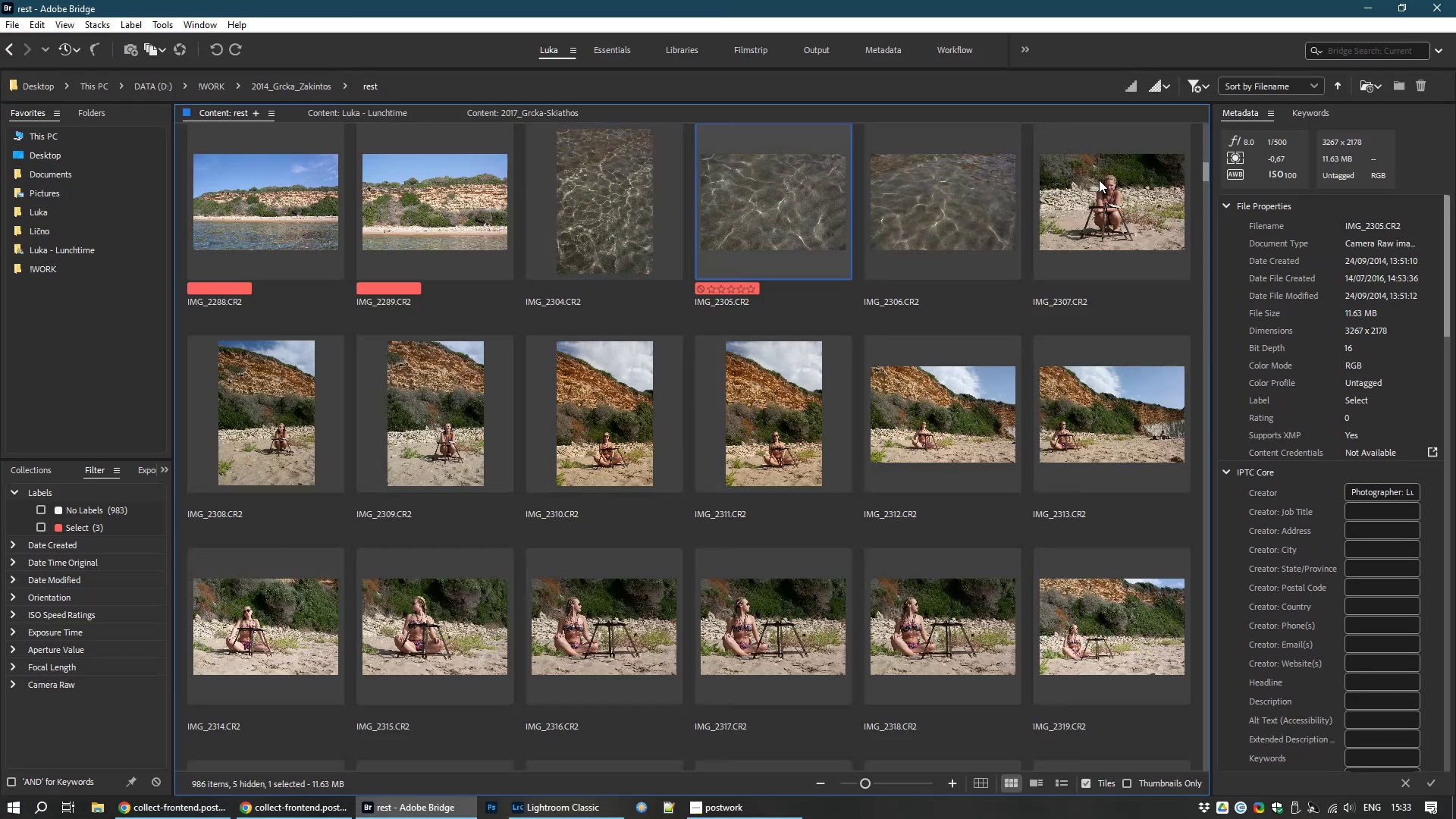 
left_click([1122, 195])
 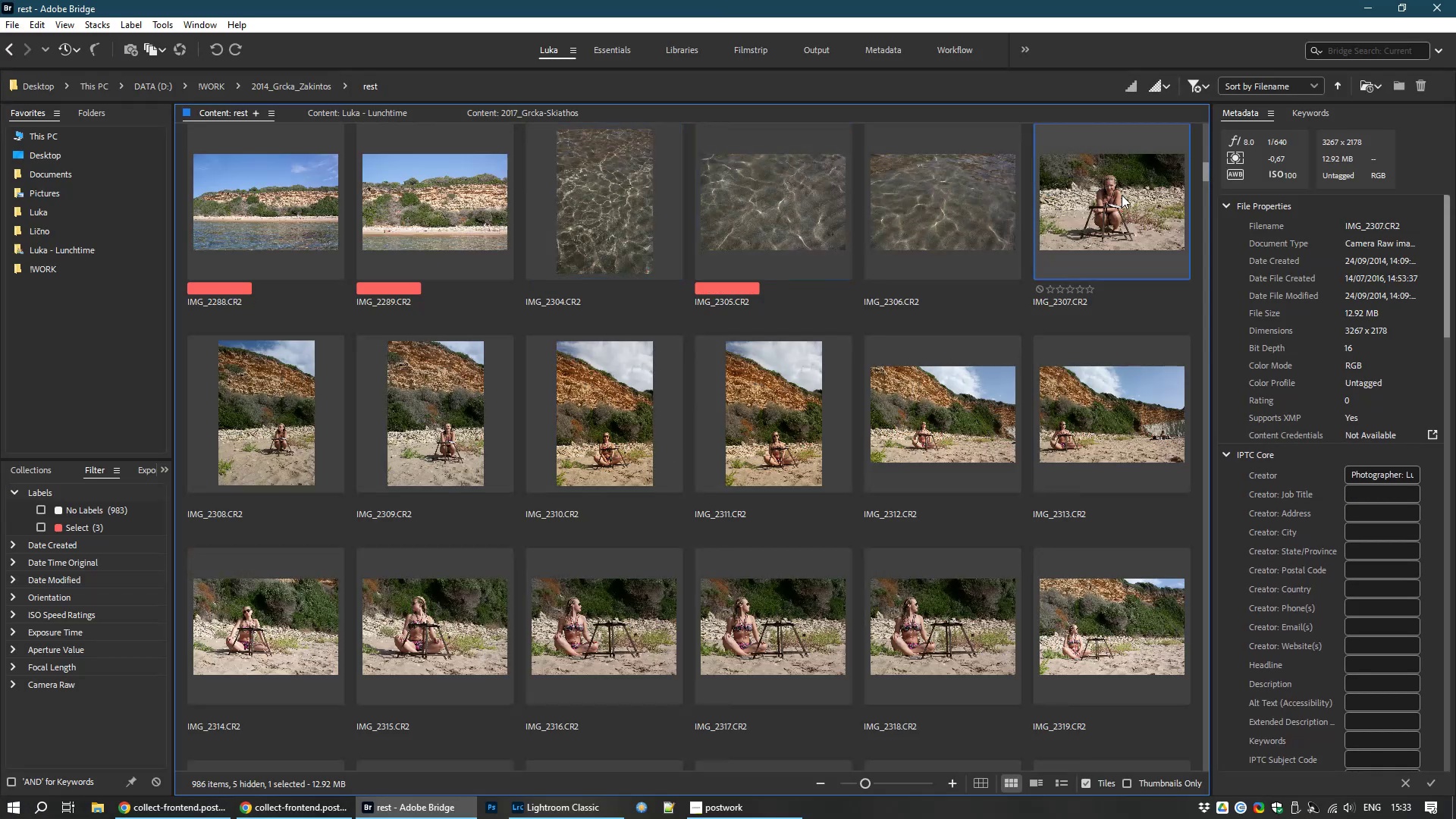 
key(Space)
 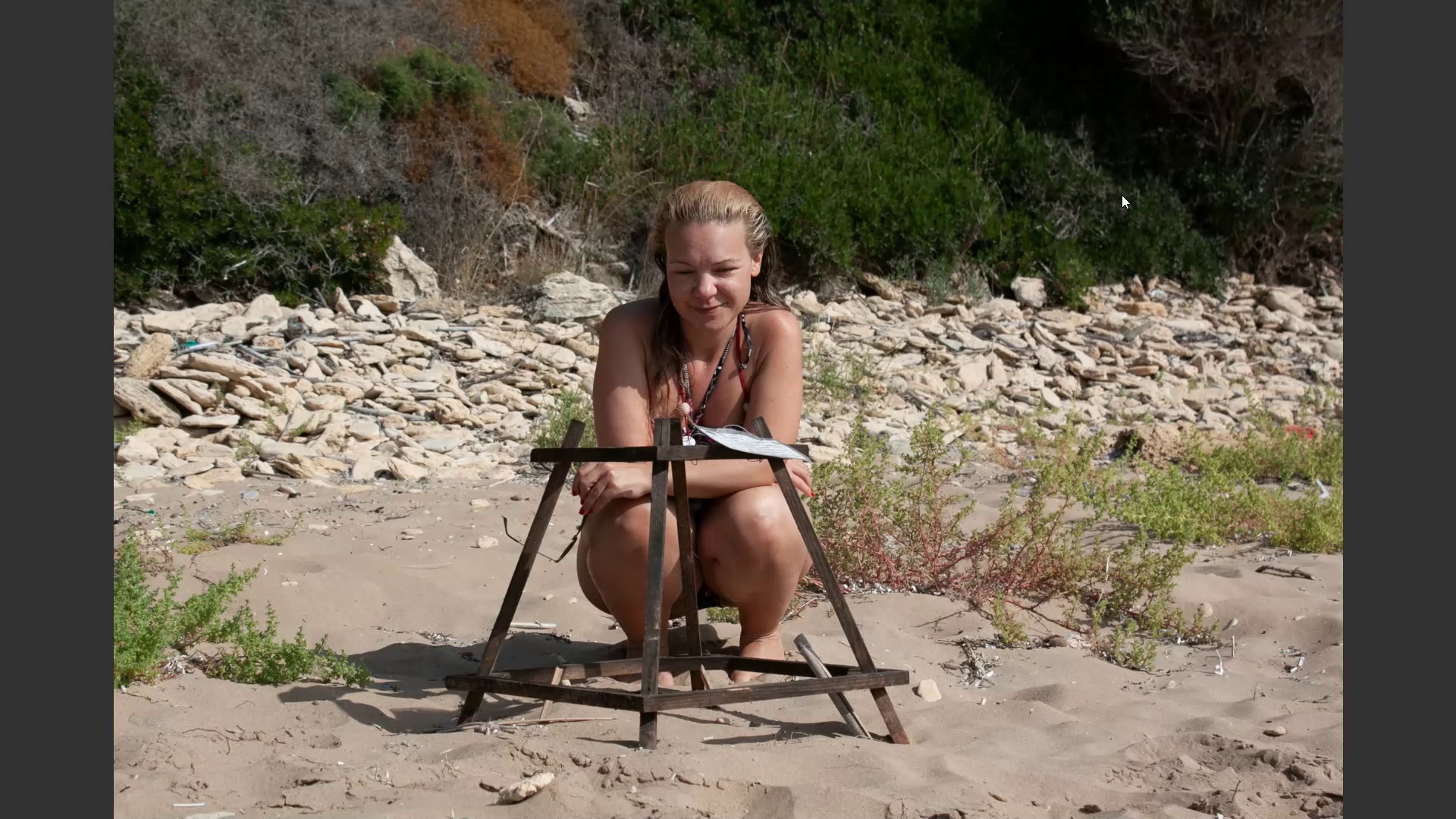 
hold_key(key=6, duration=4.41)
 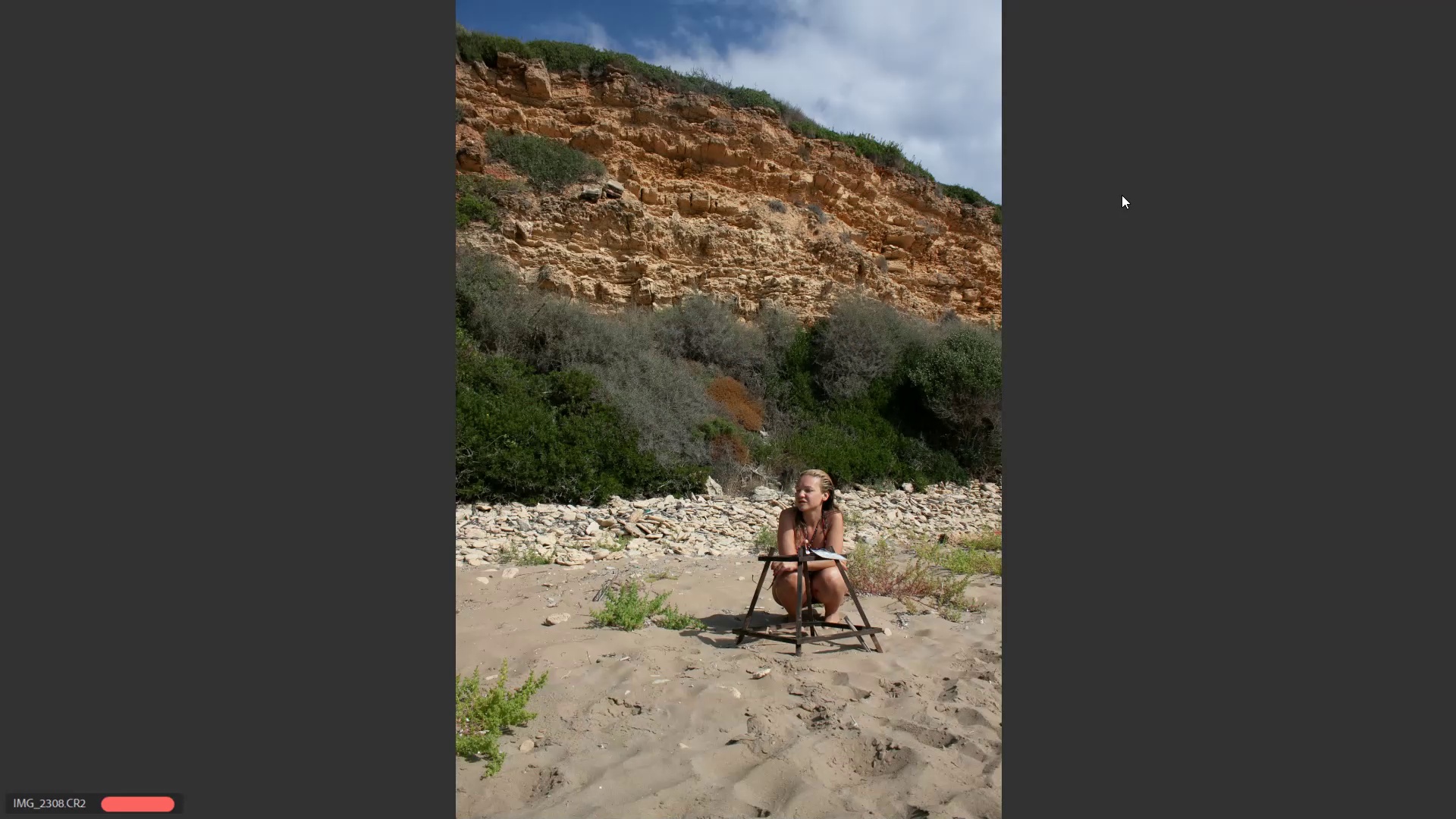 
key(ArrowRight)
 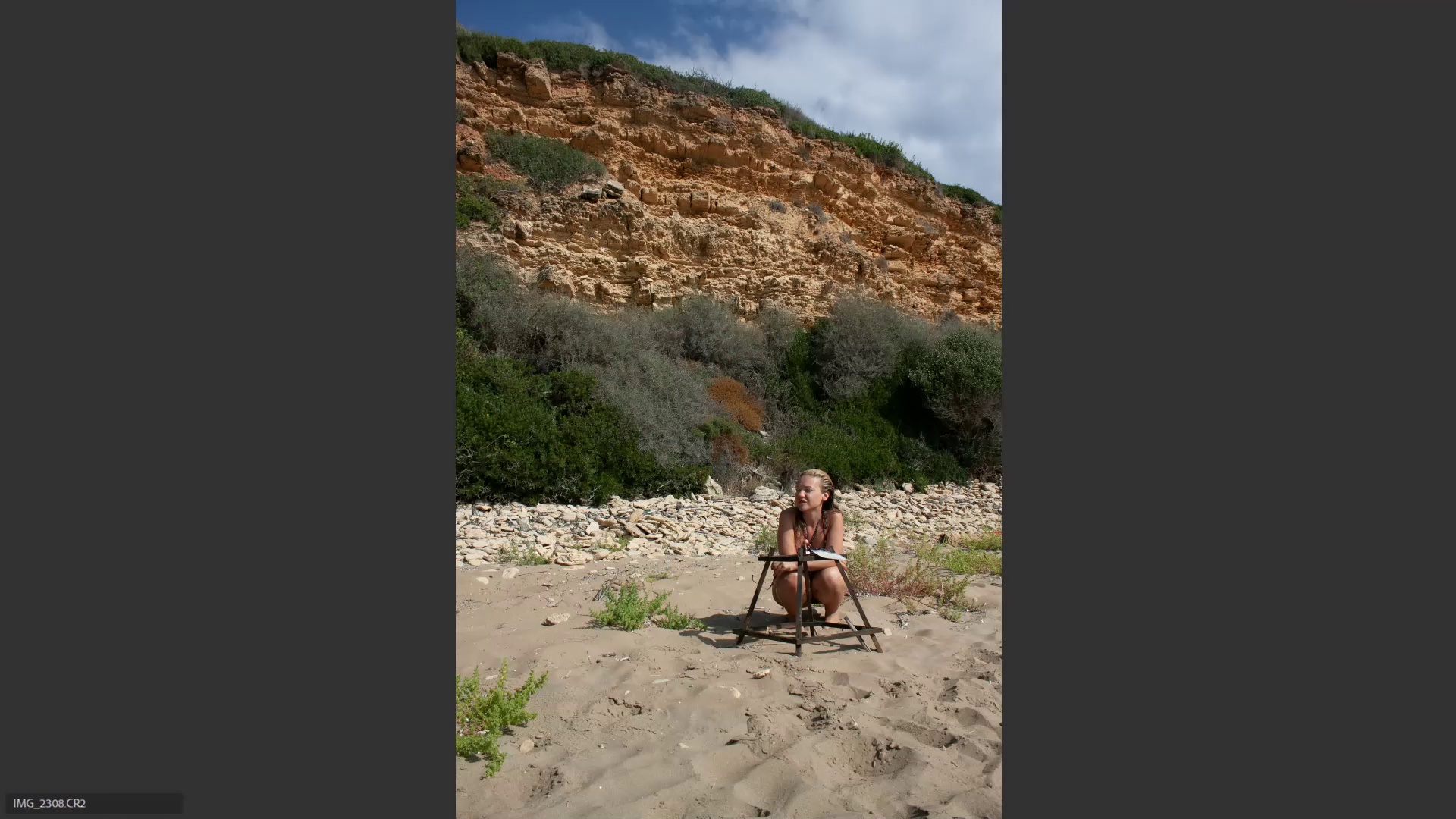 
key(ArrowRight)
 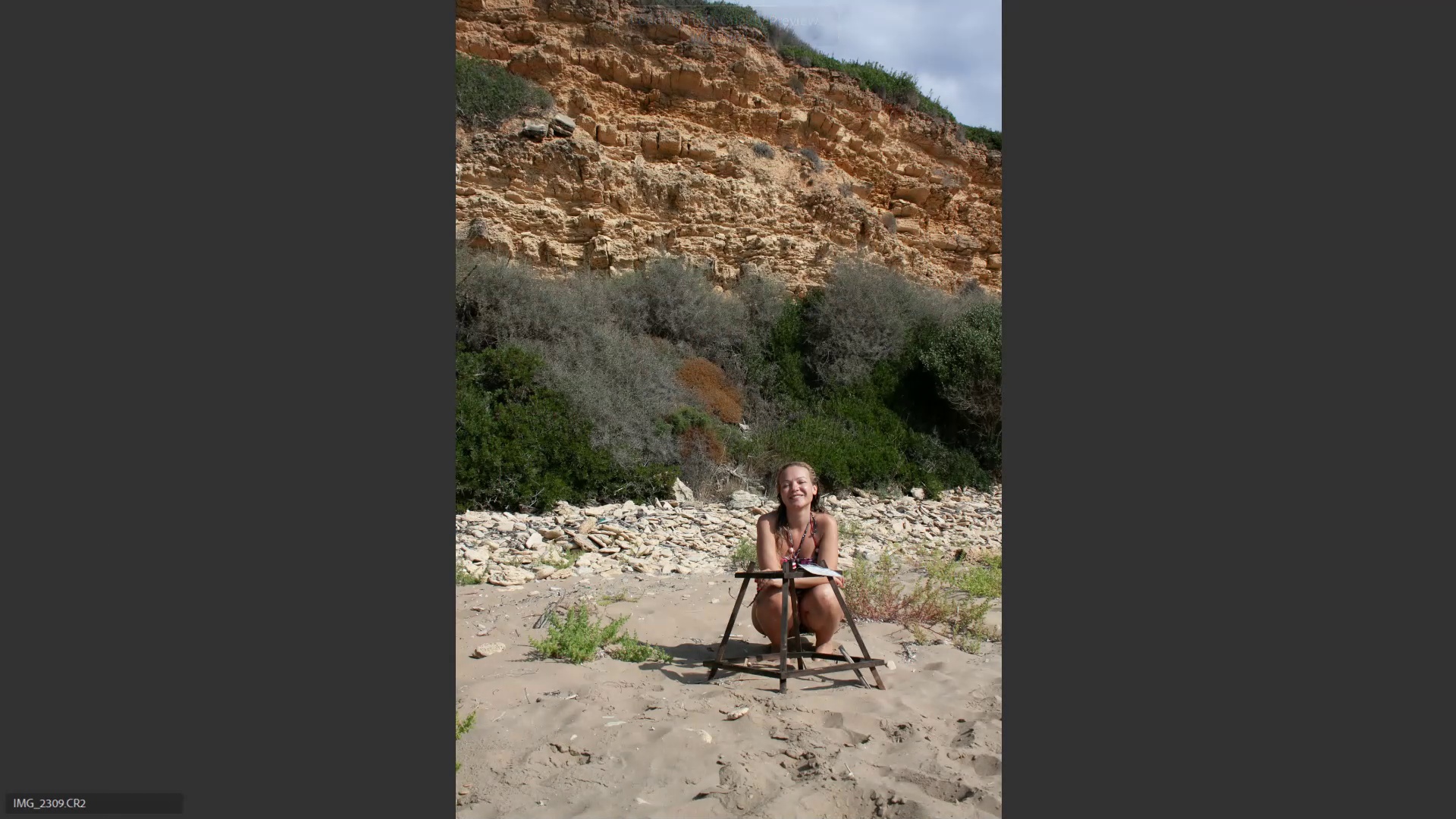 
key(ArrowLeft)
 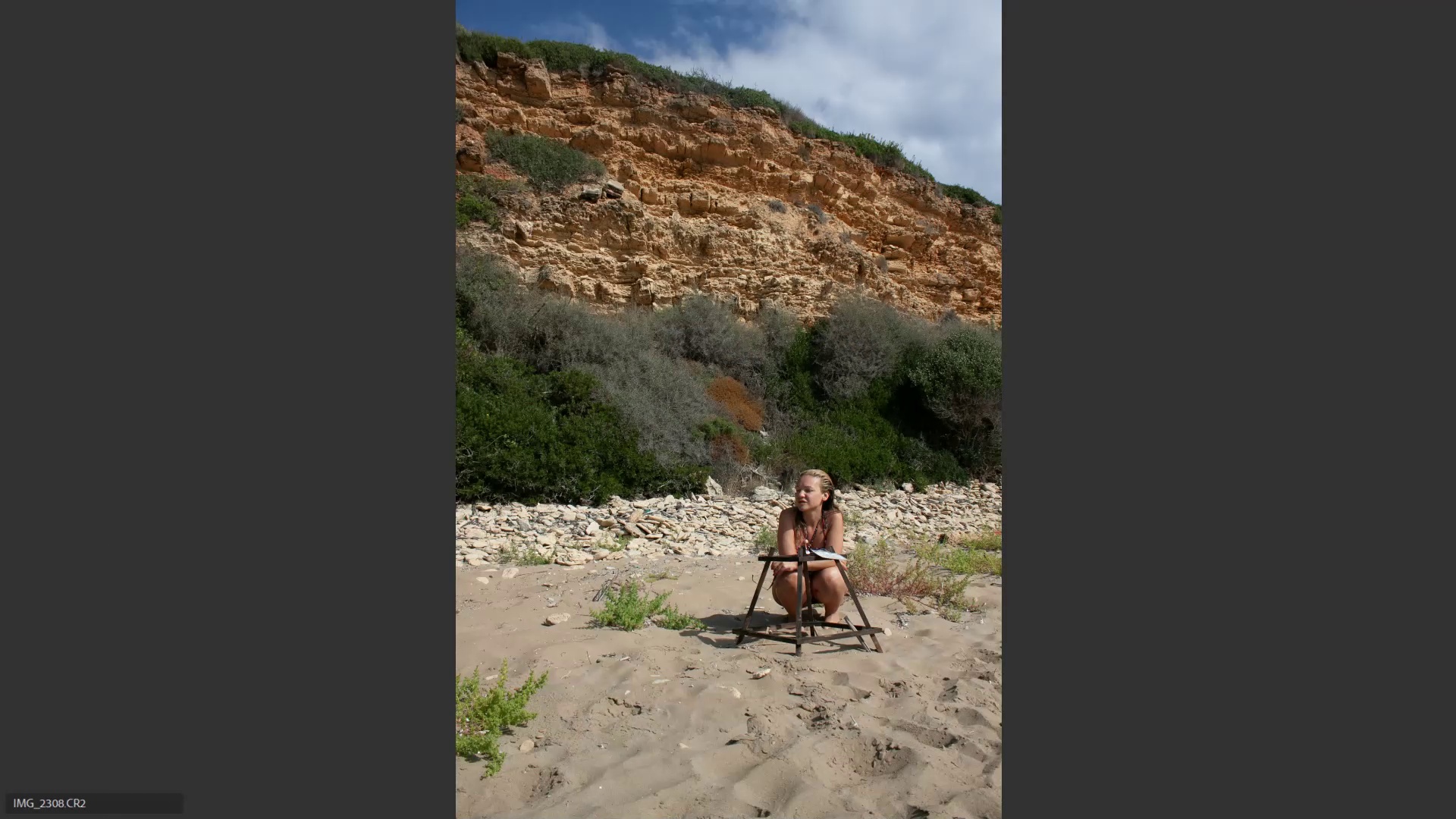 
key(ArrowRight)
 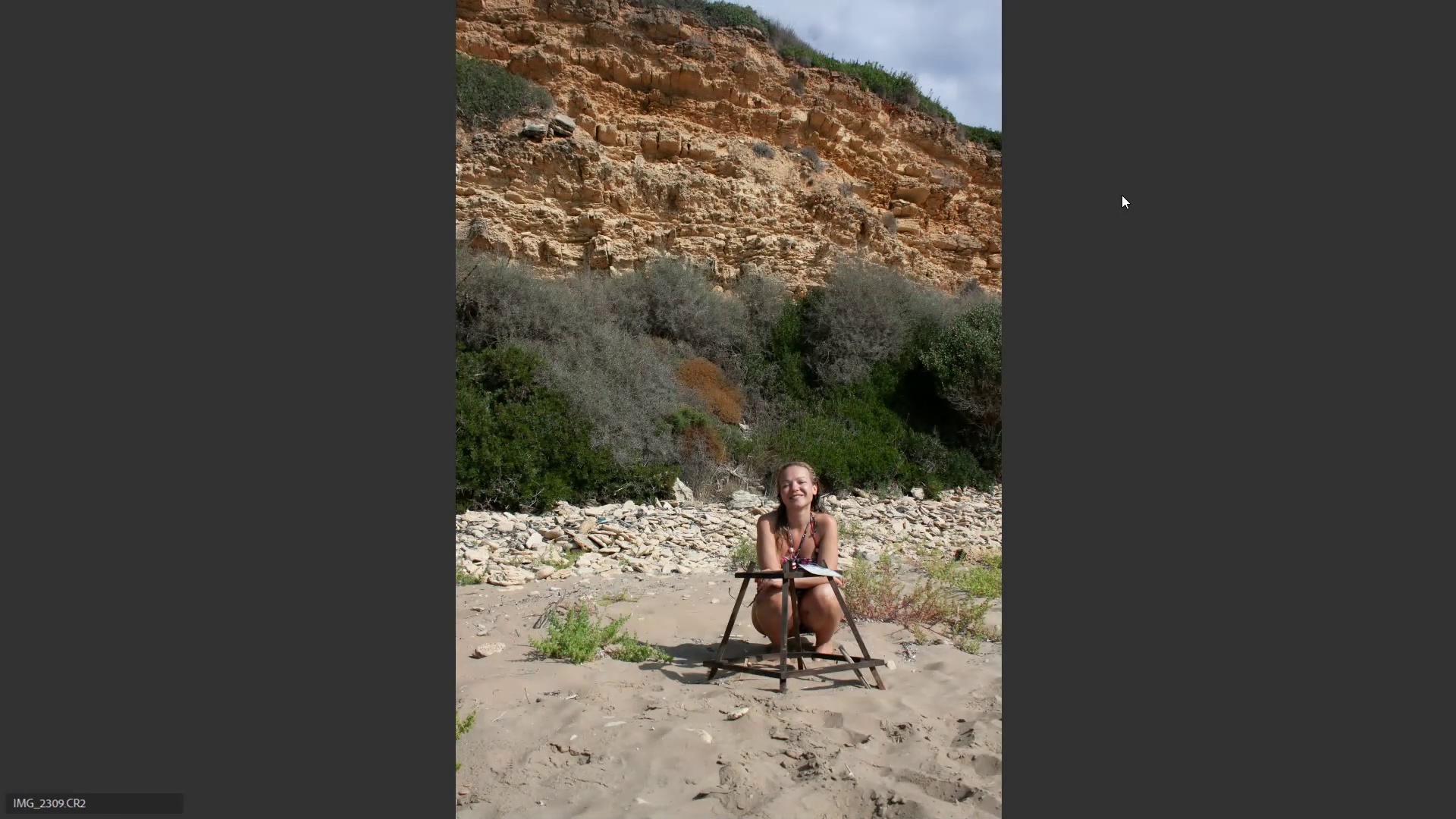 
key(6)
 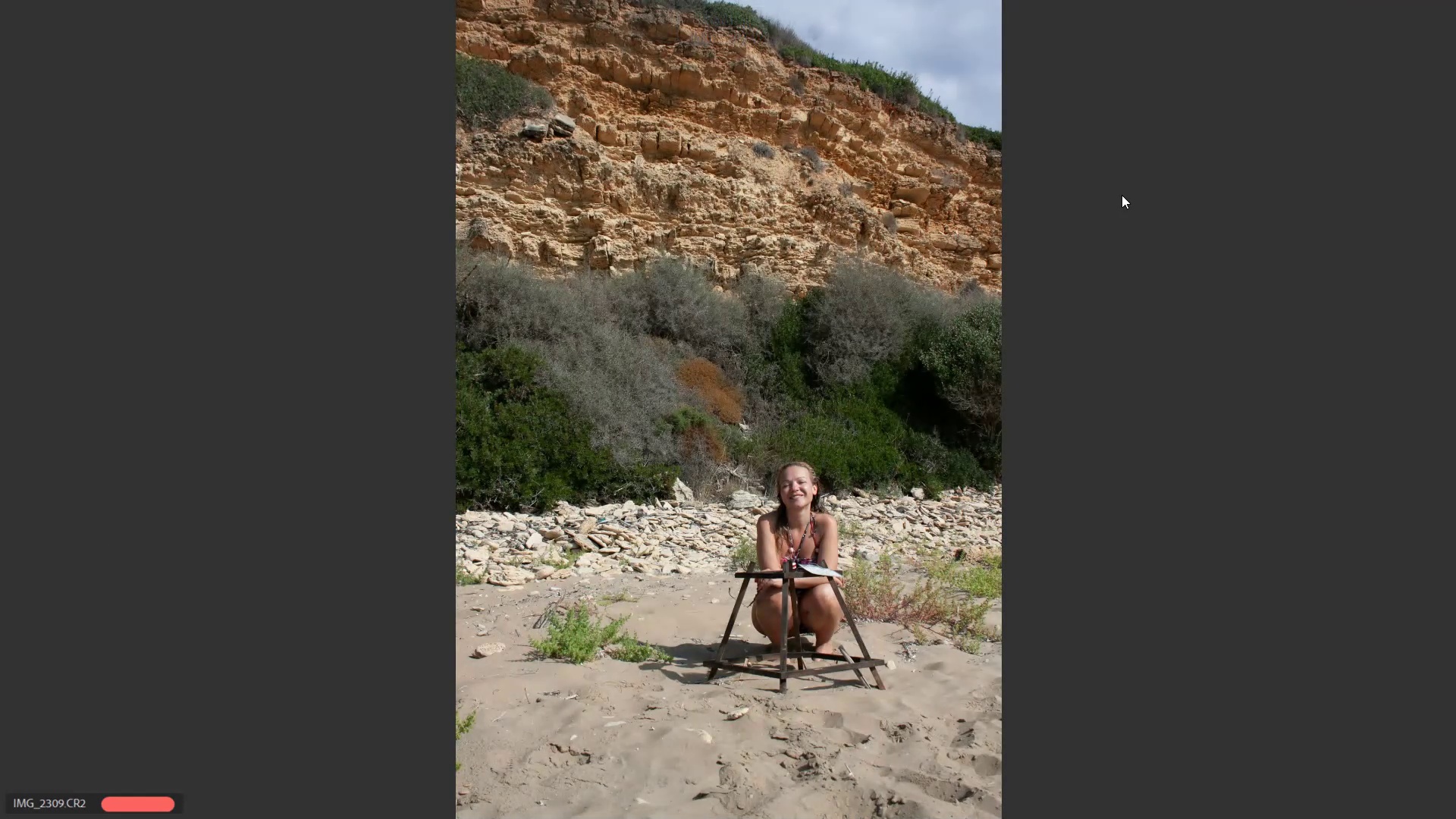 
key(ArrowRight)
 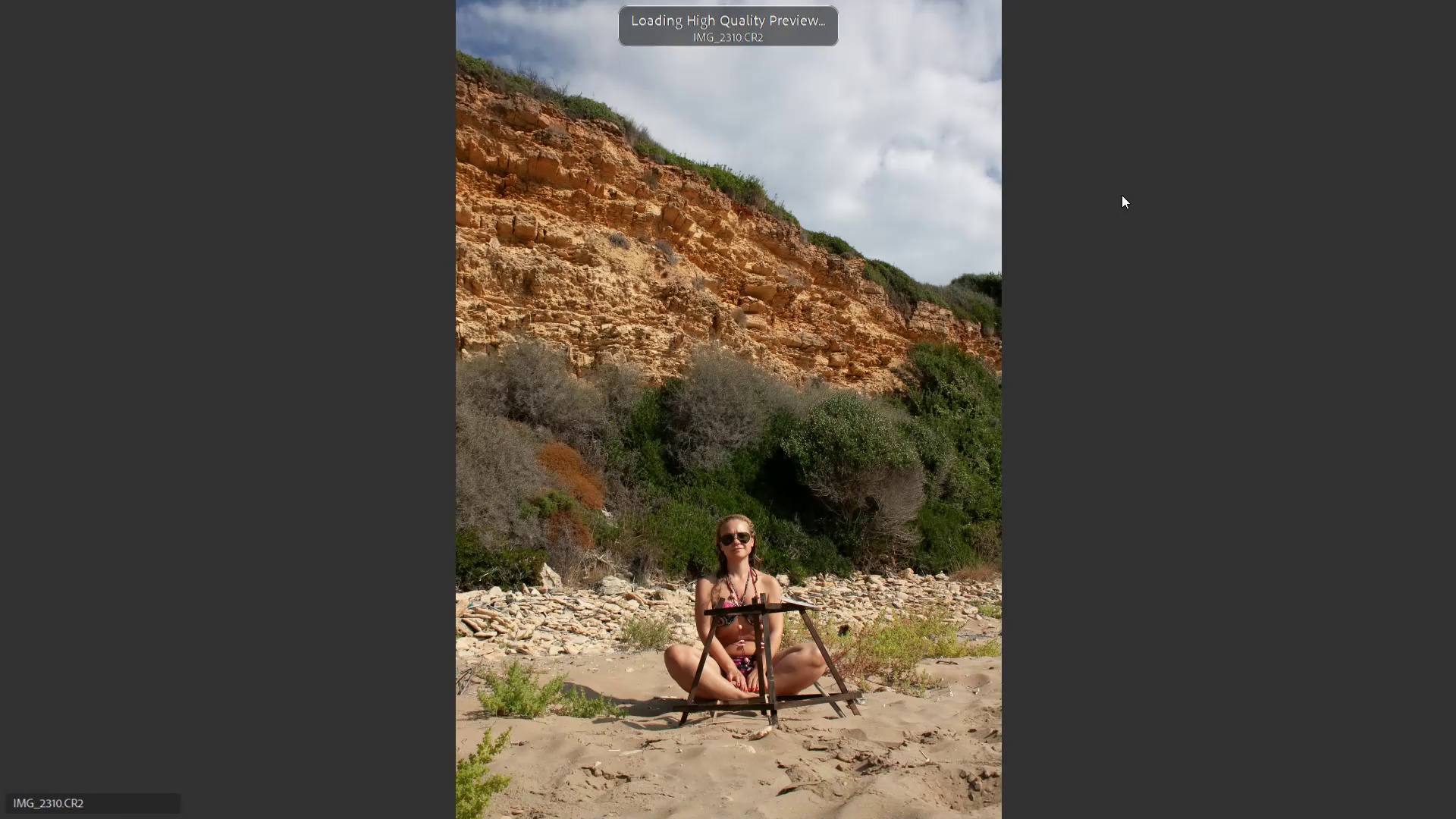 
key(ArrowRight)
 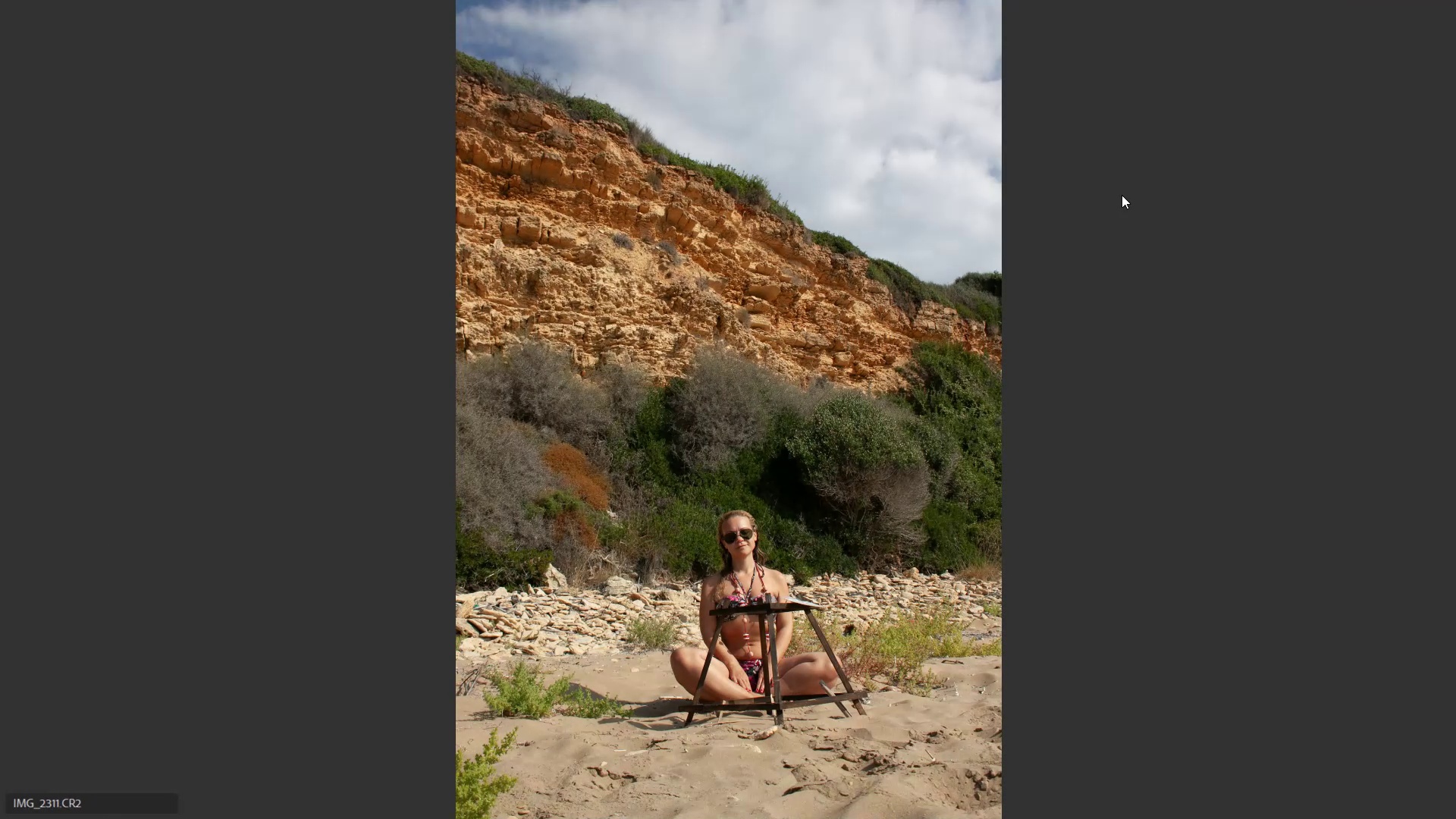 
key(ArrowLeft)
 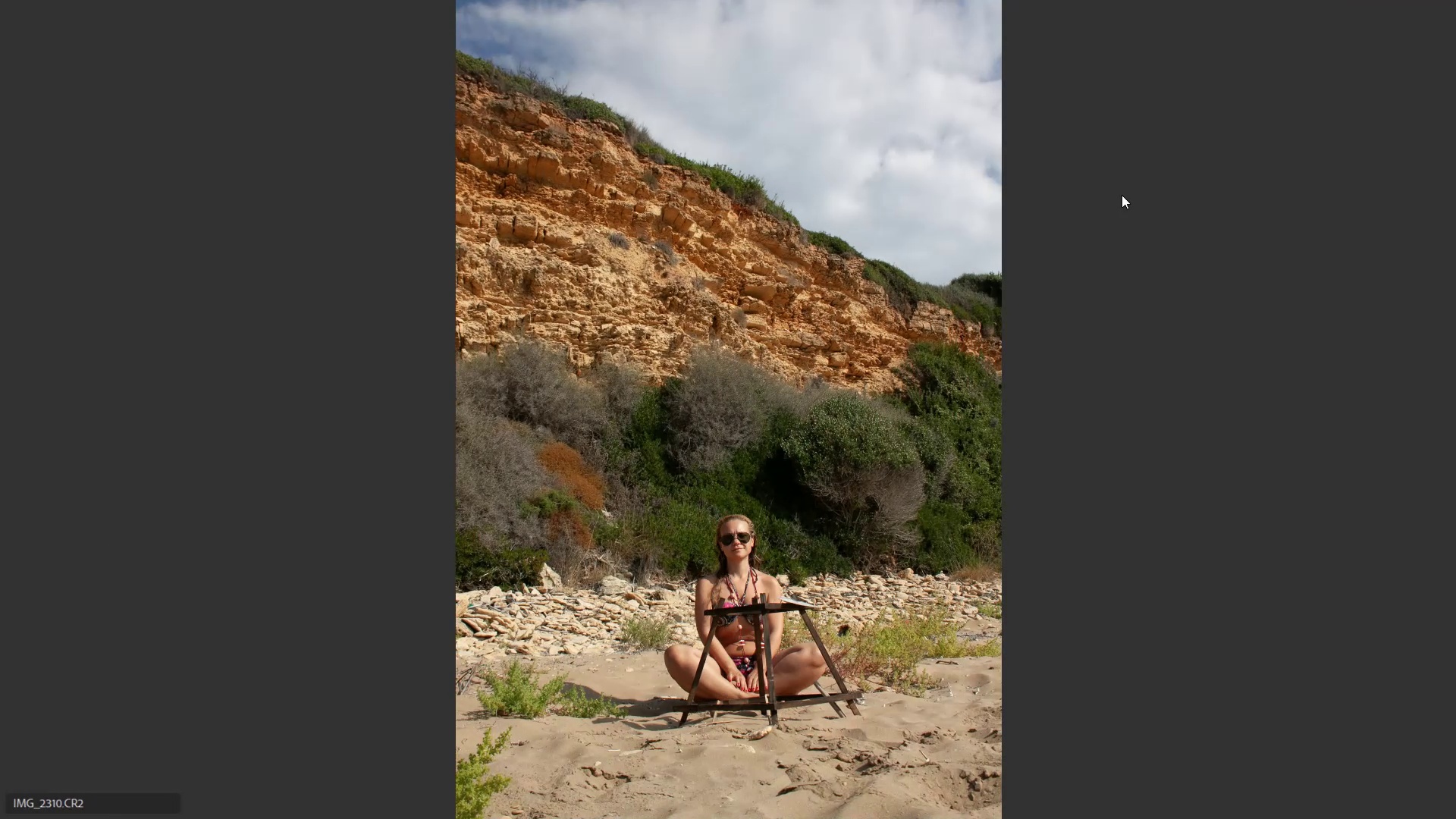 
key(ArrowRight)
 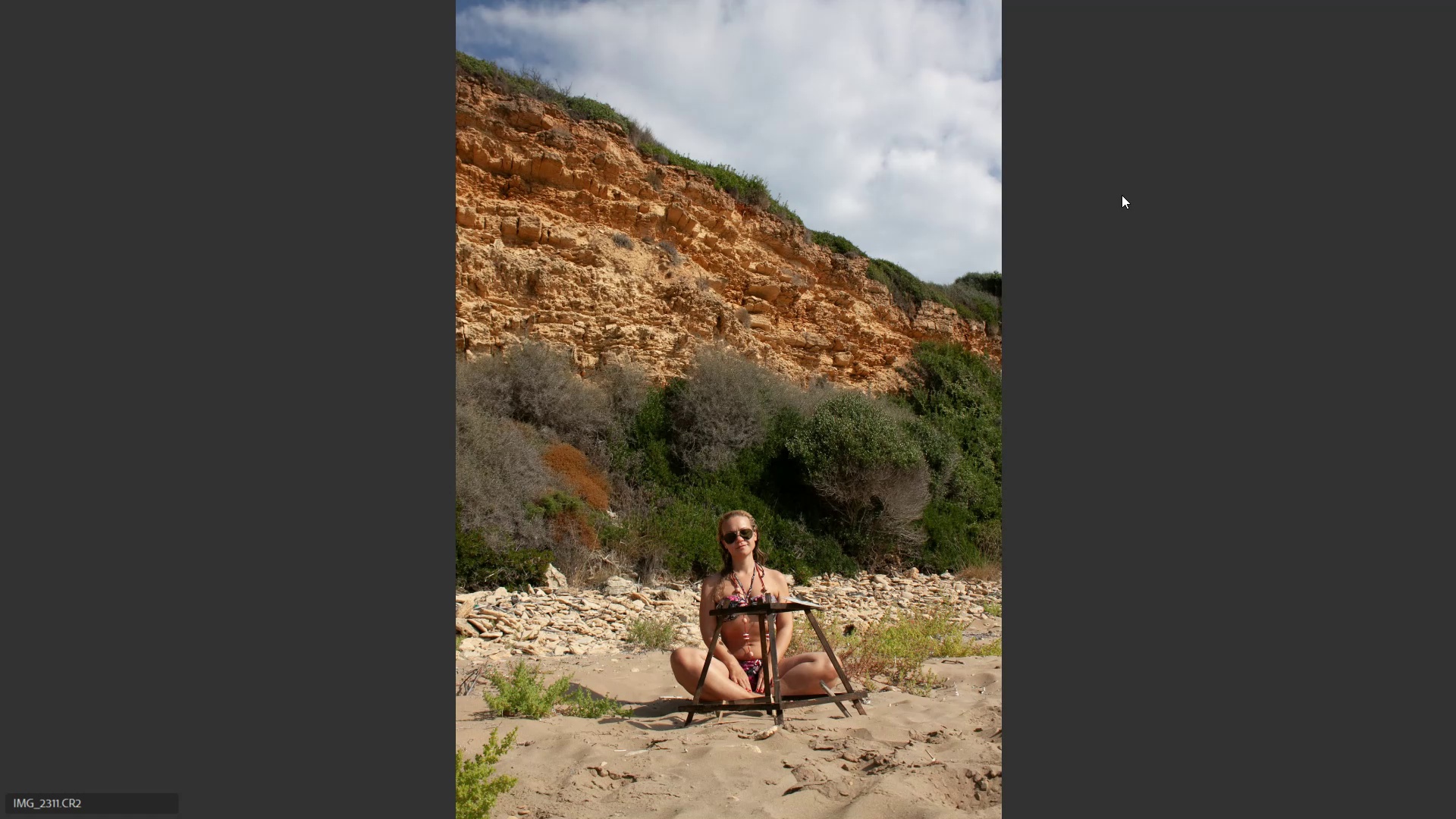 
key(6)
 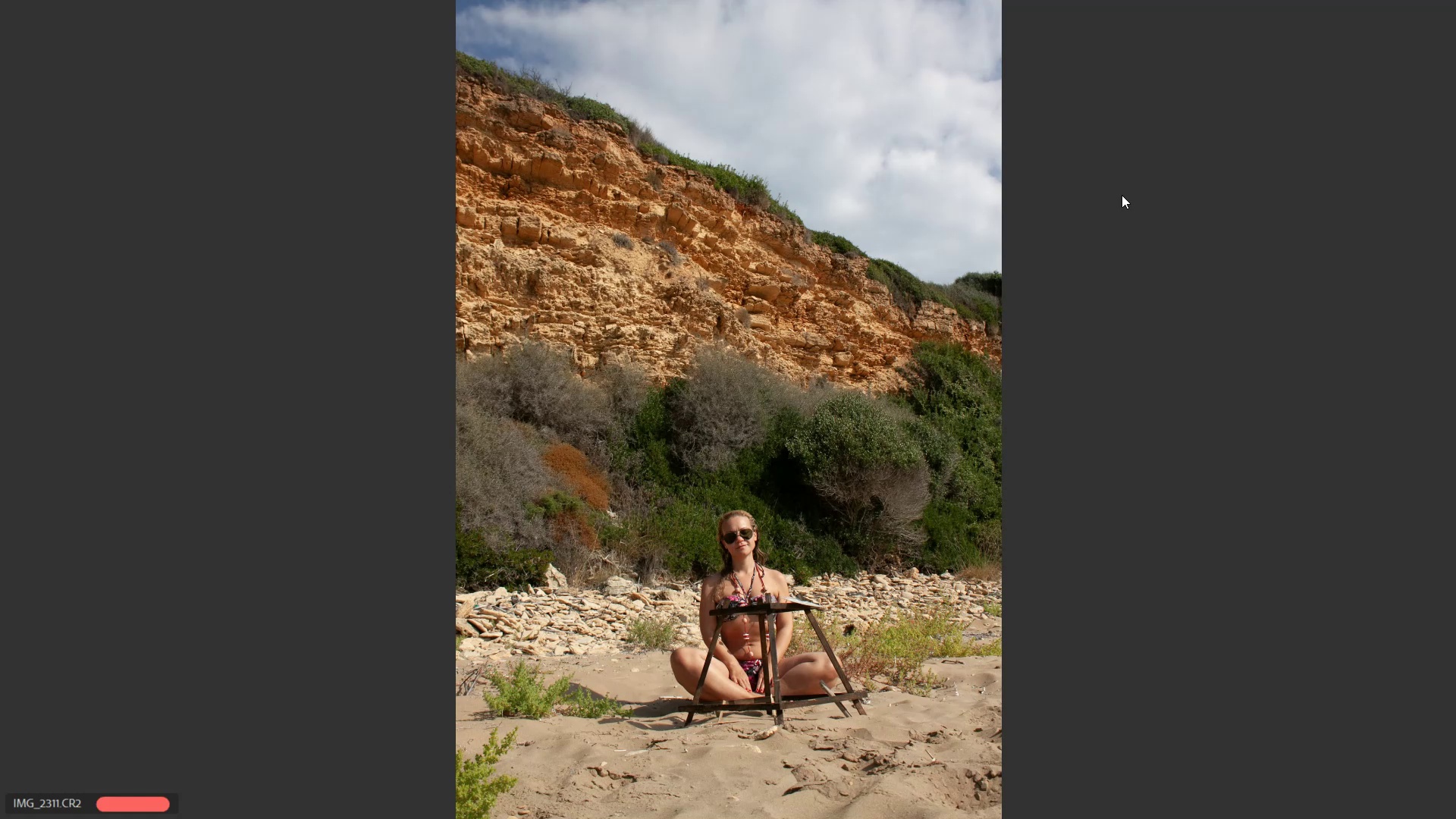 
key(ArrowRight)
 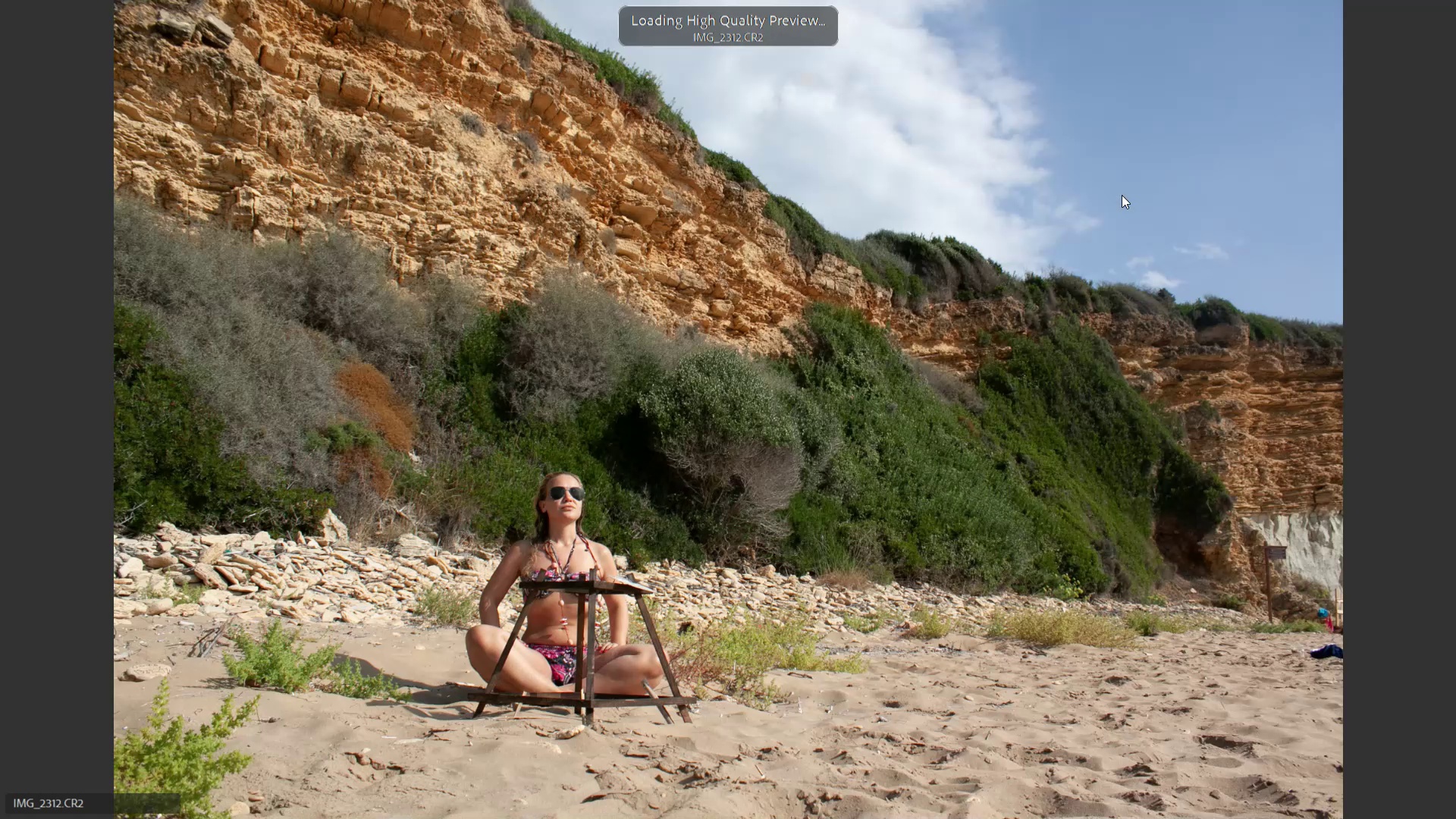 
key(ArrowRight)
 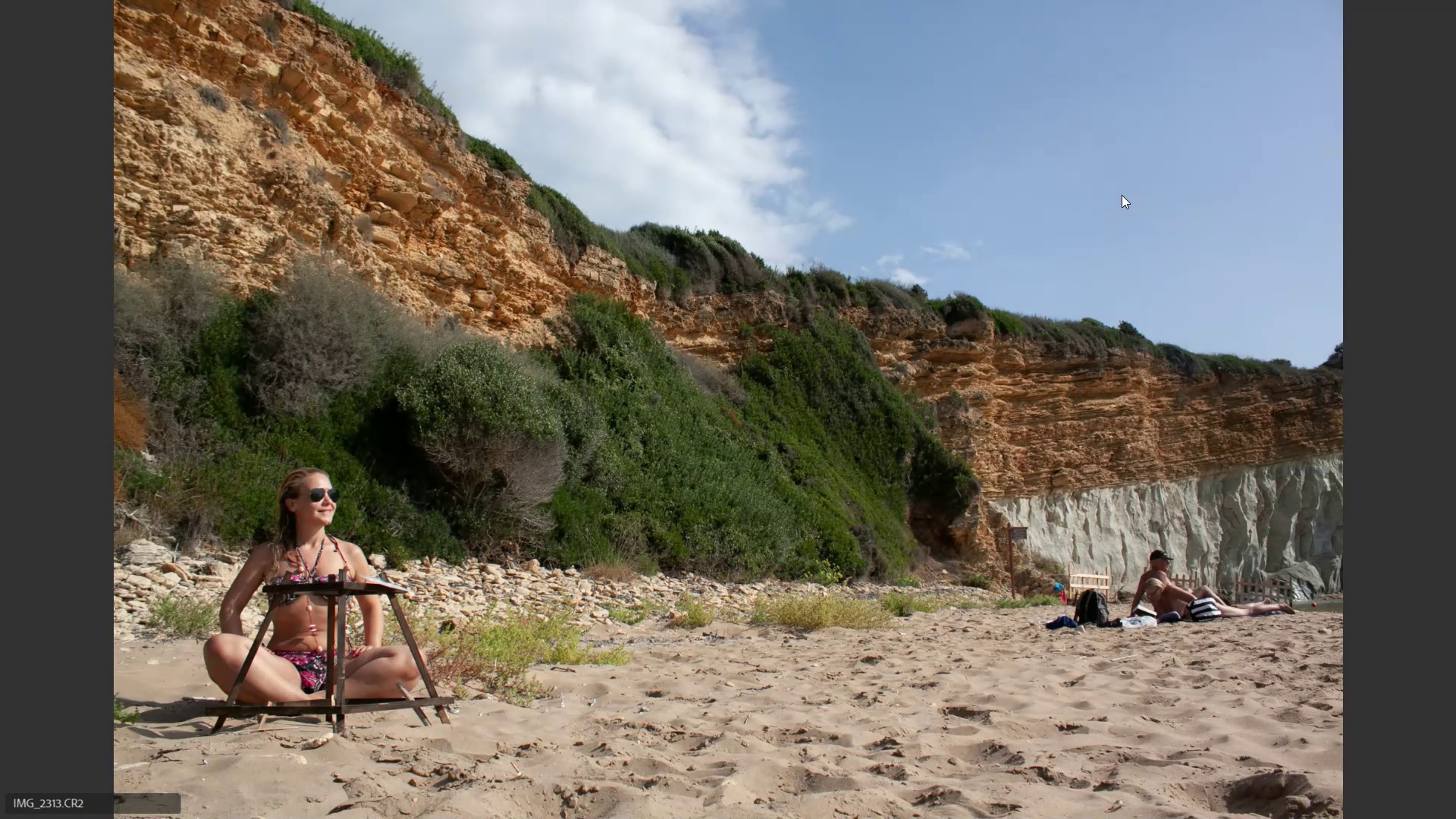 
key(ArrowLeft)
 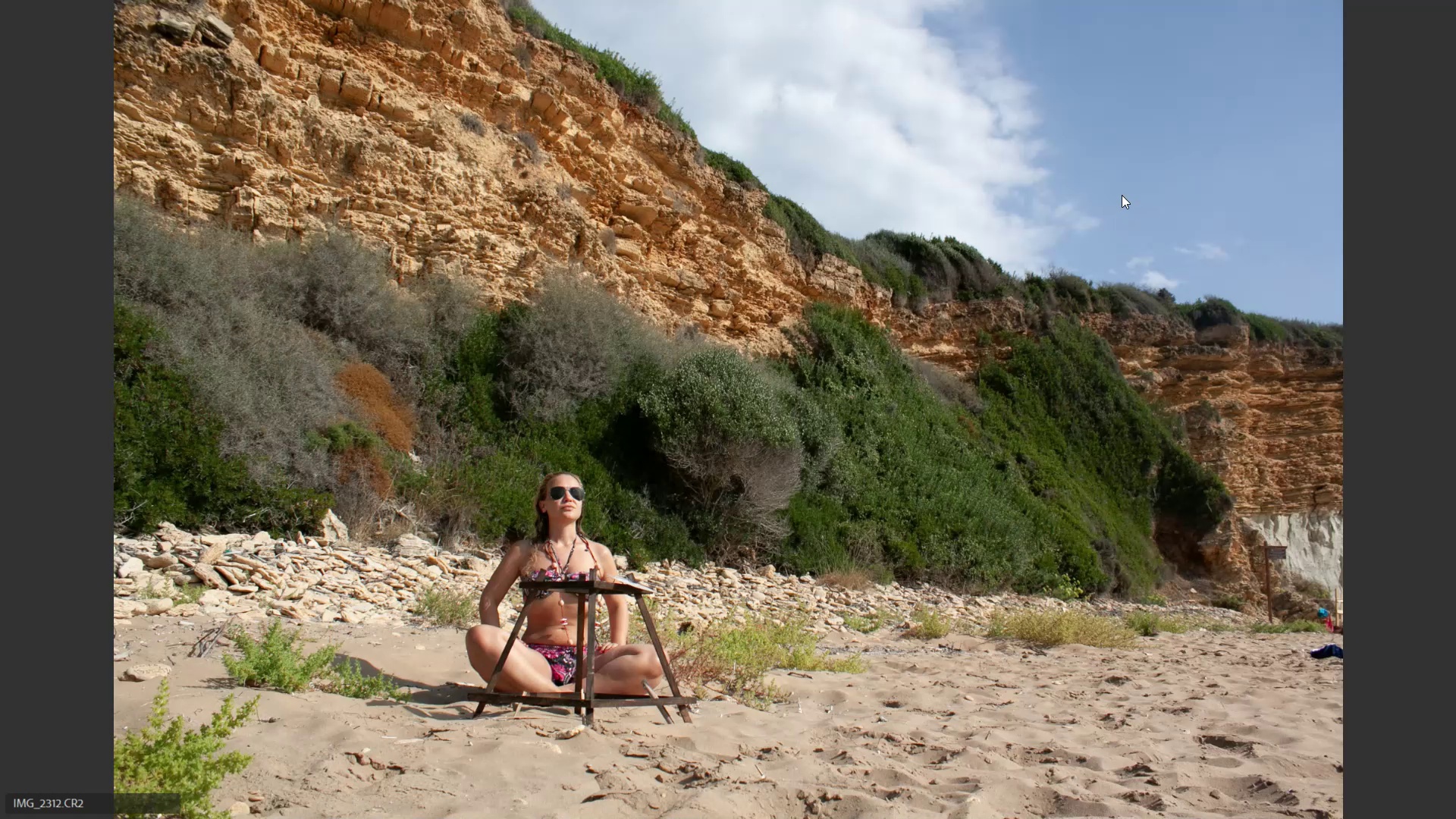 
key(6)
 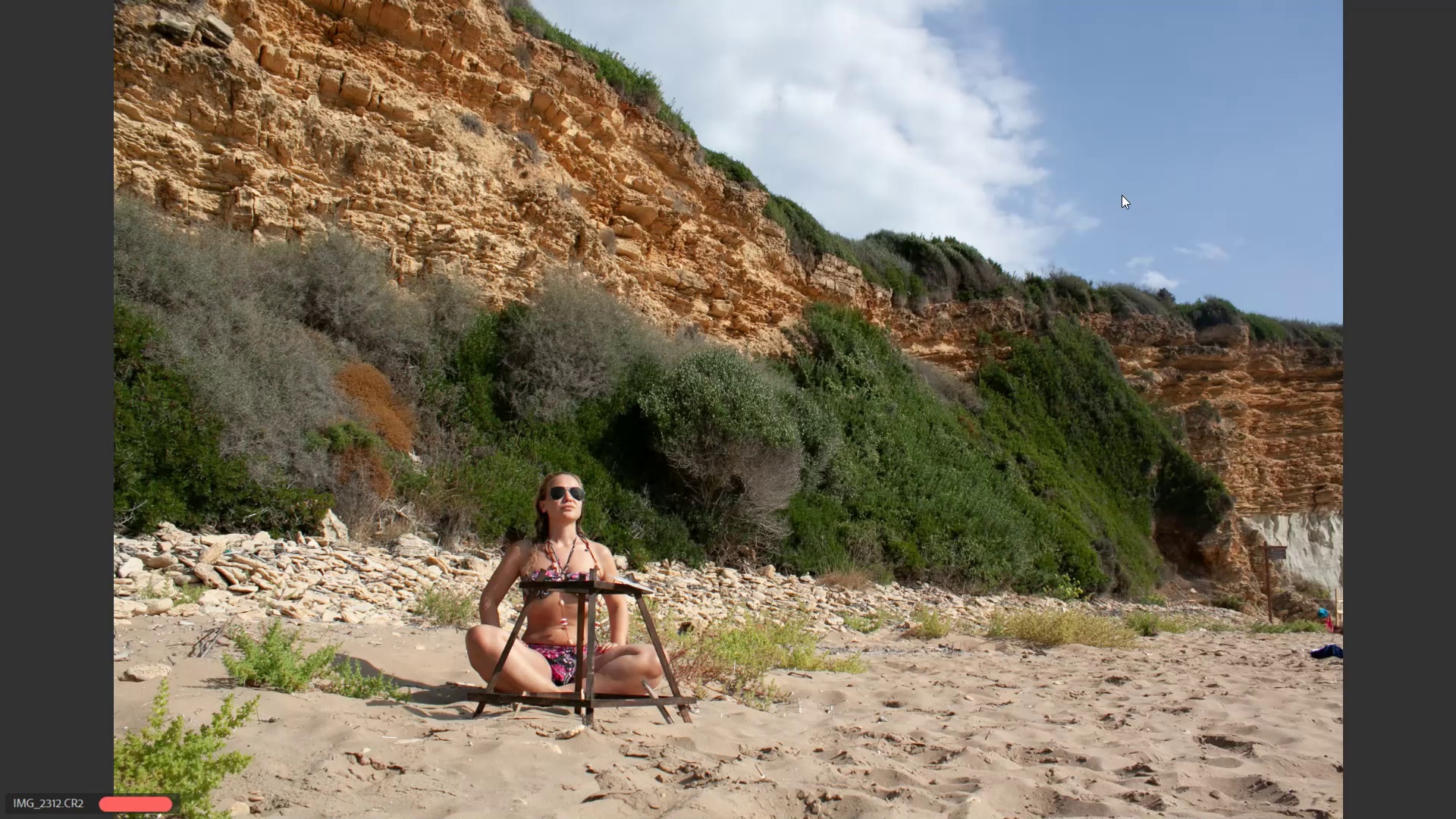 
key(ArrowRight)
 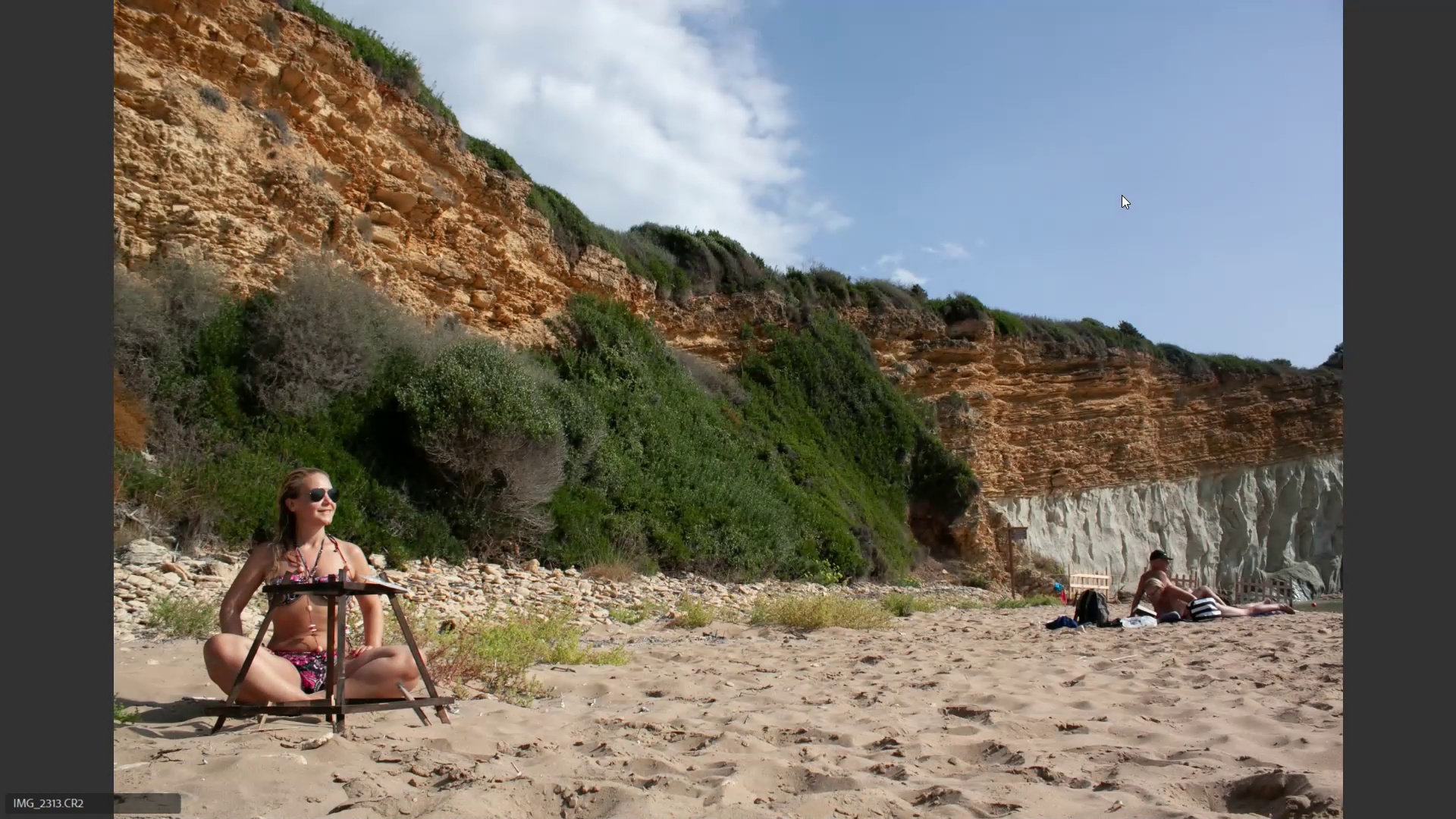 
key(ArrowRight)
 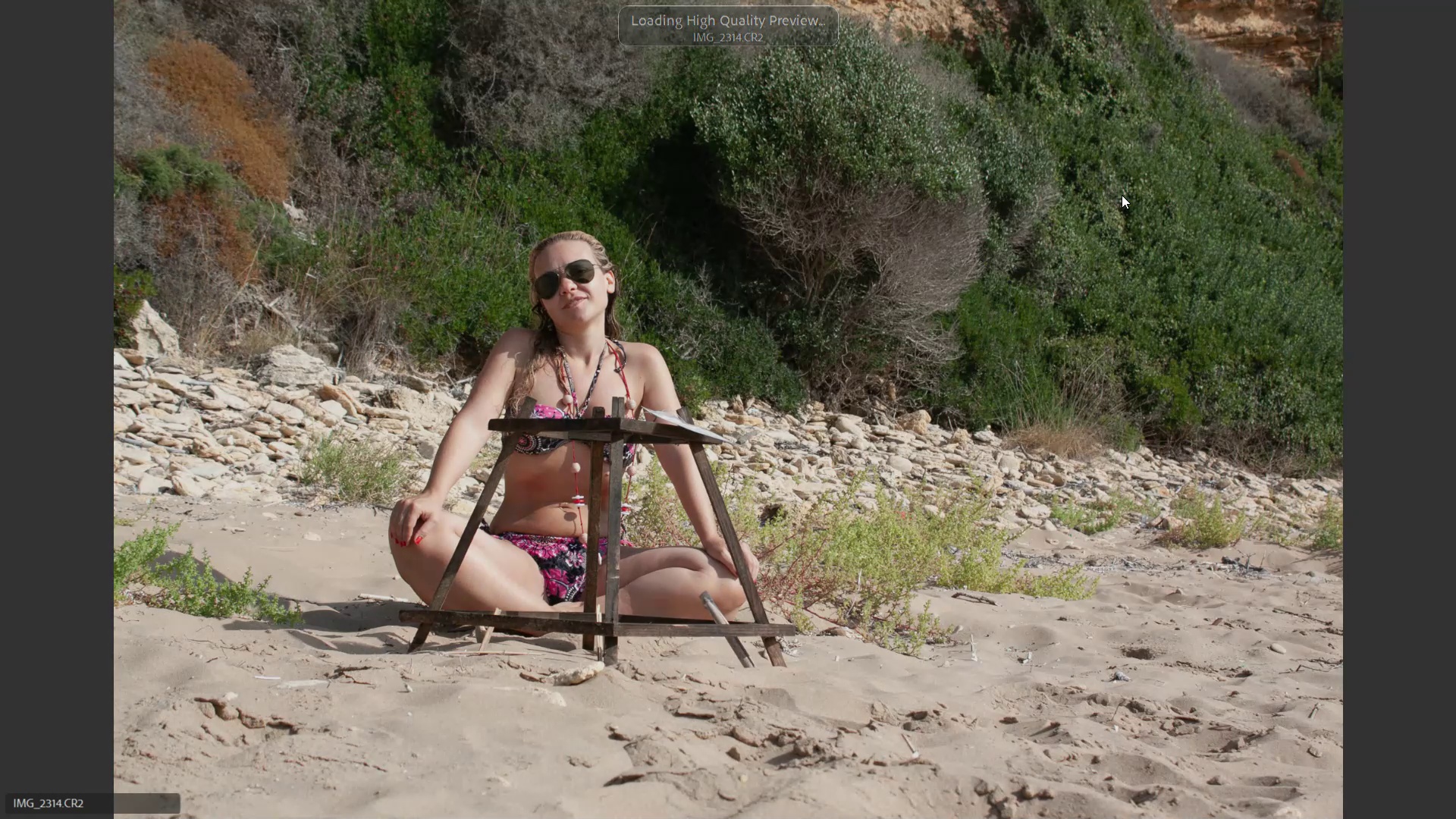 
key(ArrowRight)
 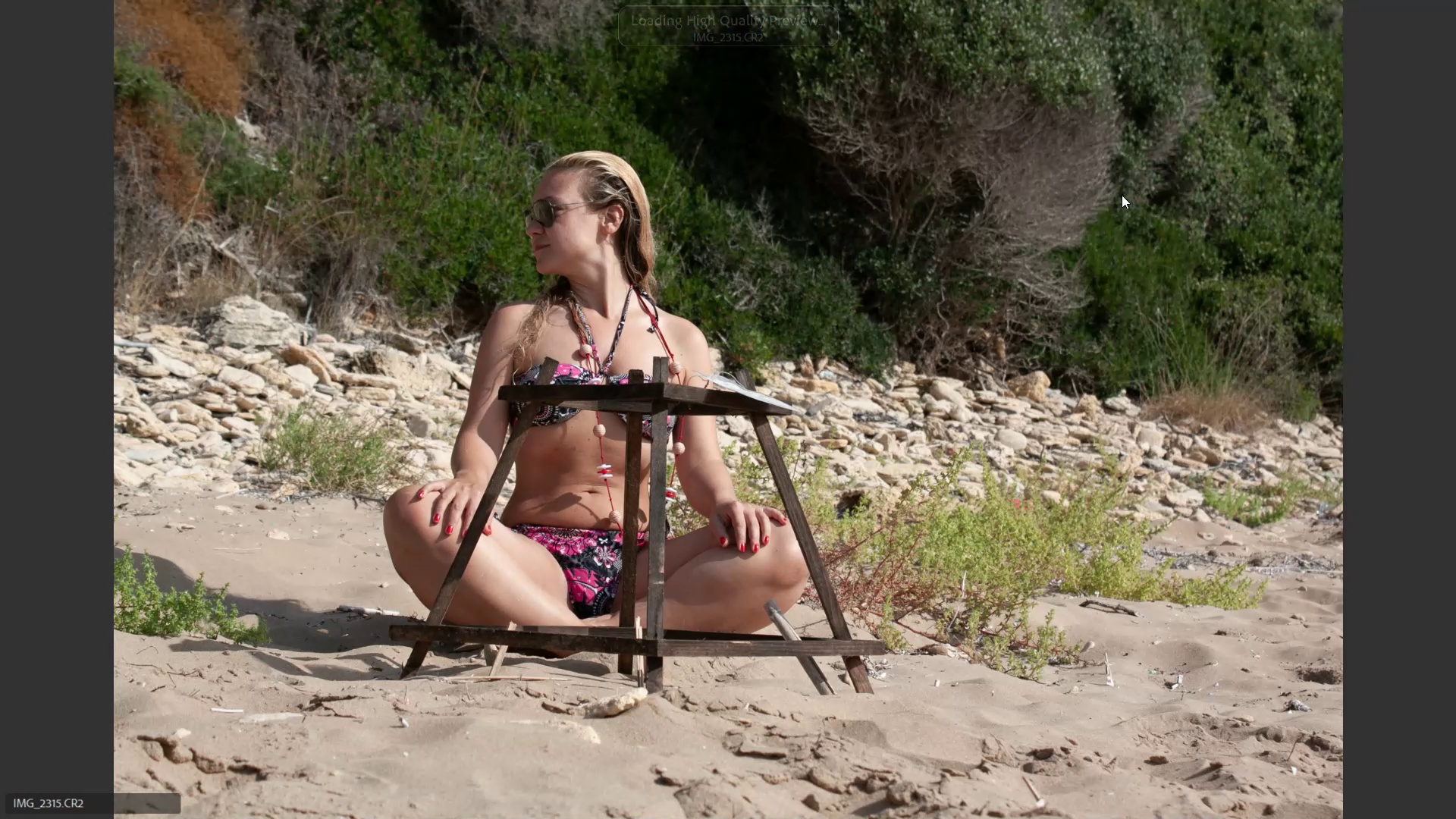 
key(6)
 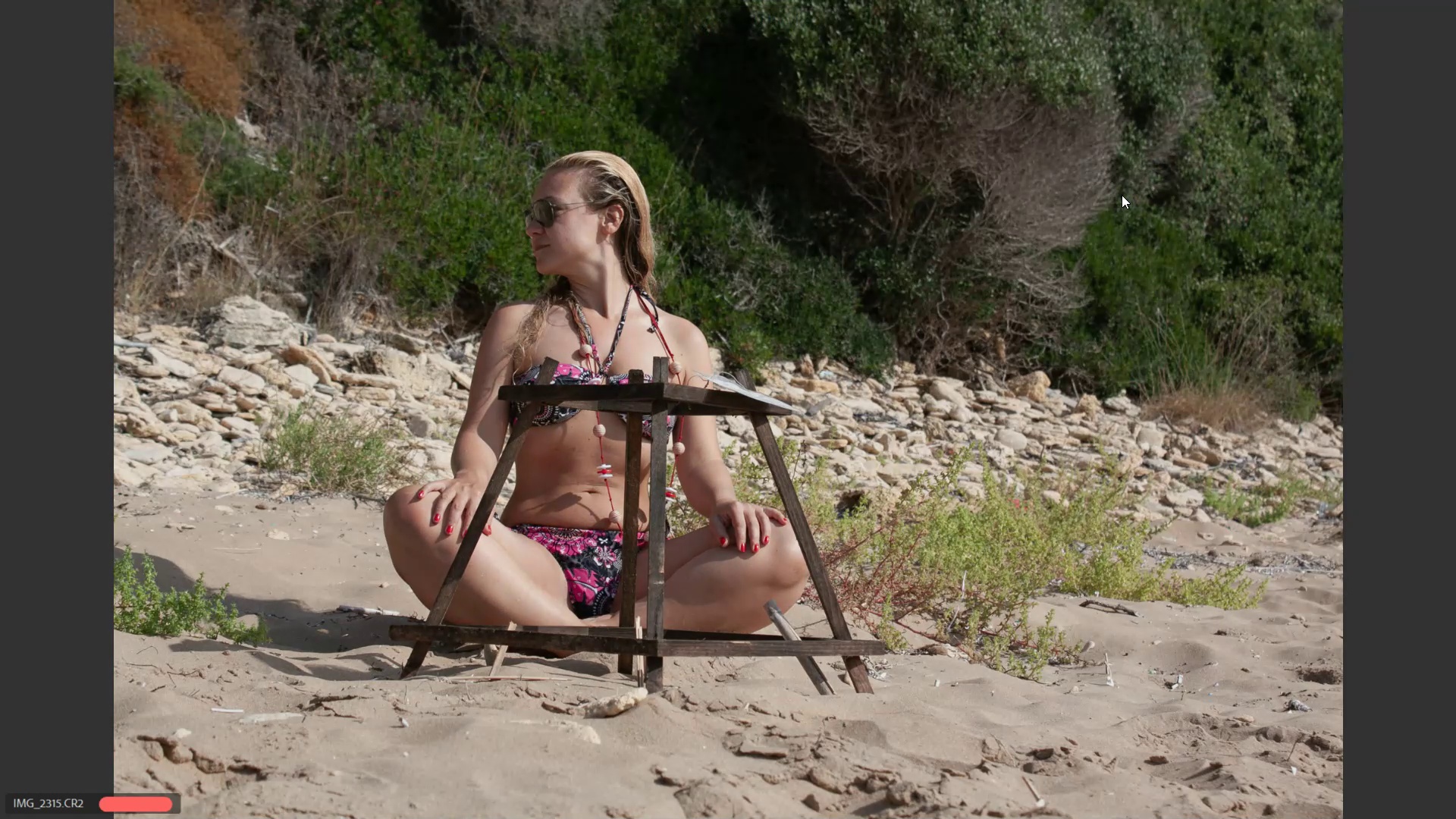 
key(ArrowLeft)
 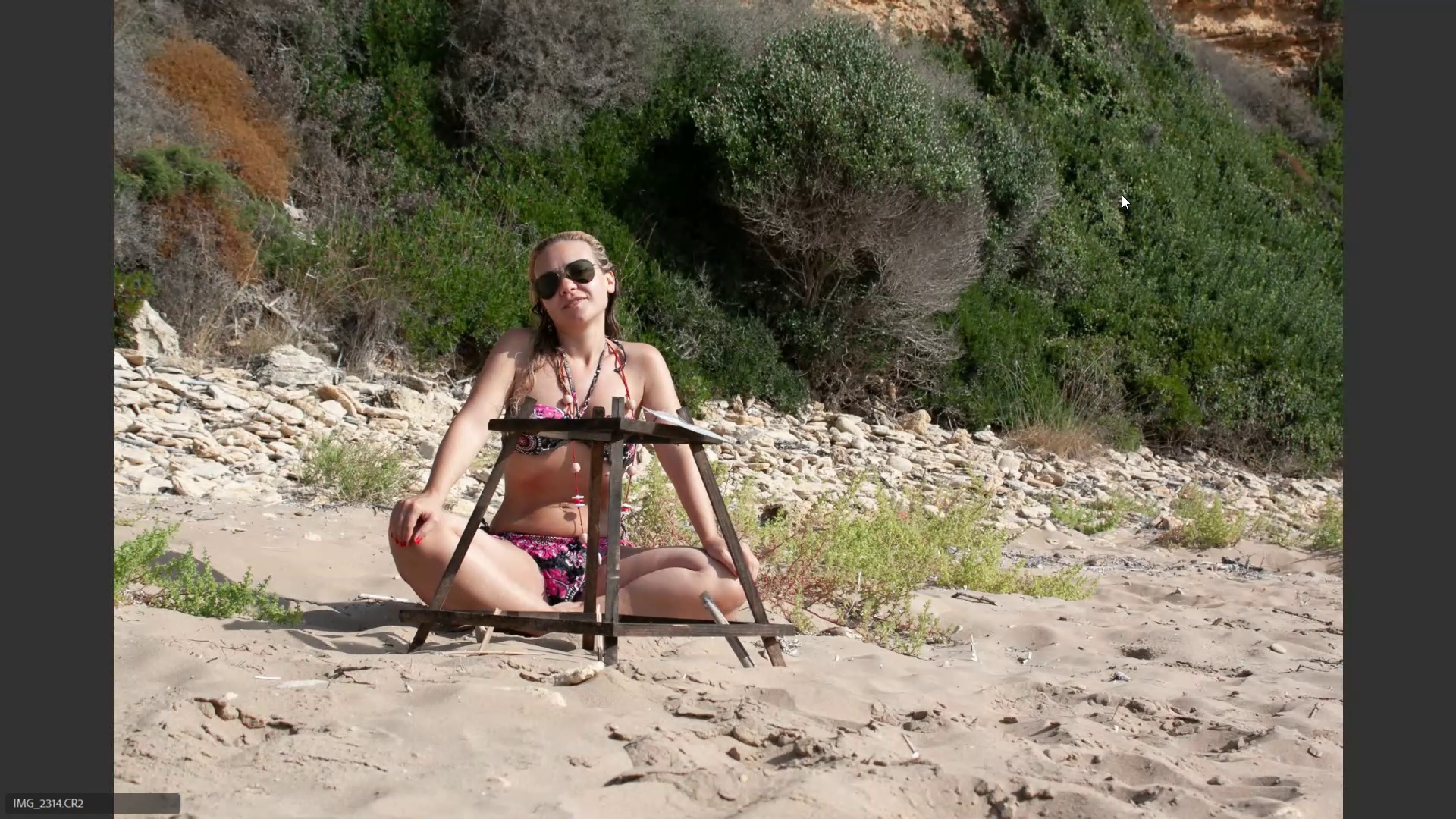 
key(6)
 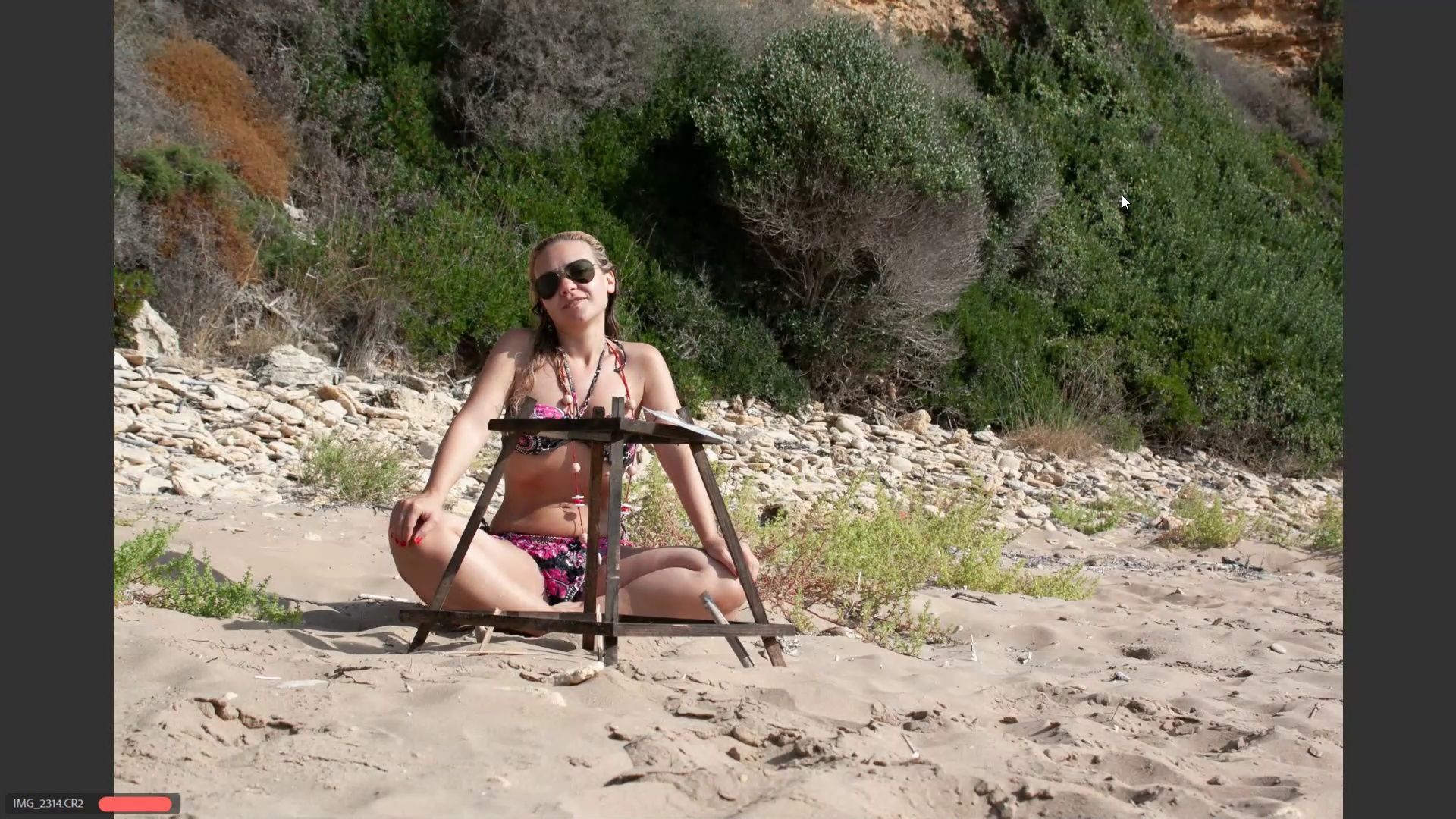 
key(ArrowRight)
 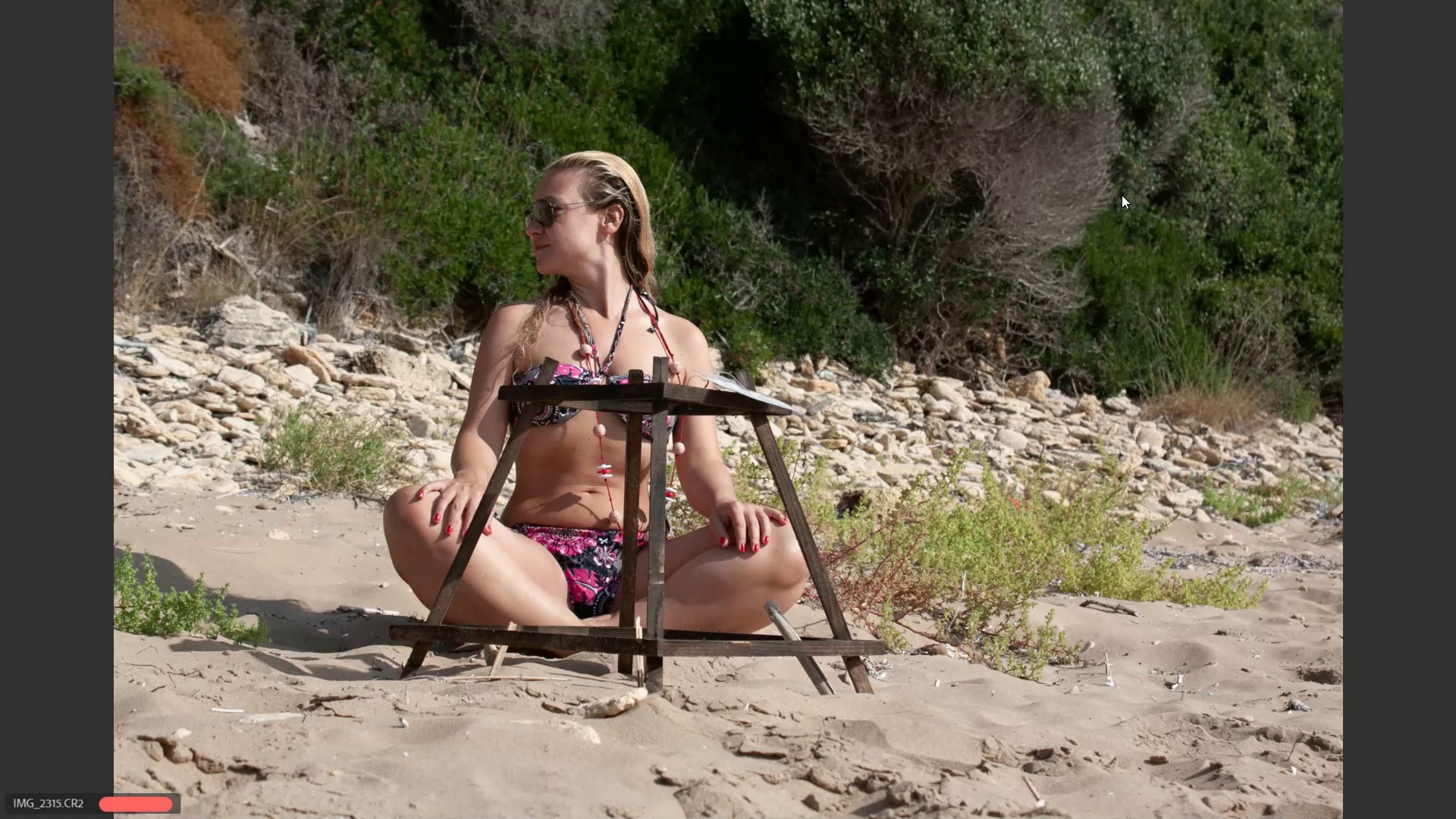 
key(ArrowRight)
 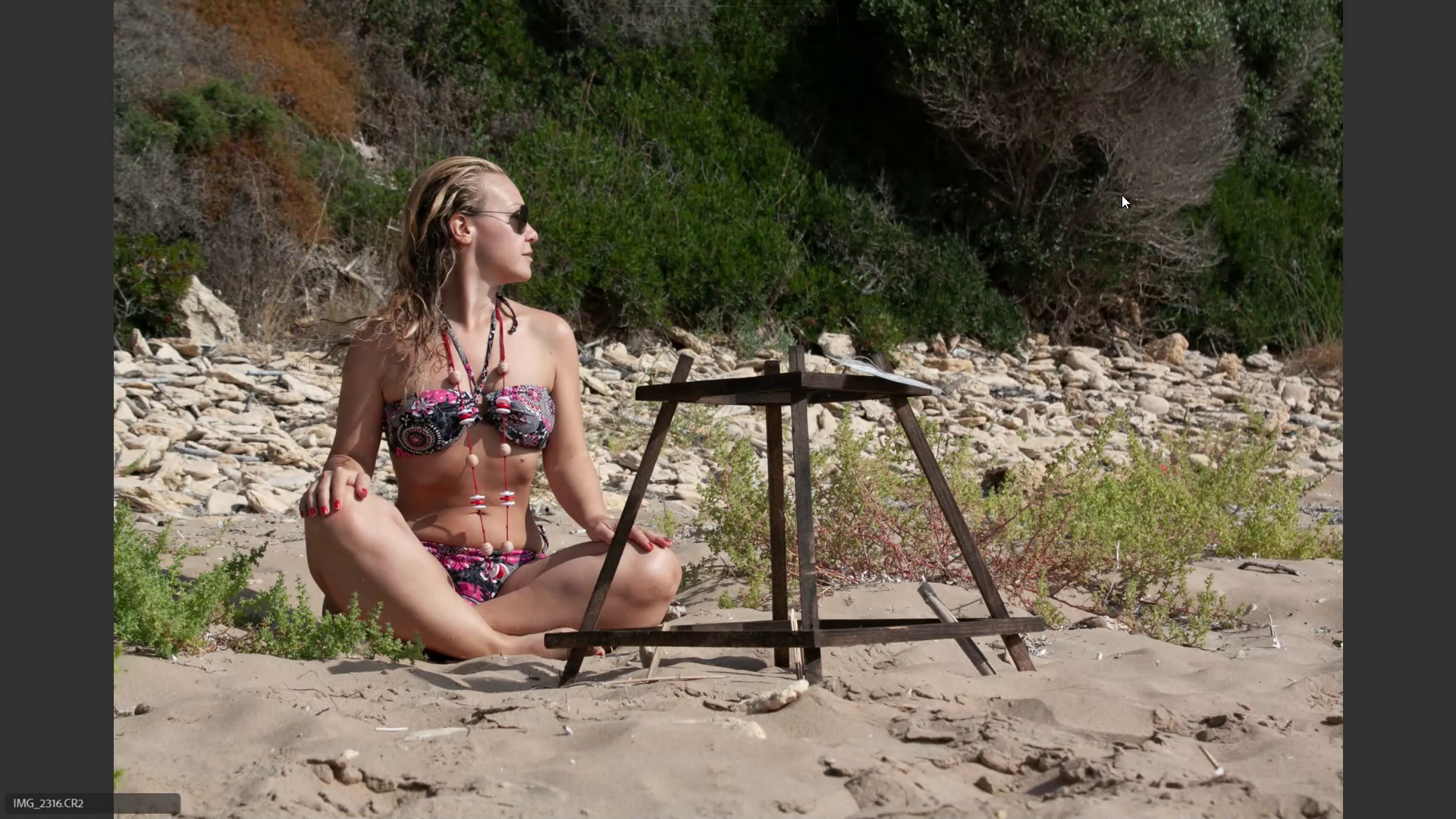 
key(ArrowRight)
 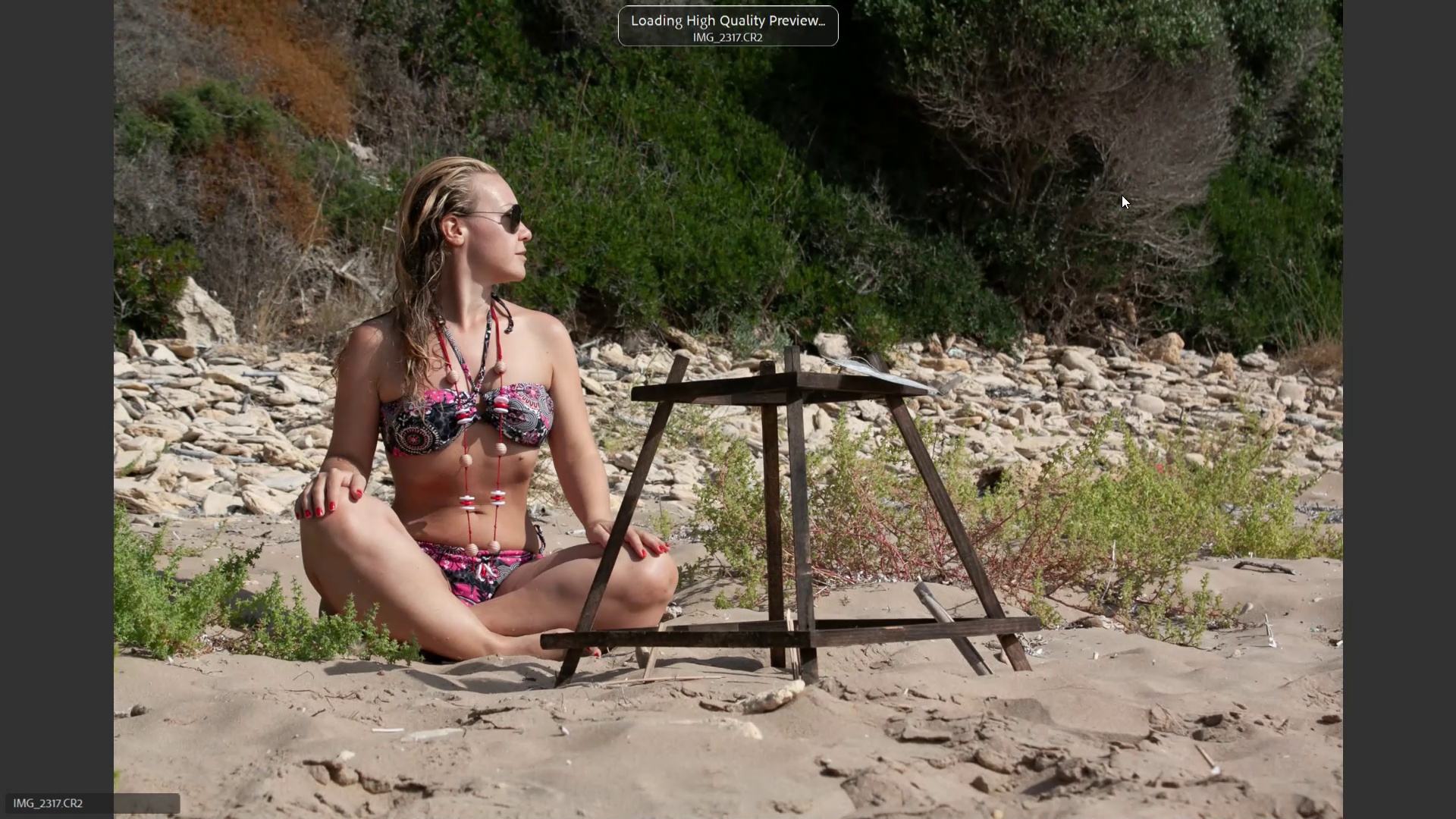 
key(ArrowLeft)
 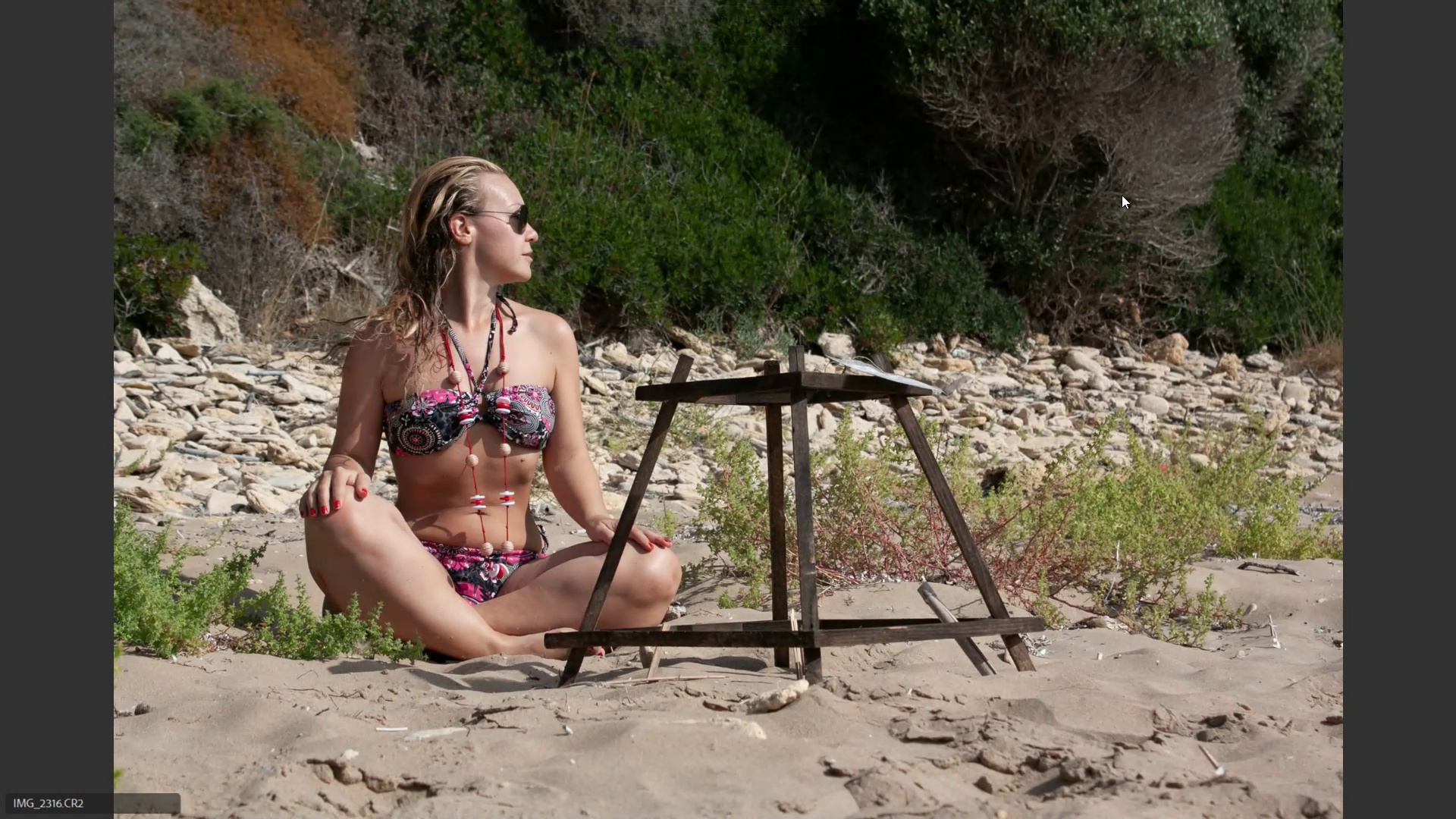 
key(ArrowRight)
 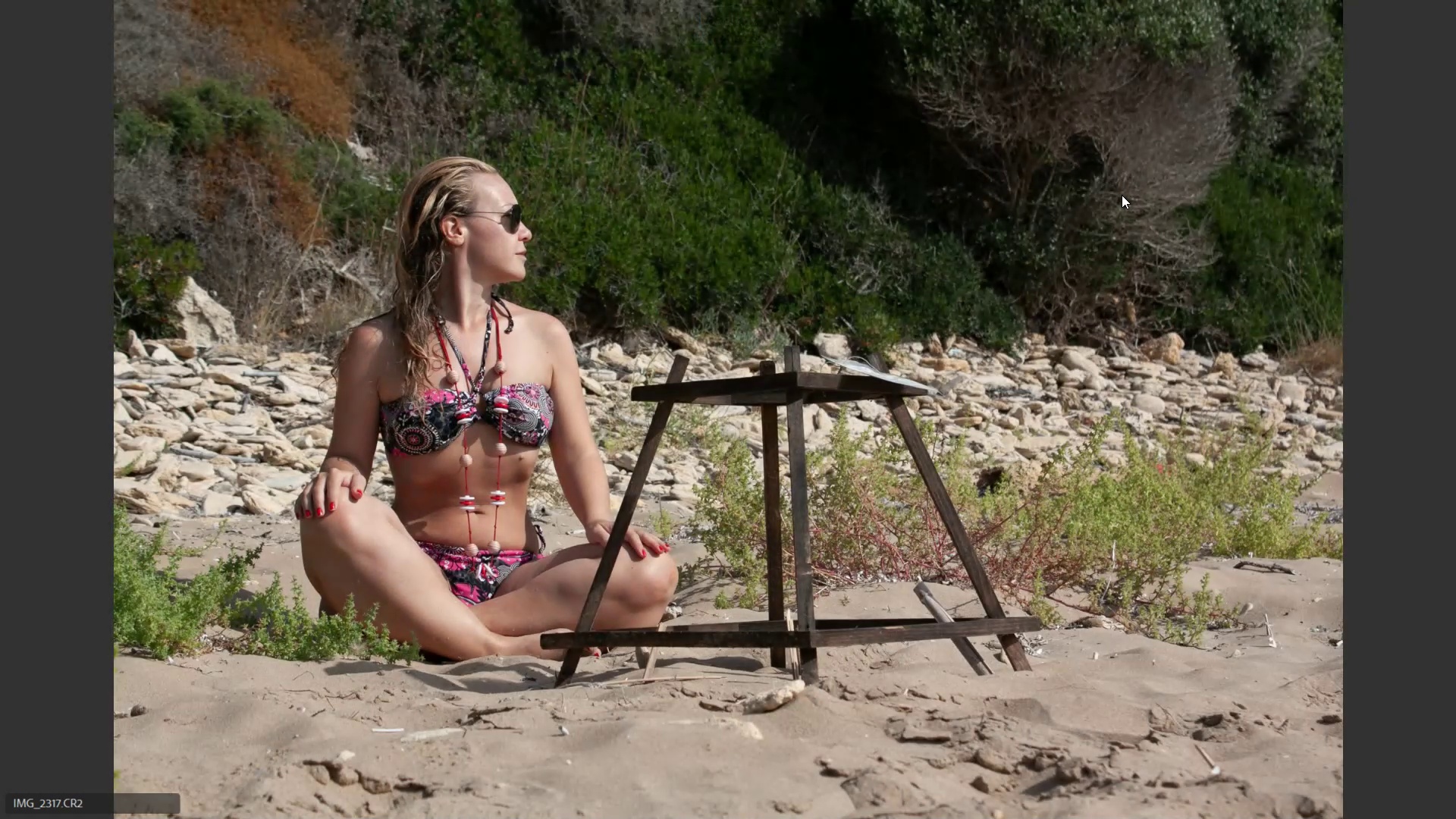 
key(ArrowLeft)
 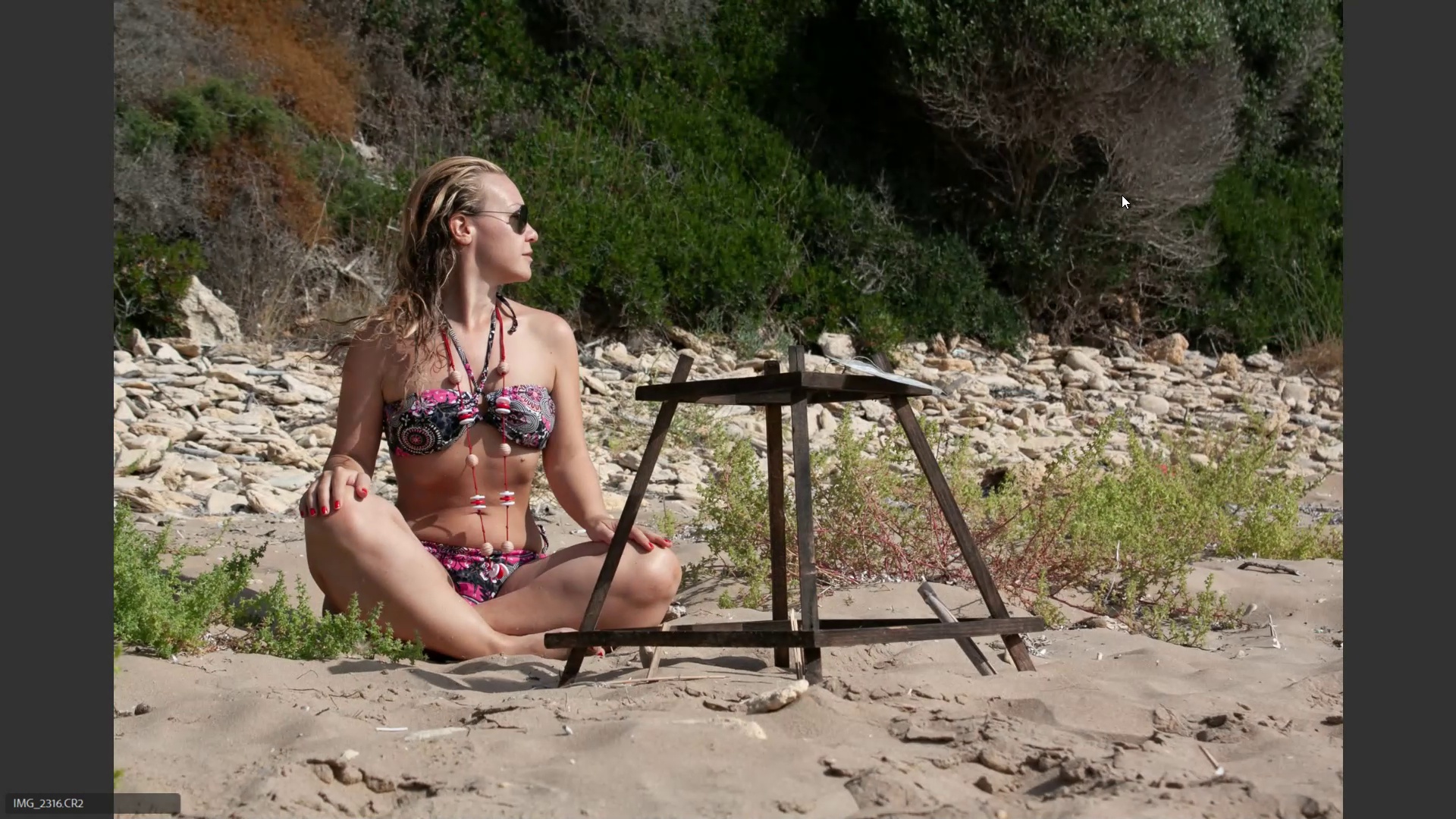 
key(ArrowRight)
 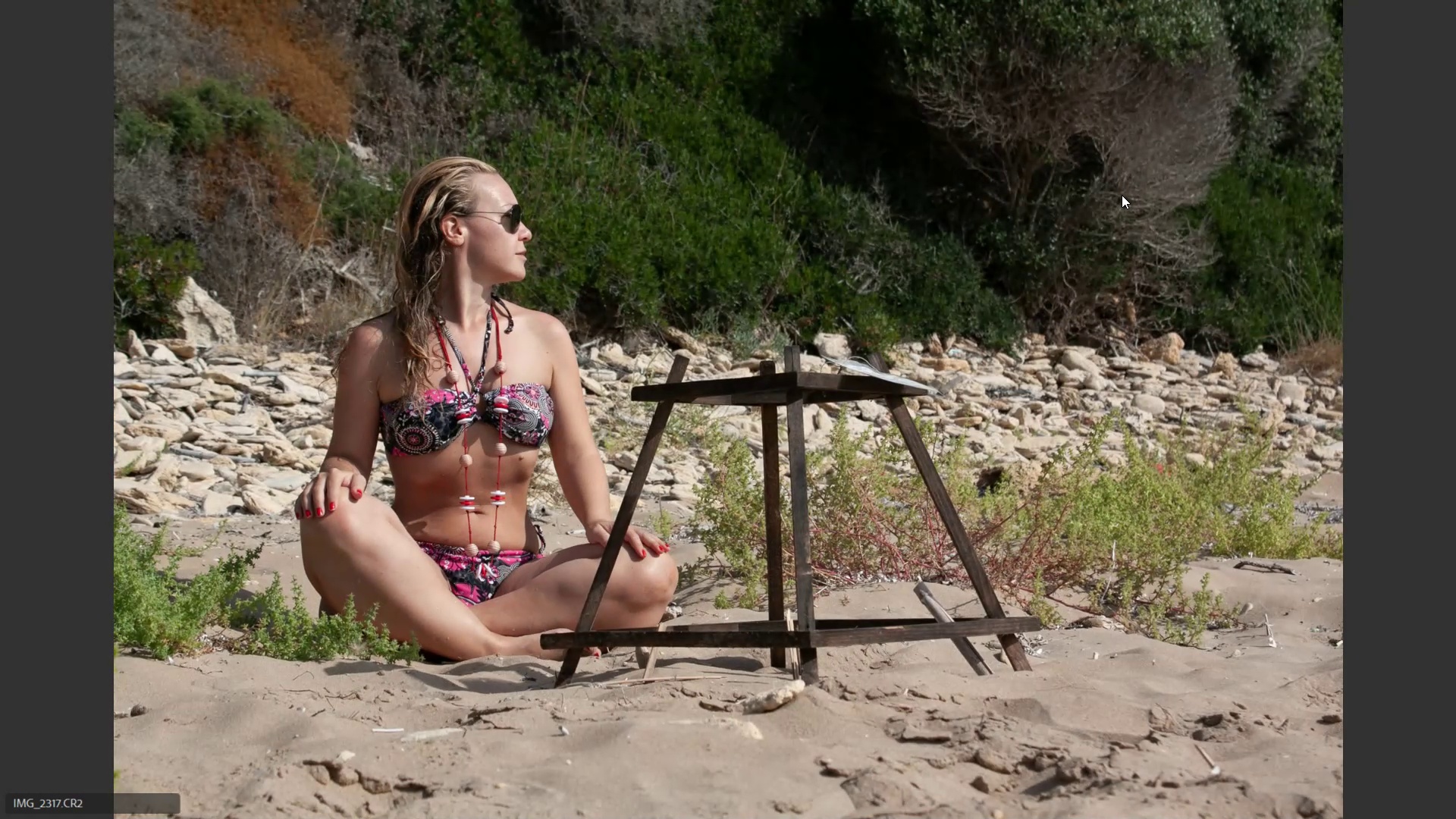 
key(6)
 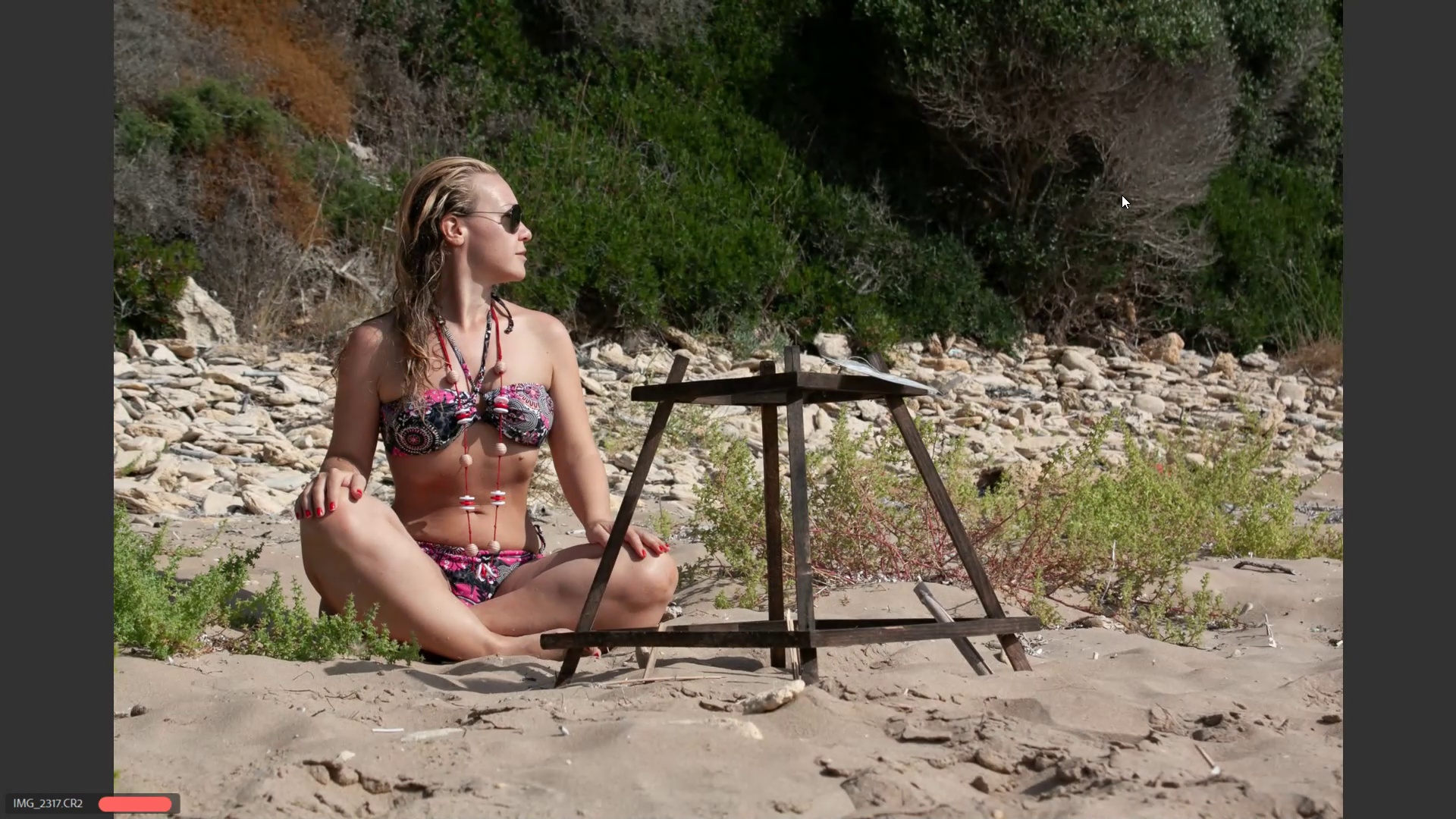 
key(ArrowRight)
 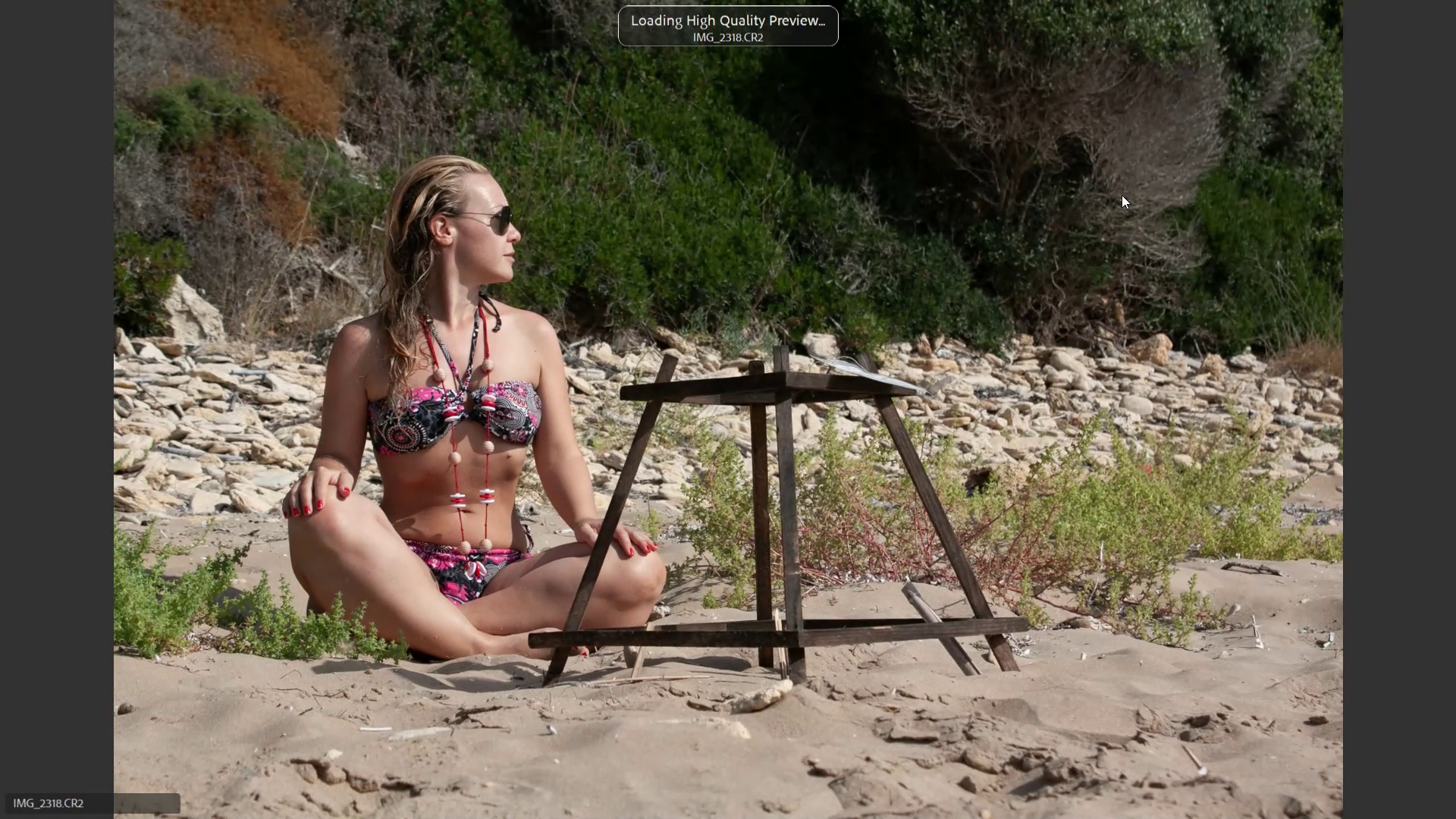 
key(ArrowRight)
 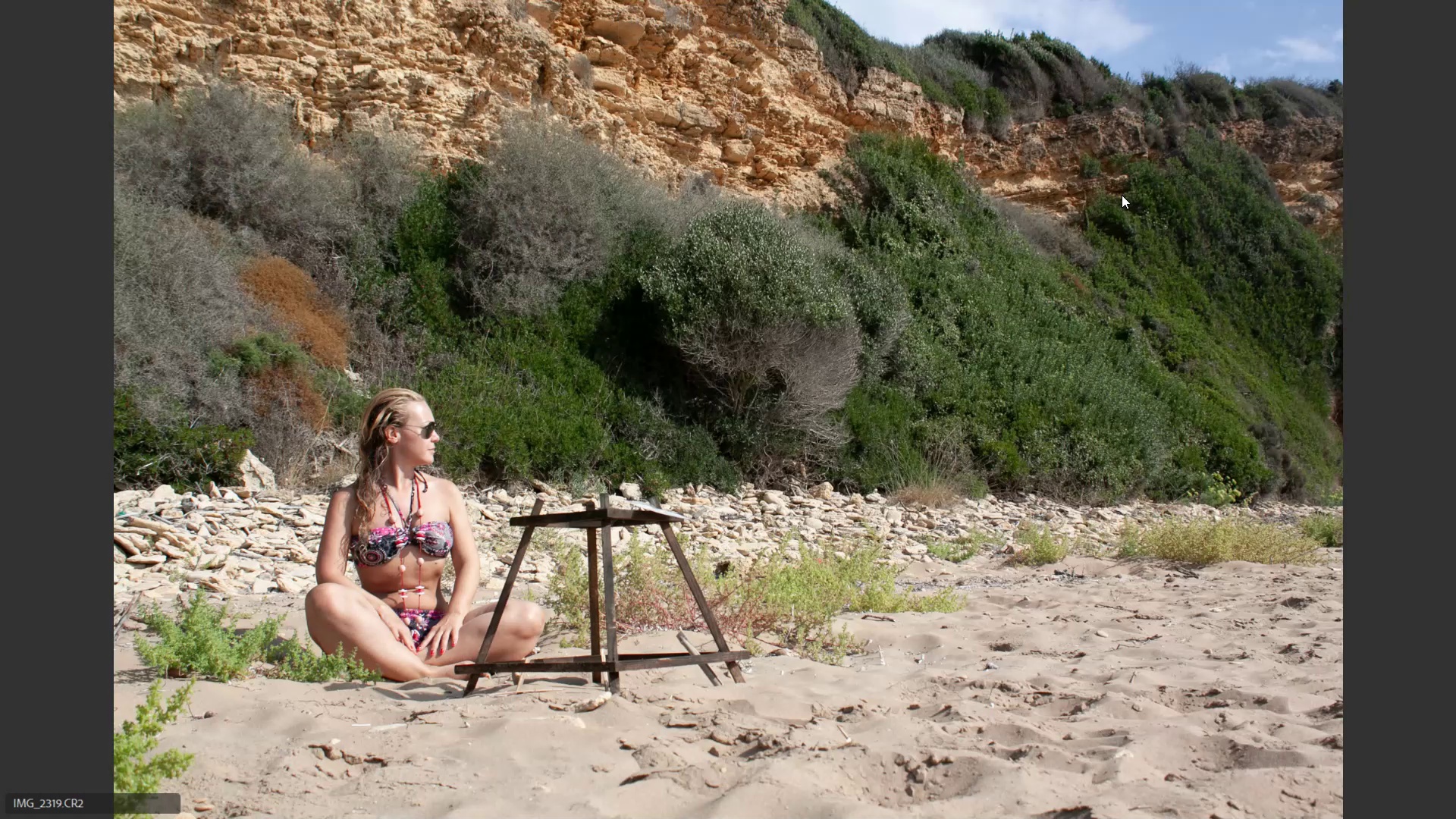 
key(ArrowRight)
 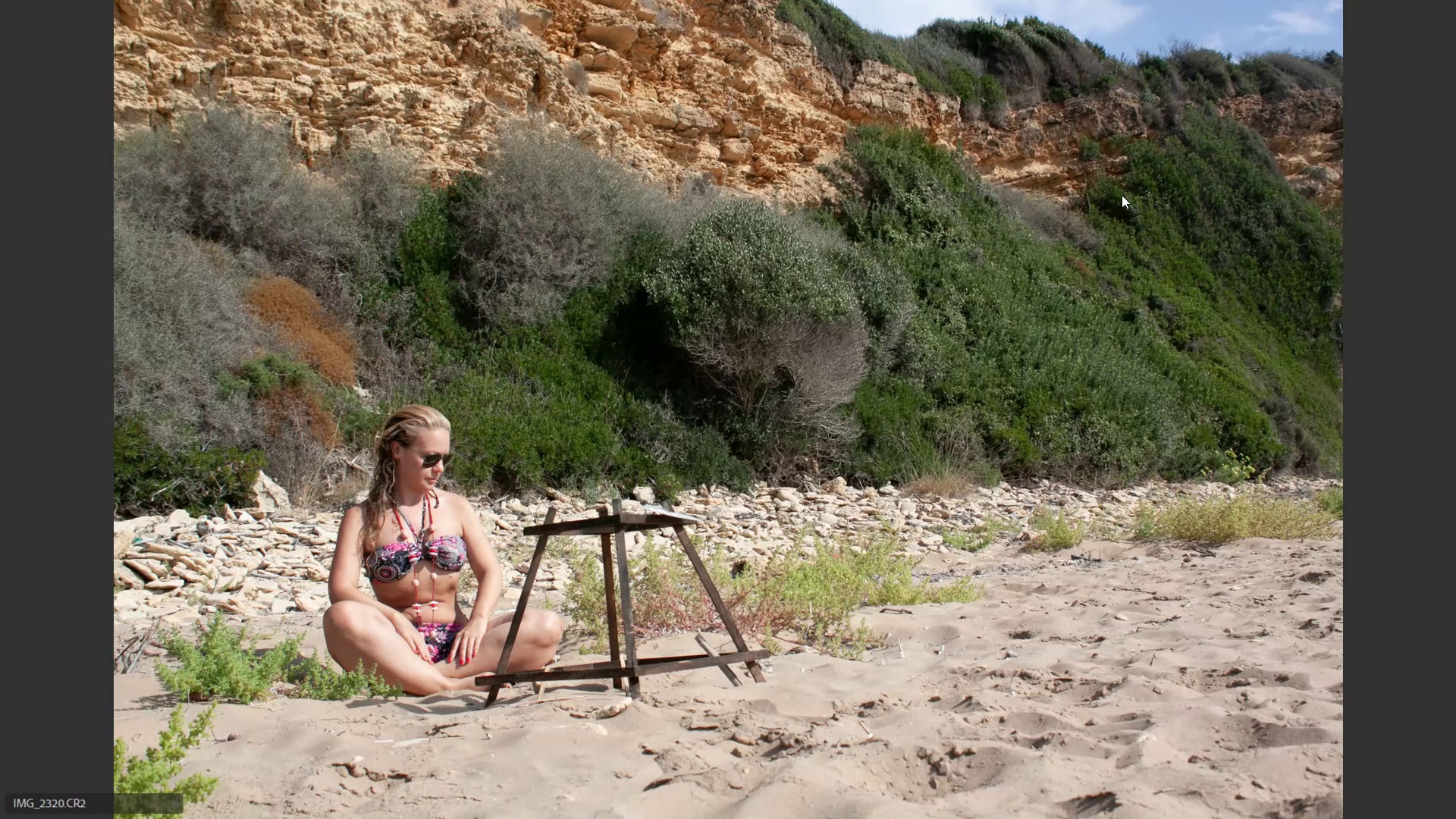 
key(ArrowLeft)
 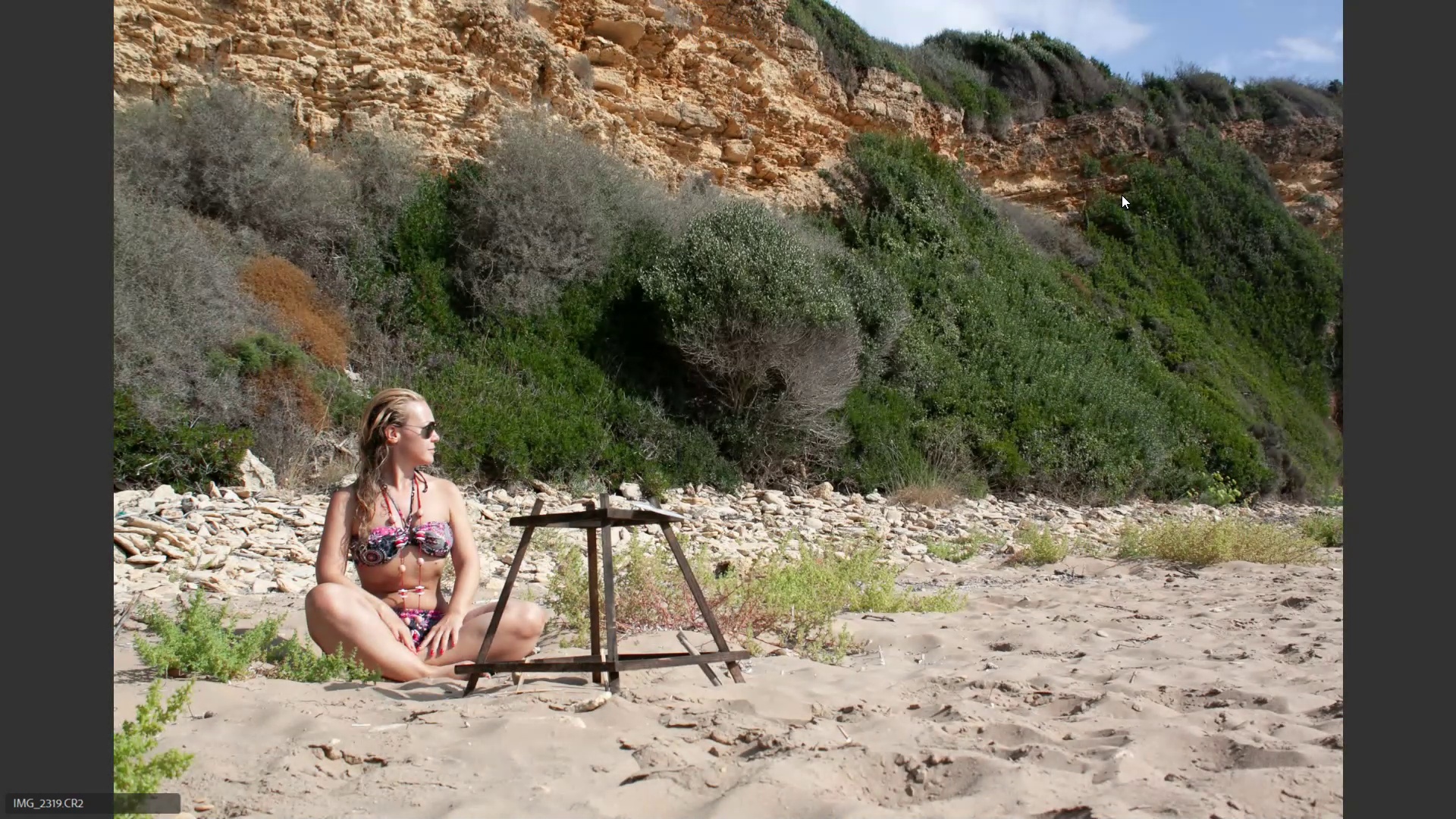 
key(6)
 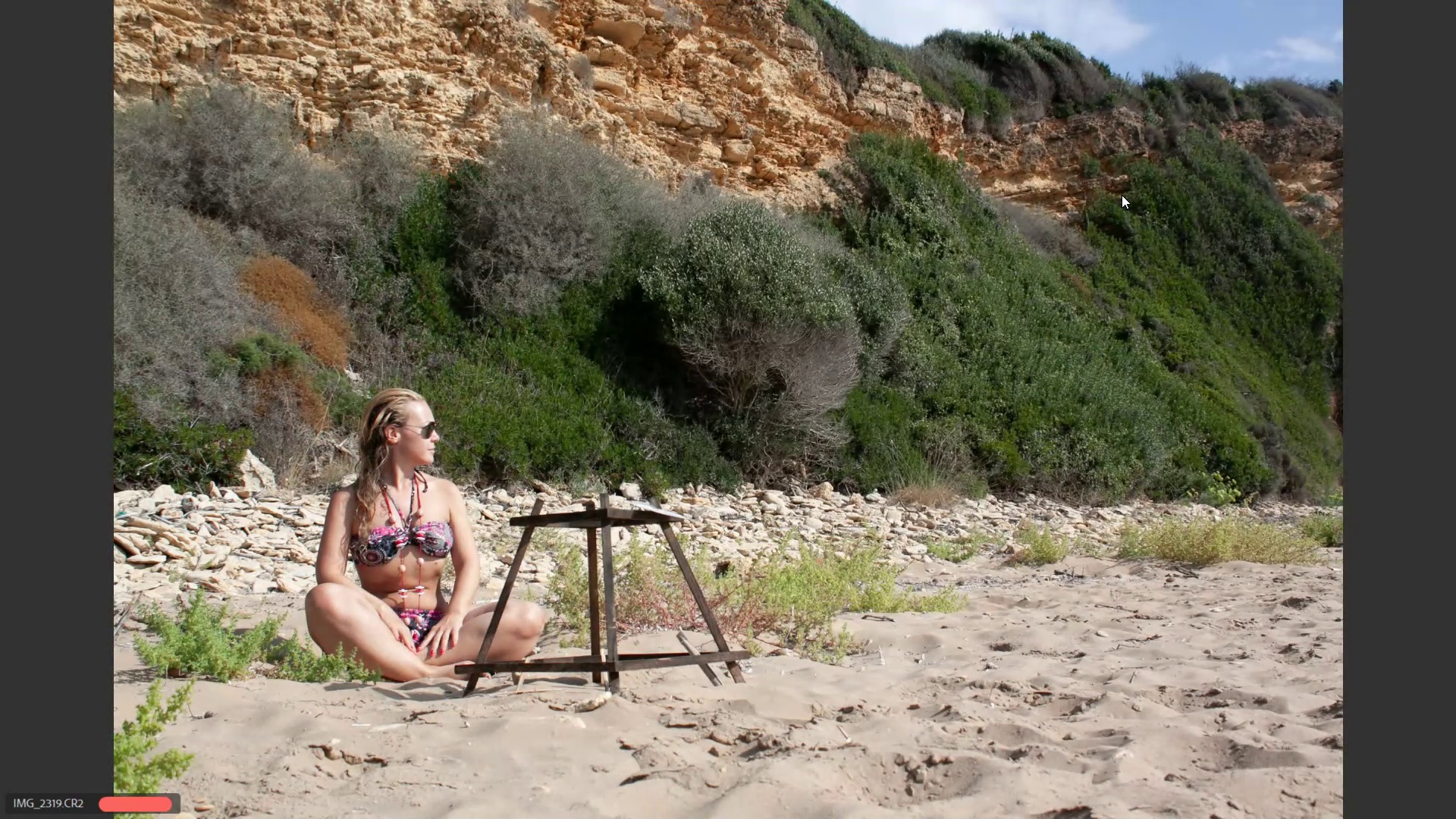 
key(ArrowRight)
 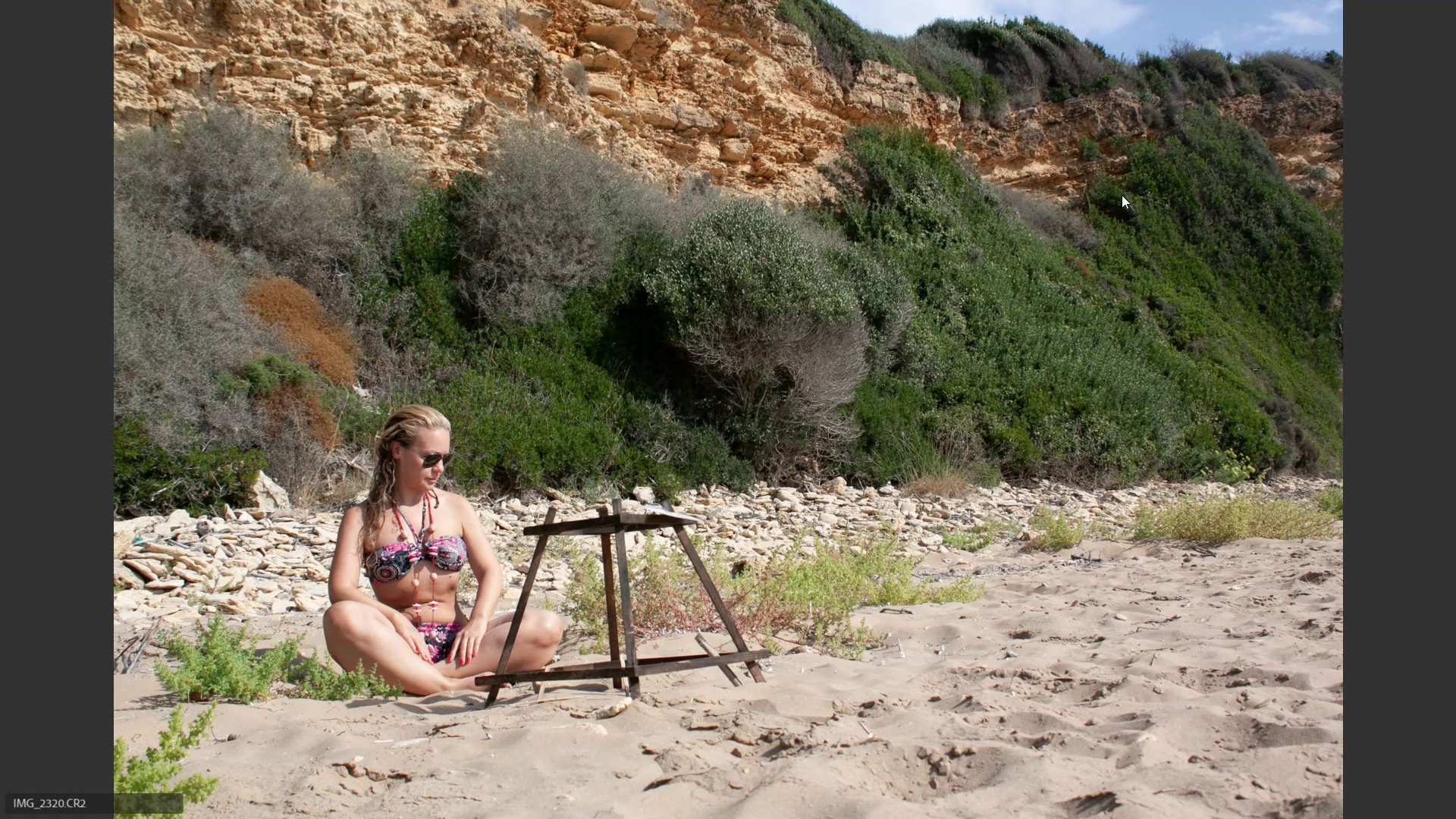 
key(ArrowRight)
 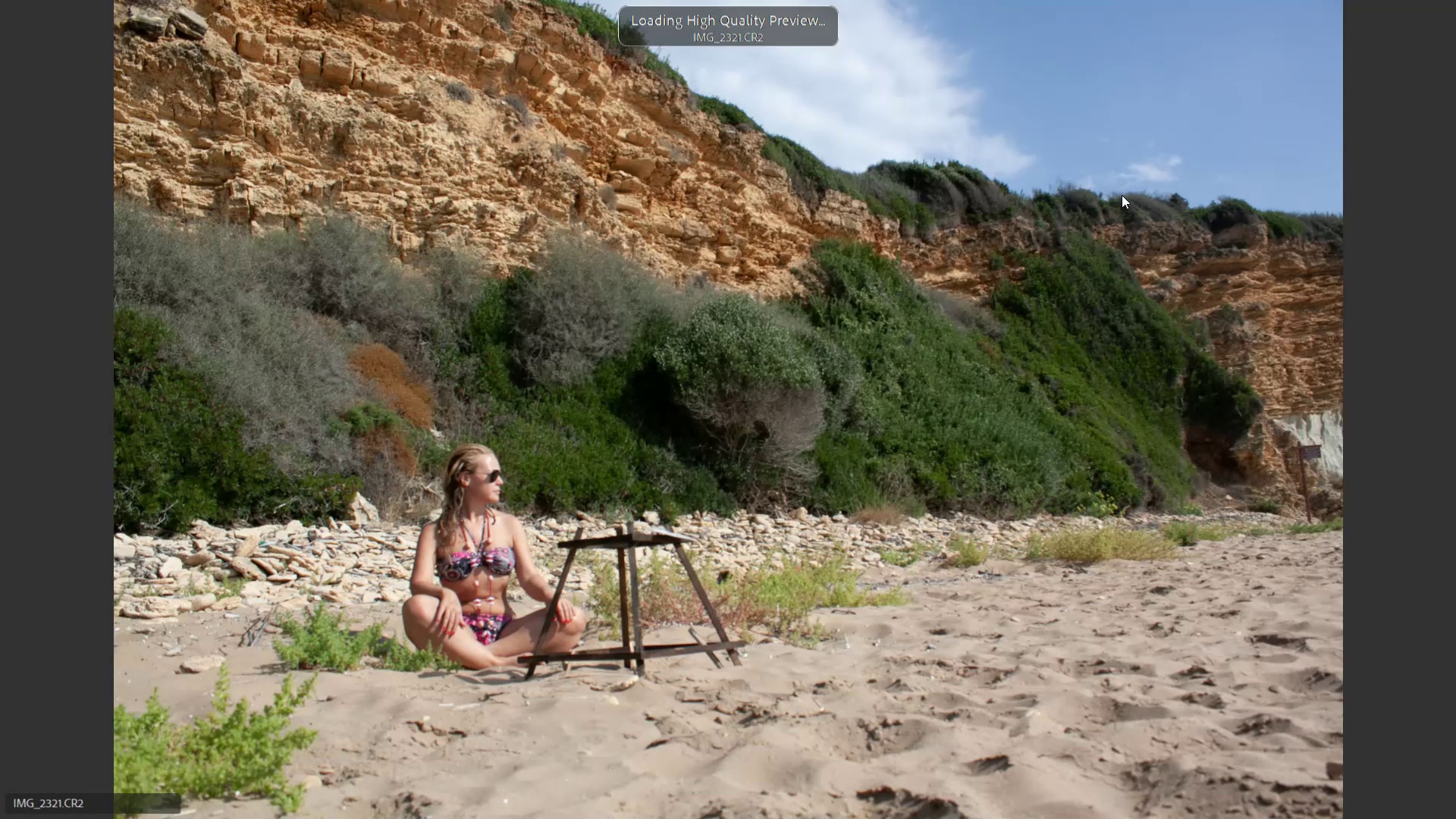 
key(ArrowRight)
 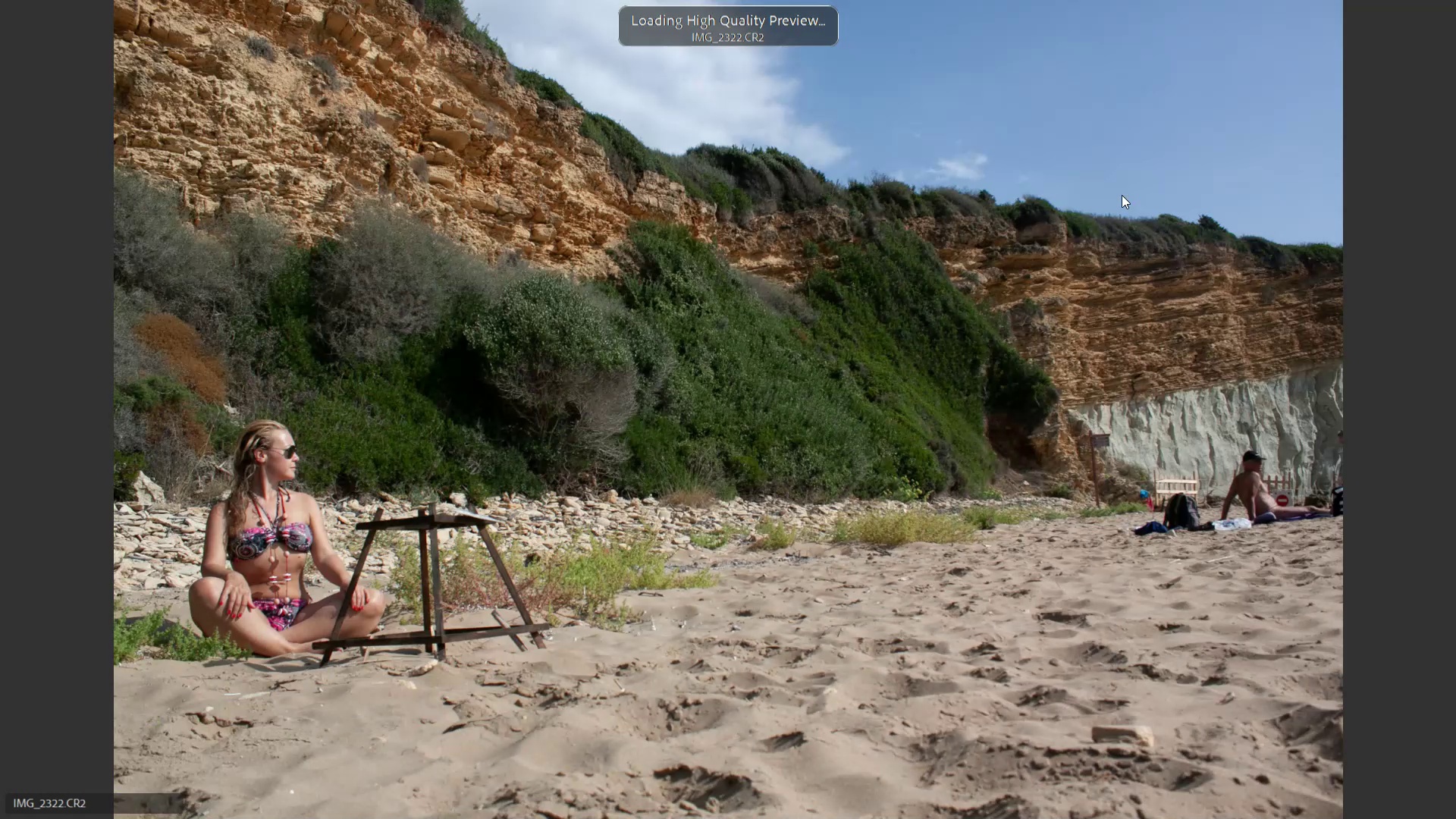 
key(ArrowRight)
 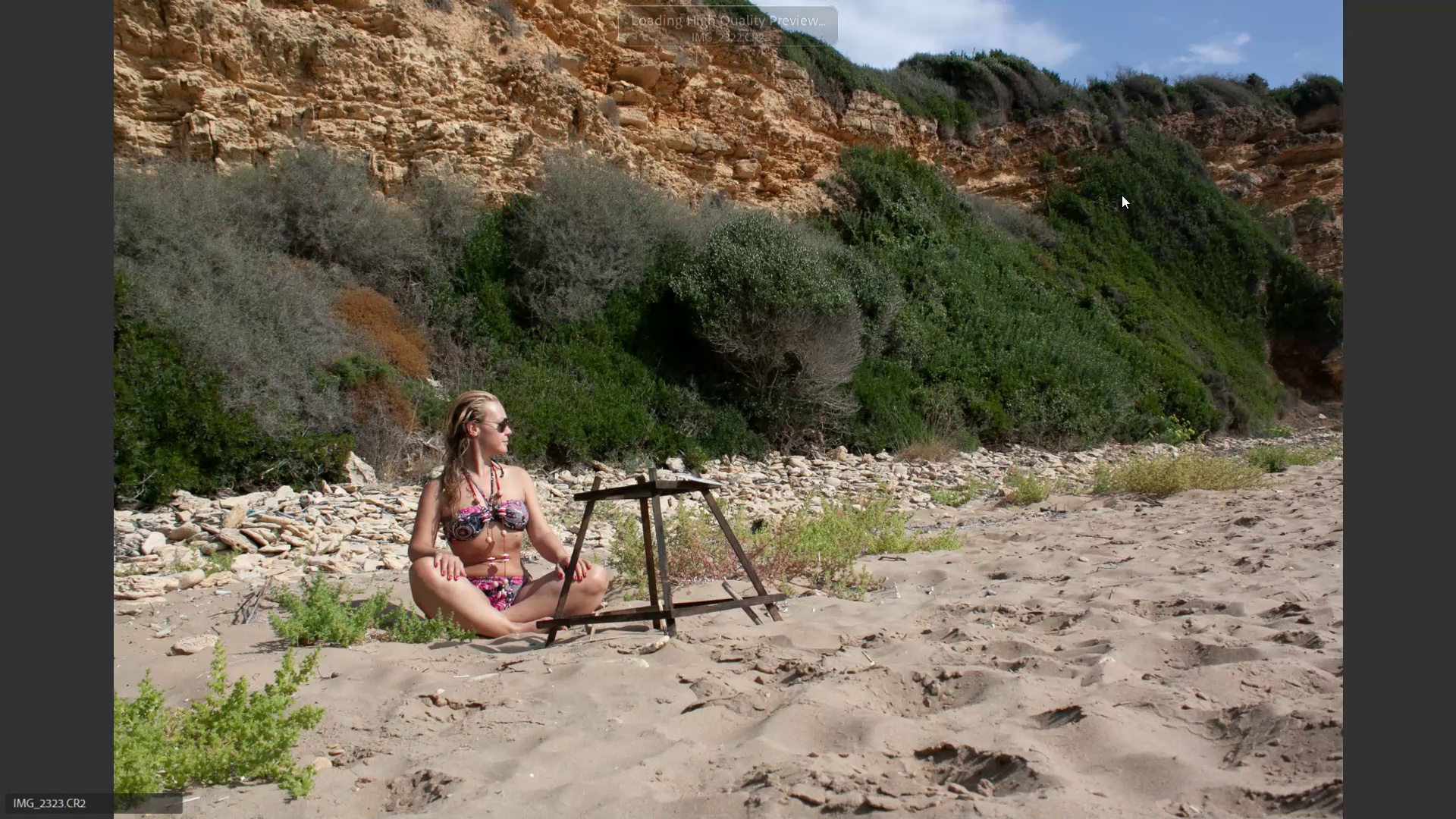 
key(ArrowRight)
 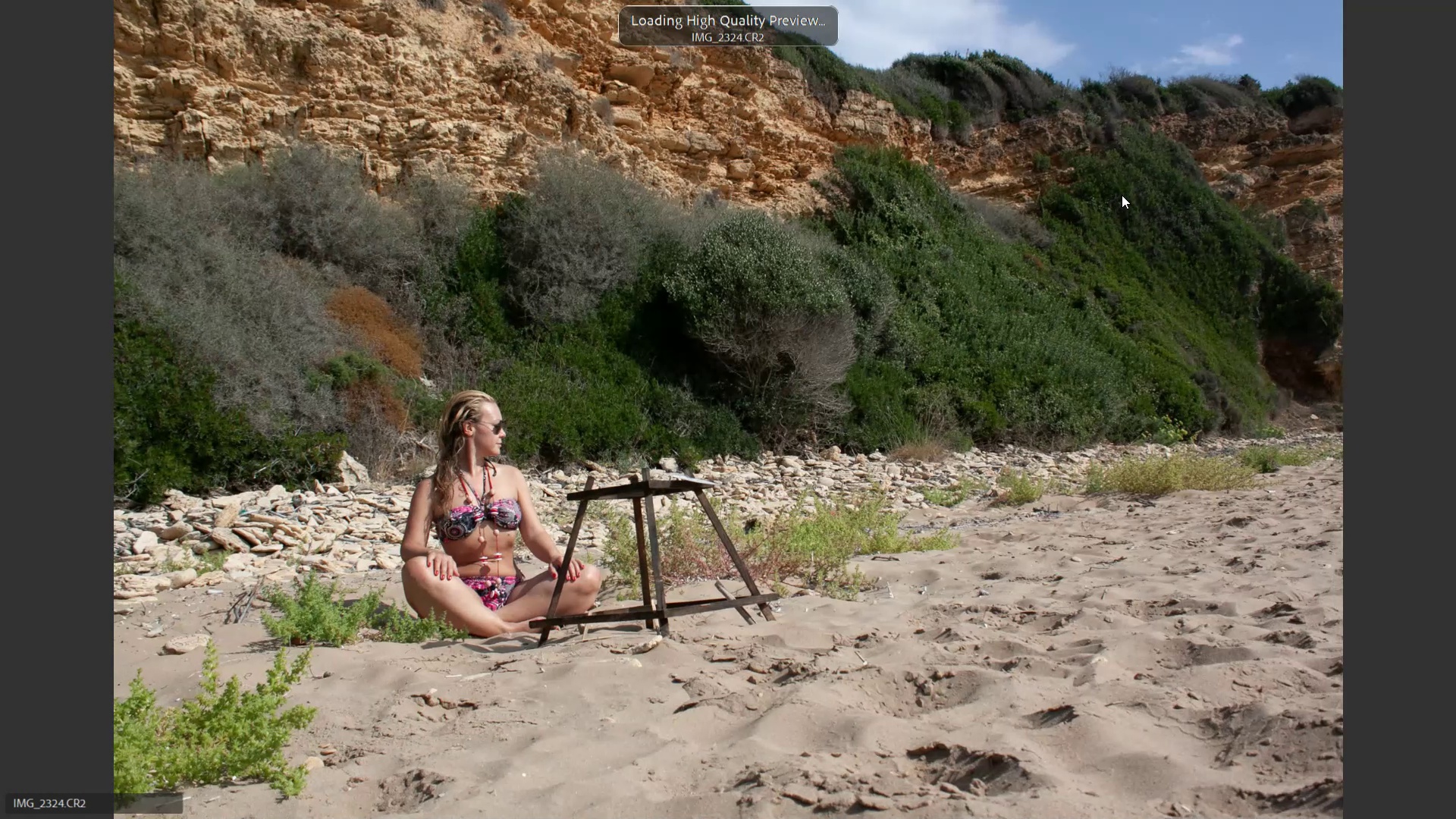 
key(ArrowLeft)
 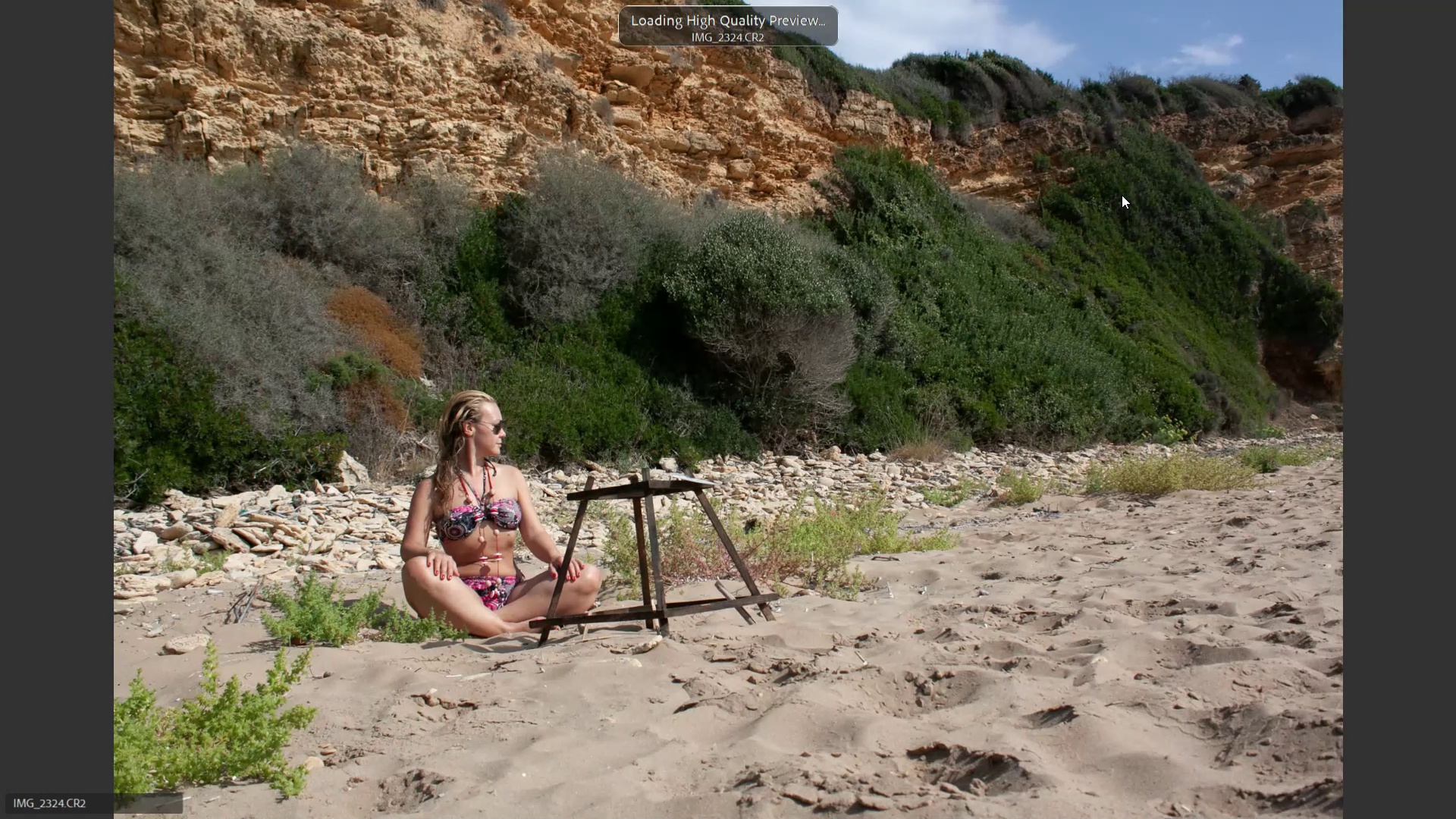 
key(ArrowLeft)
 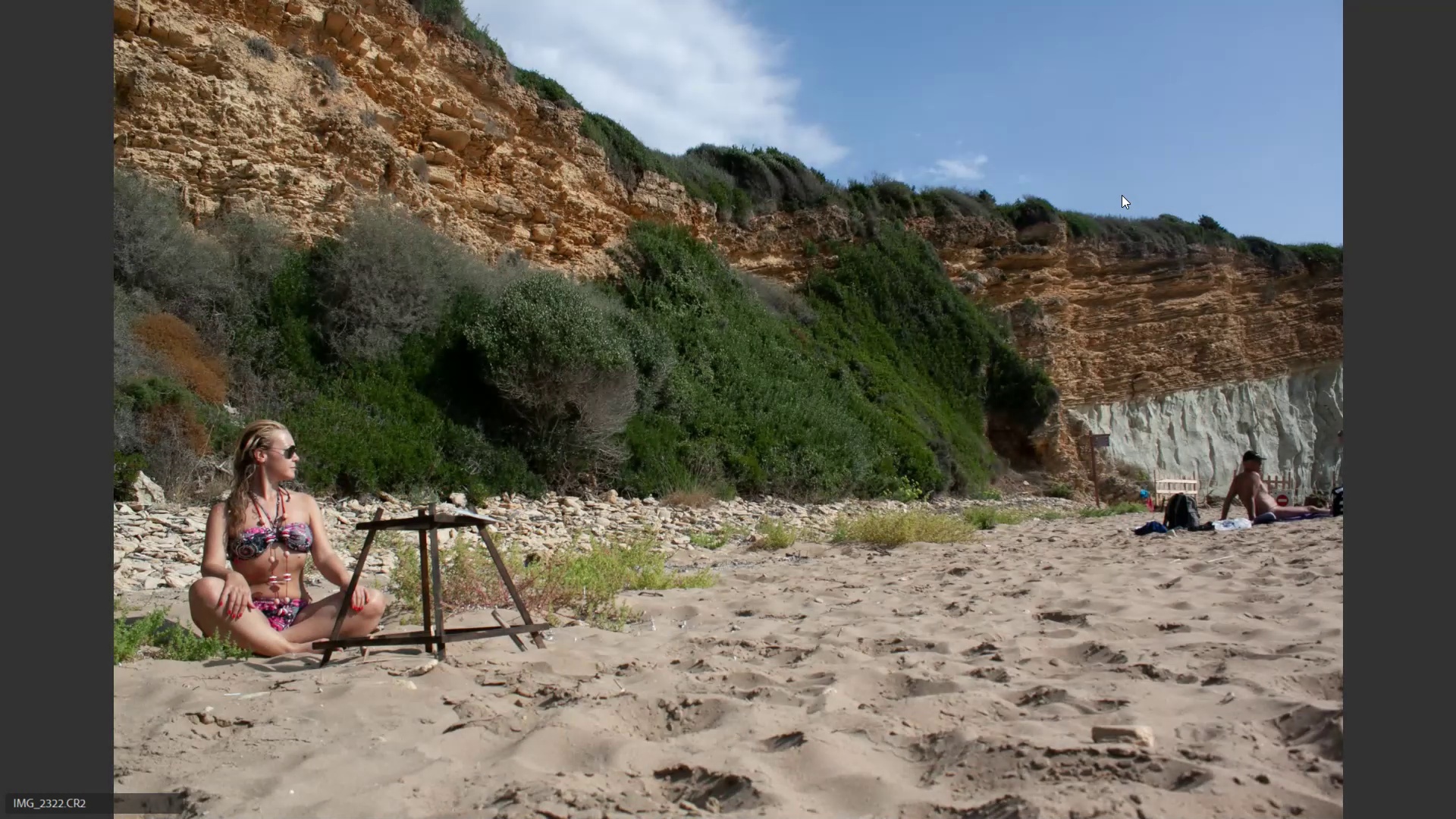 
key(ArrowRight)
 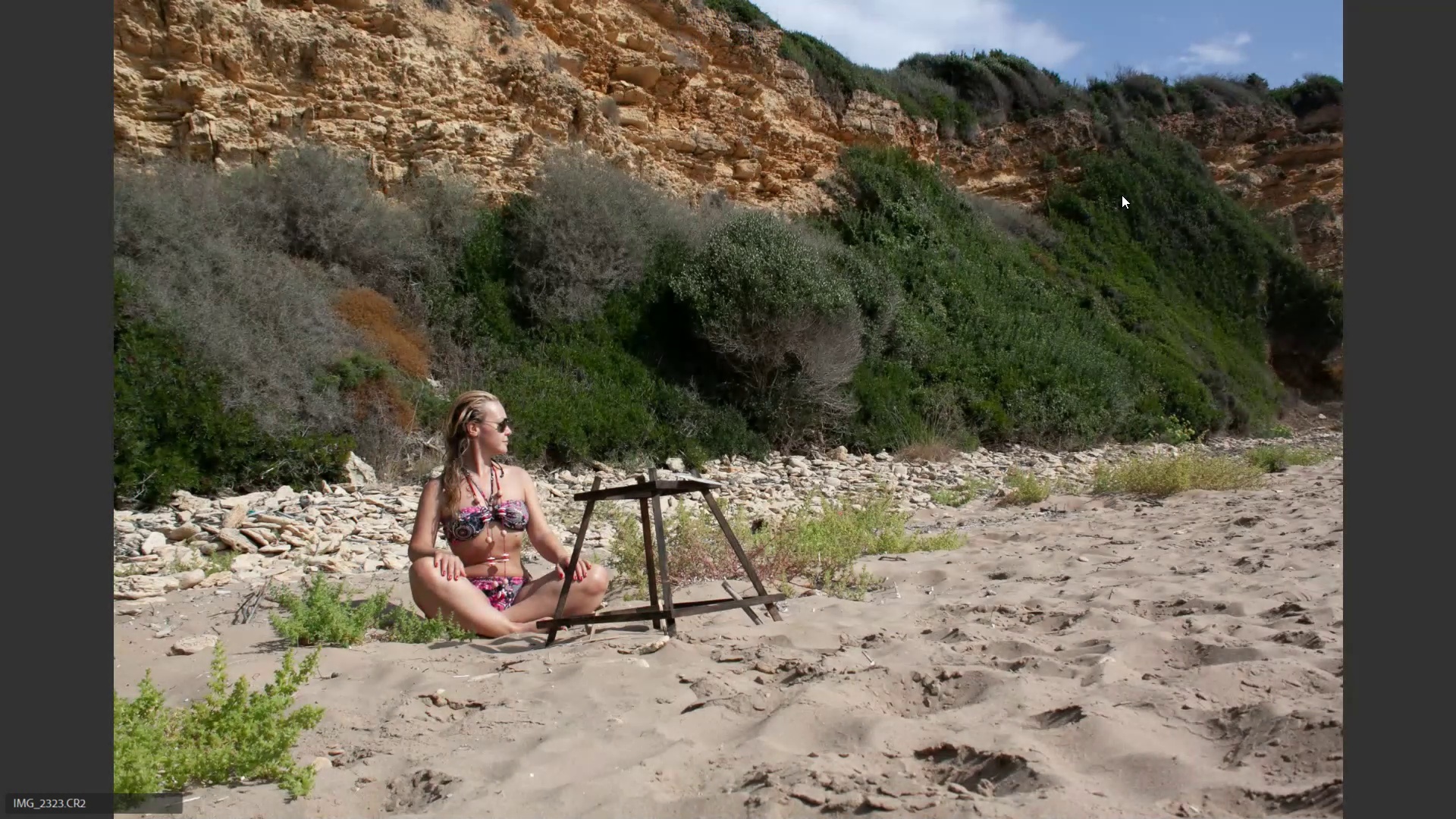 
key(ArrowRight)
 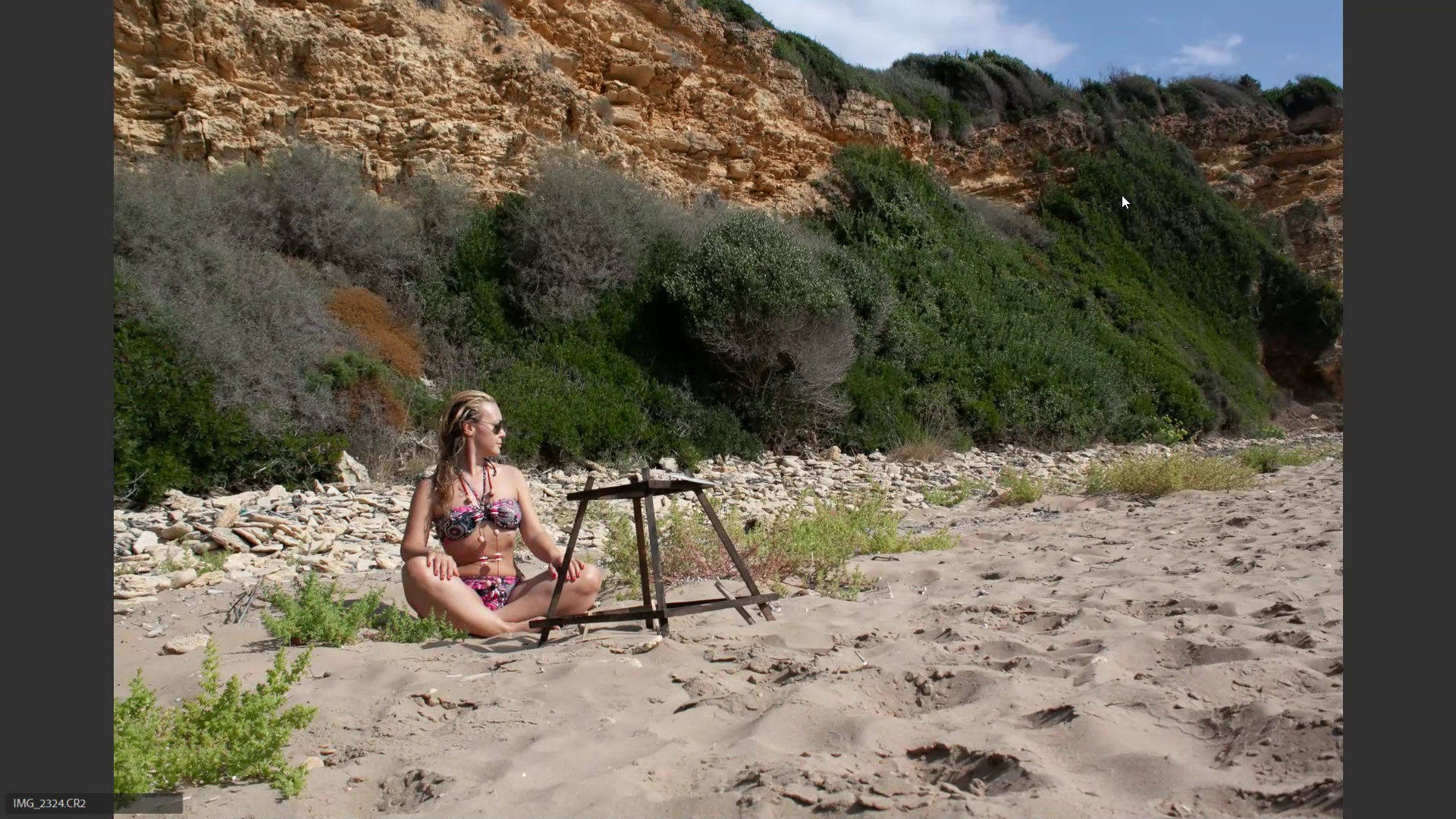 
key(ArrowLeft)
 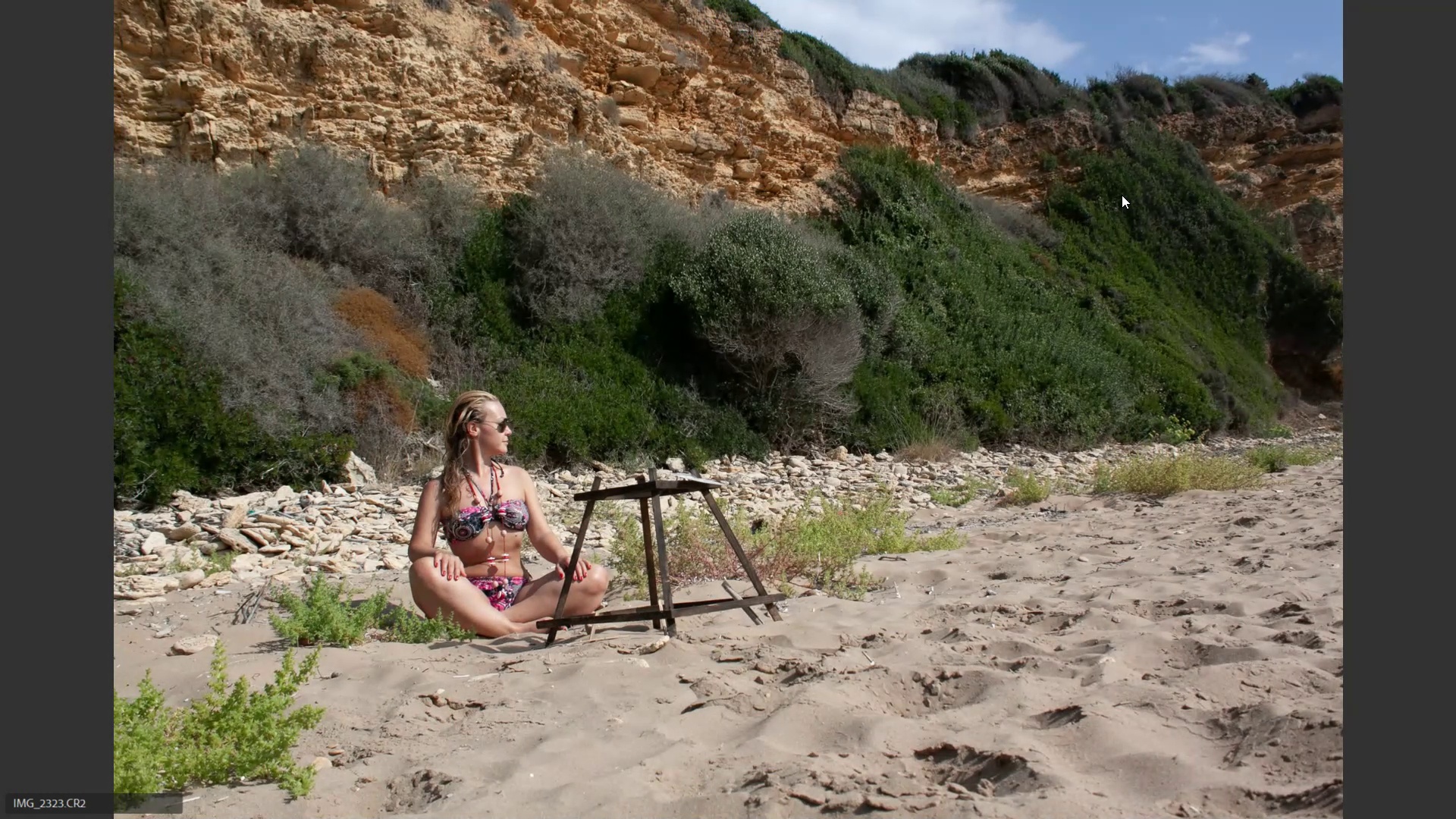 
key(6)
 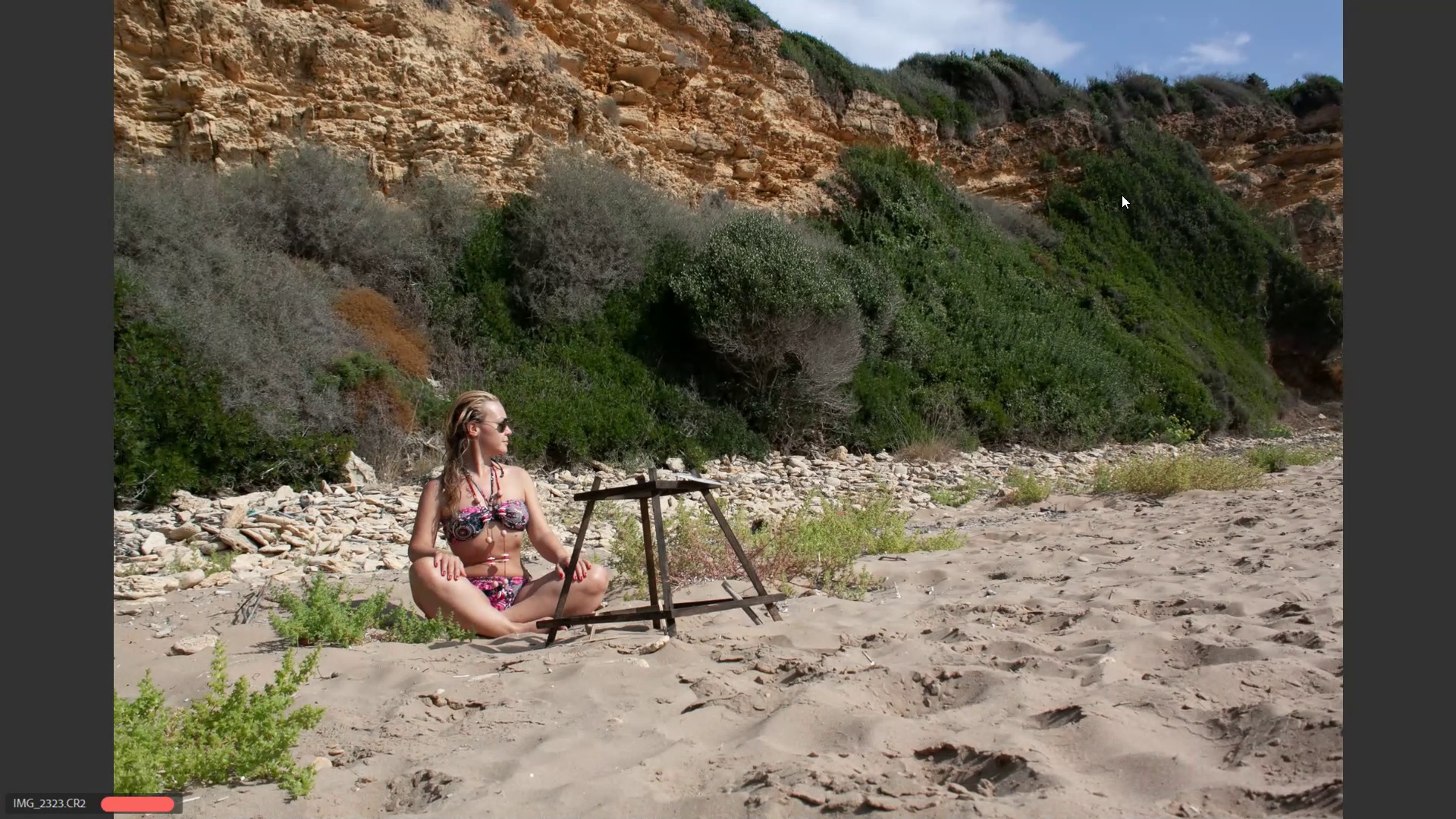 
key(ArrowRight)
 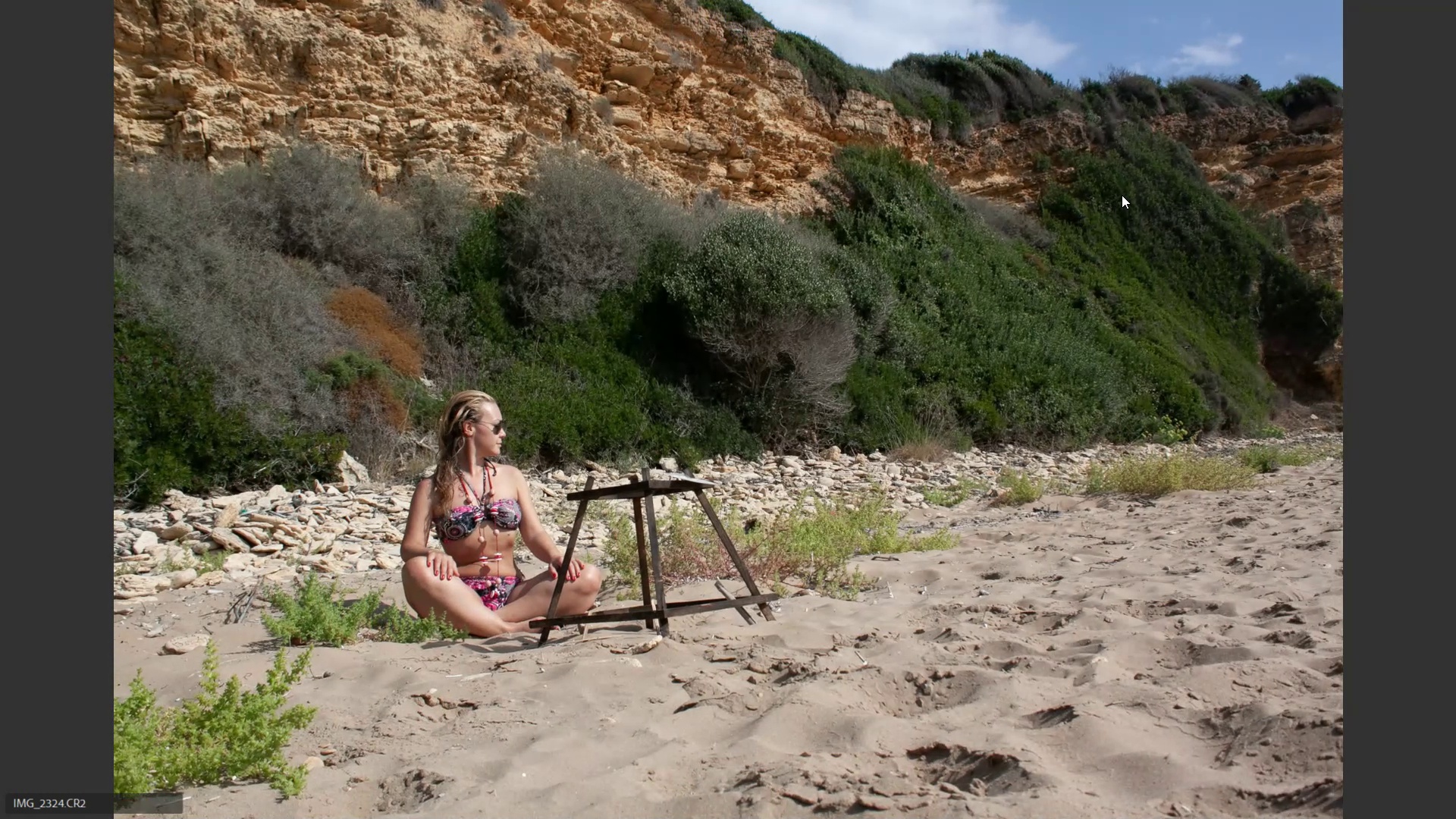 
key(ArrowRight)
 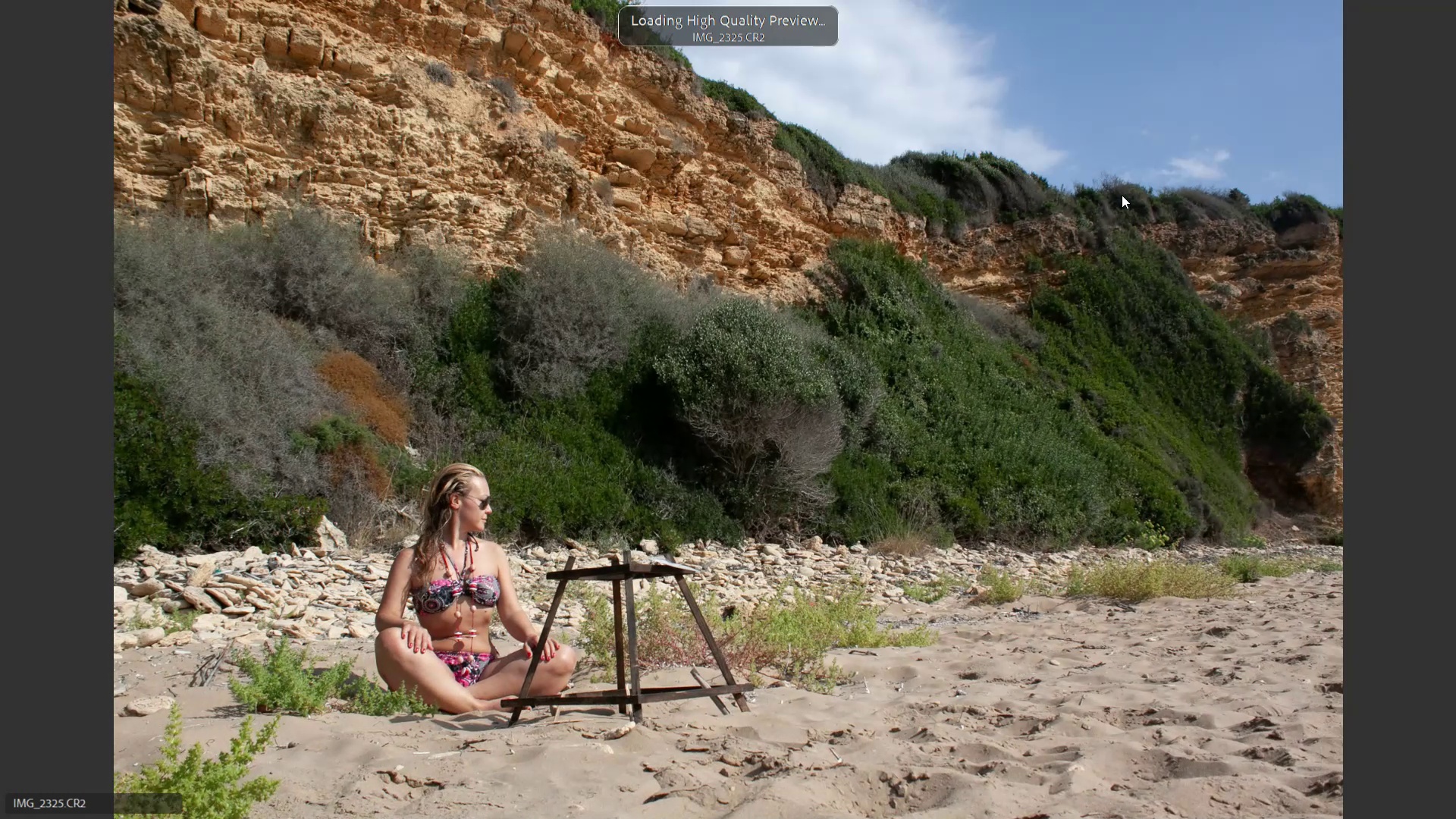 
key(ArrowRight)
 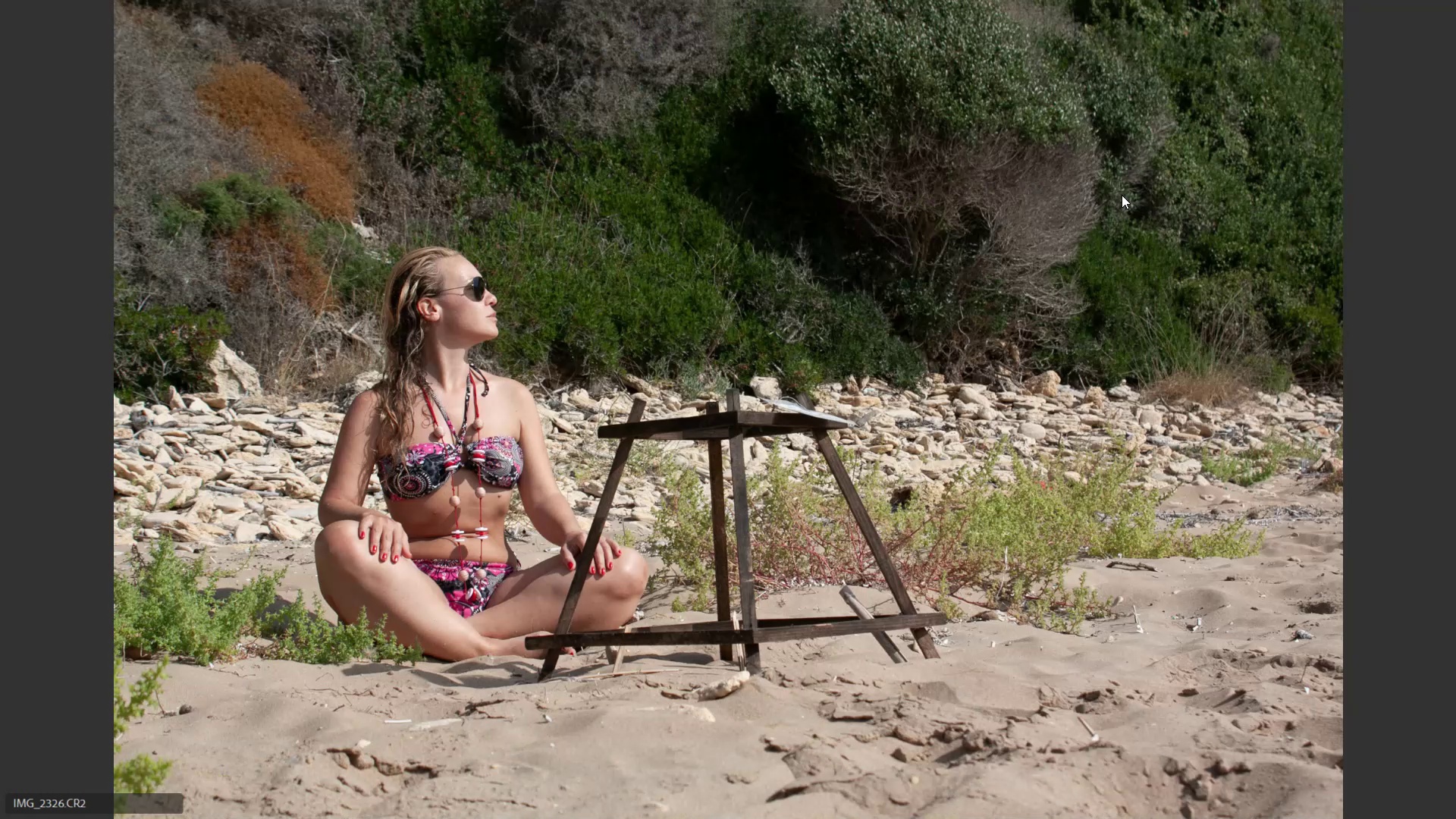 
key(ArrowRight)
 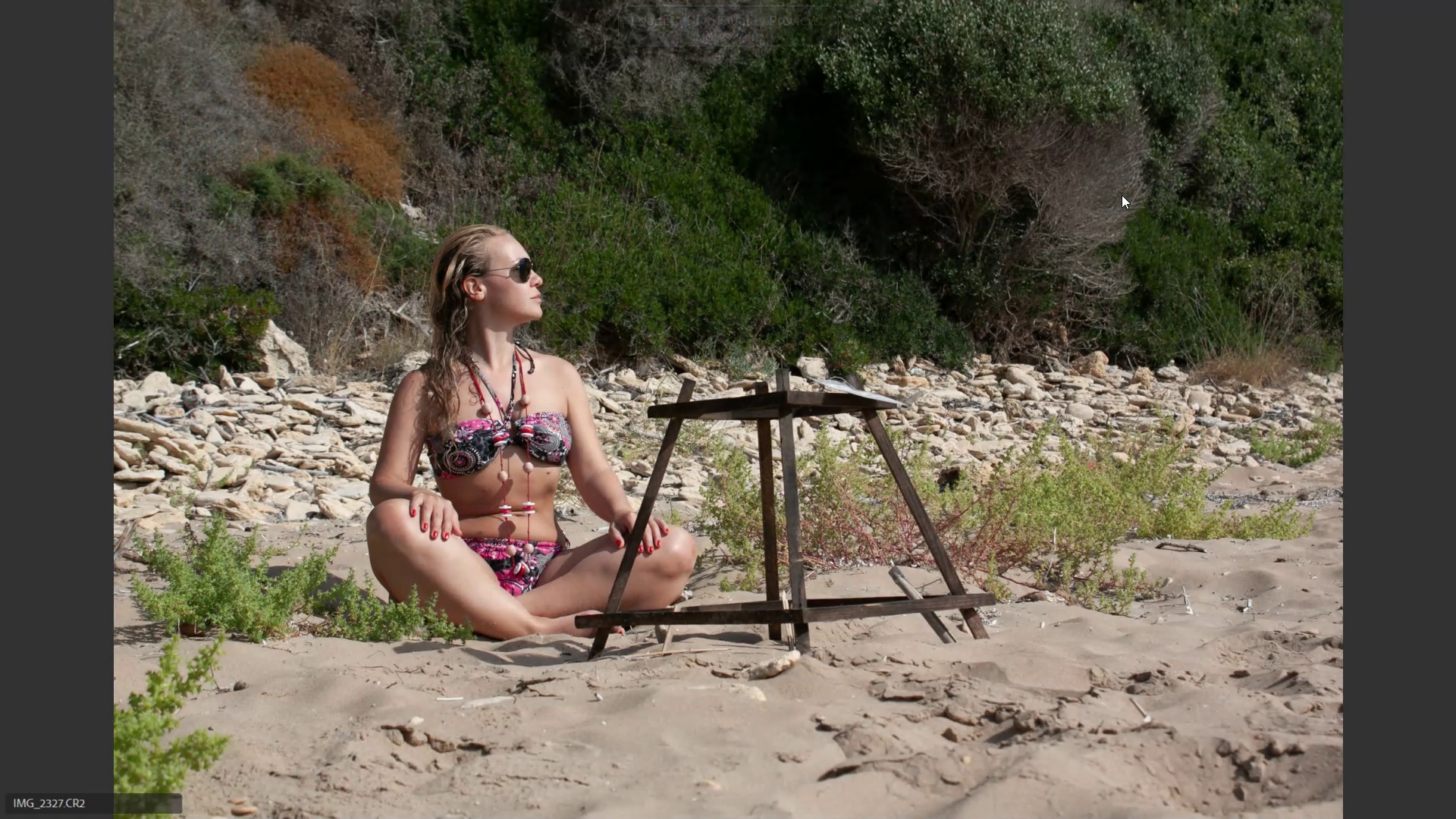 
key(6)
 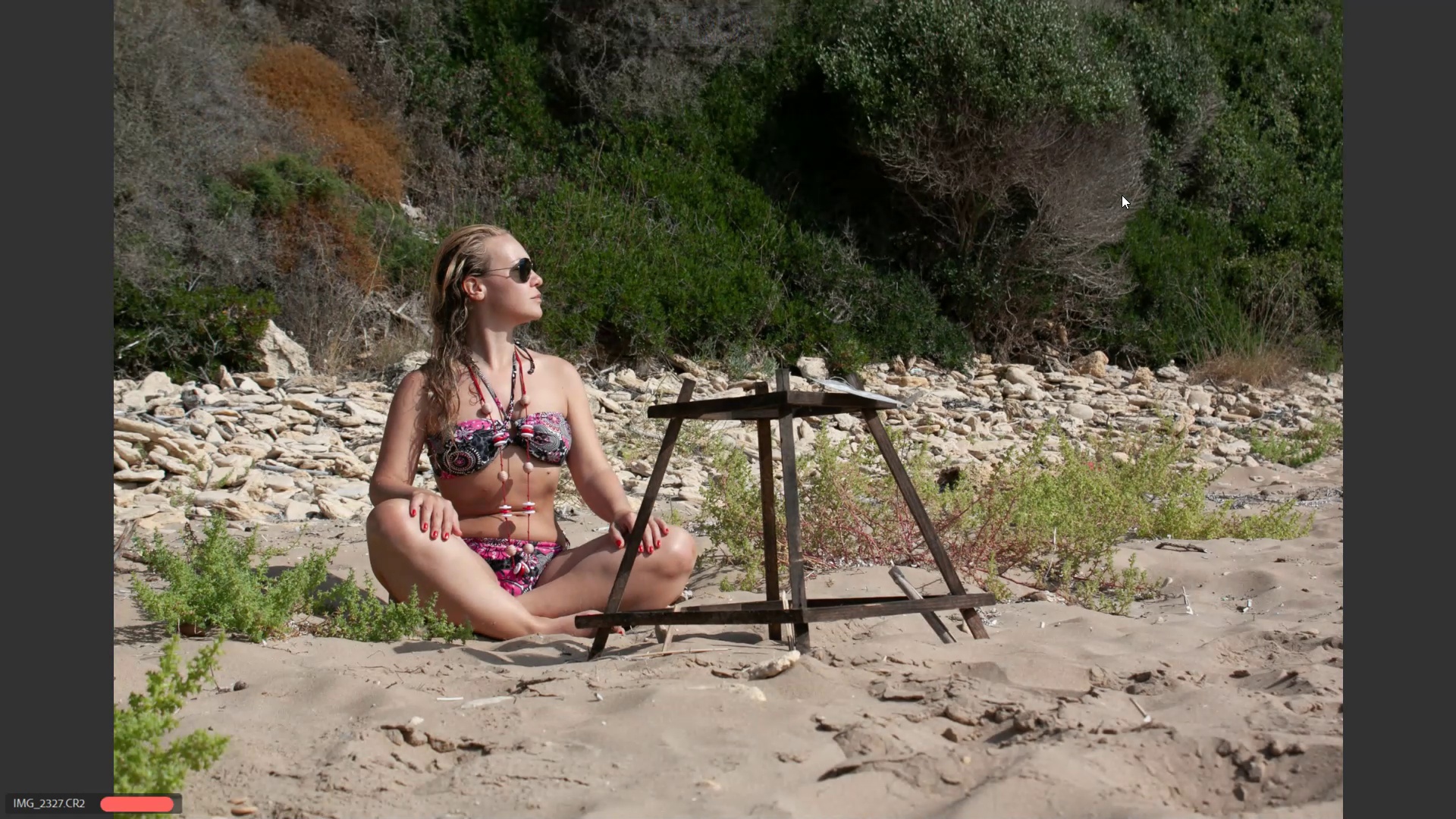 
key(ArrowRight)
 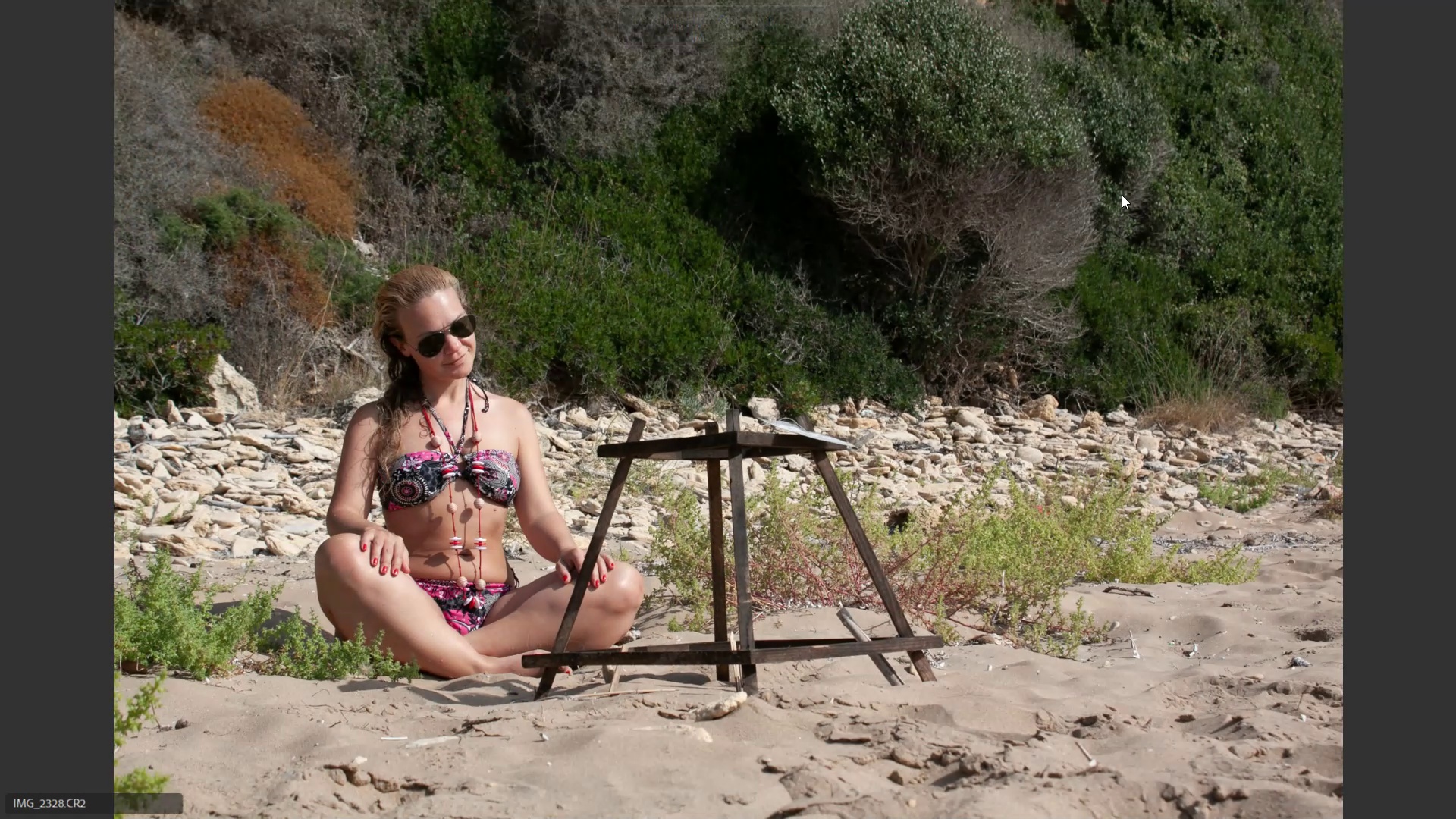 
key(ArrowRight)
 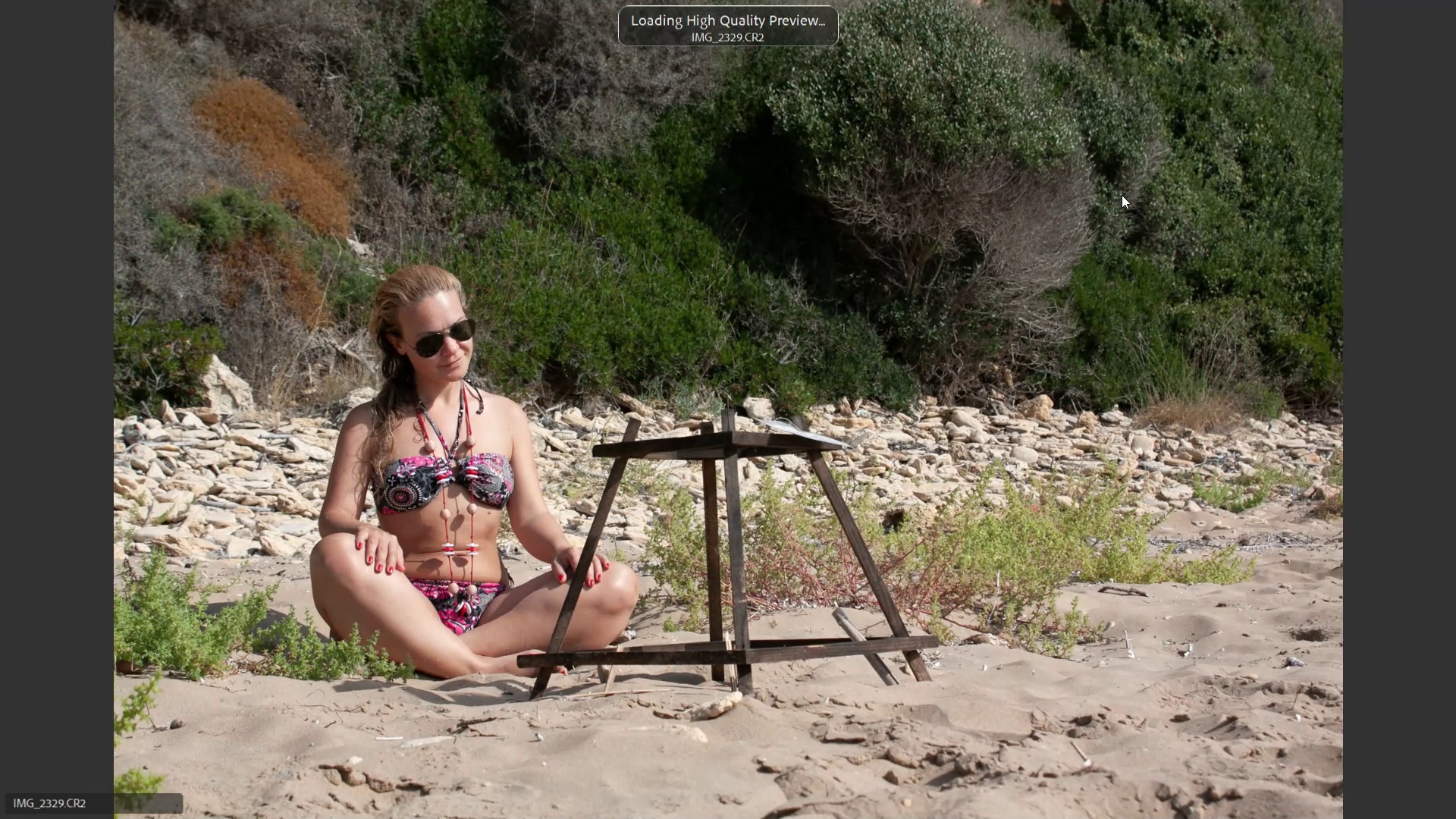 
key(ArrowRight)
 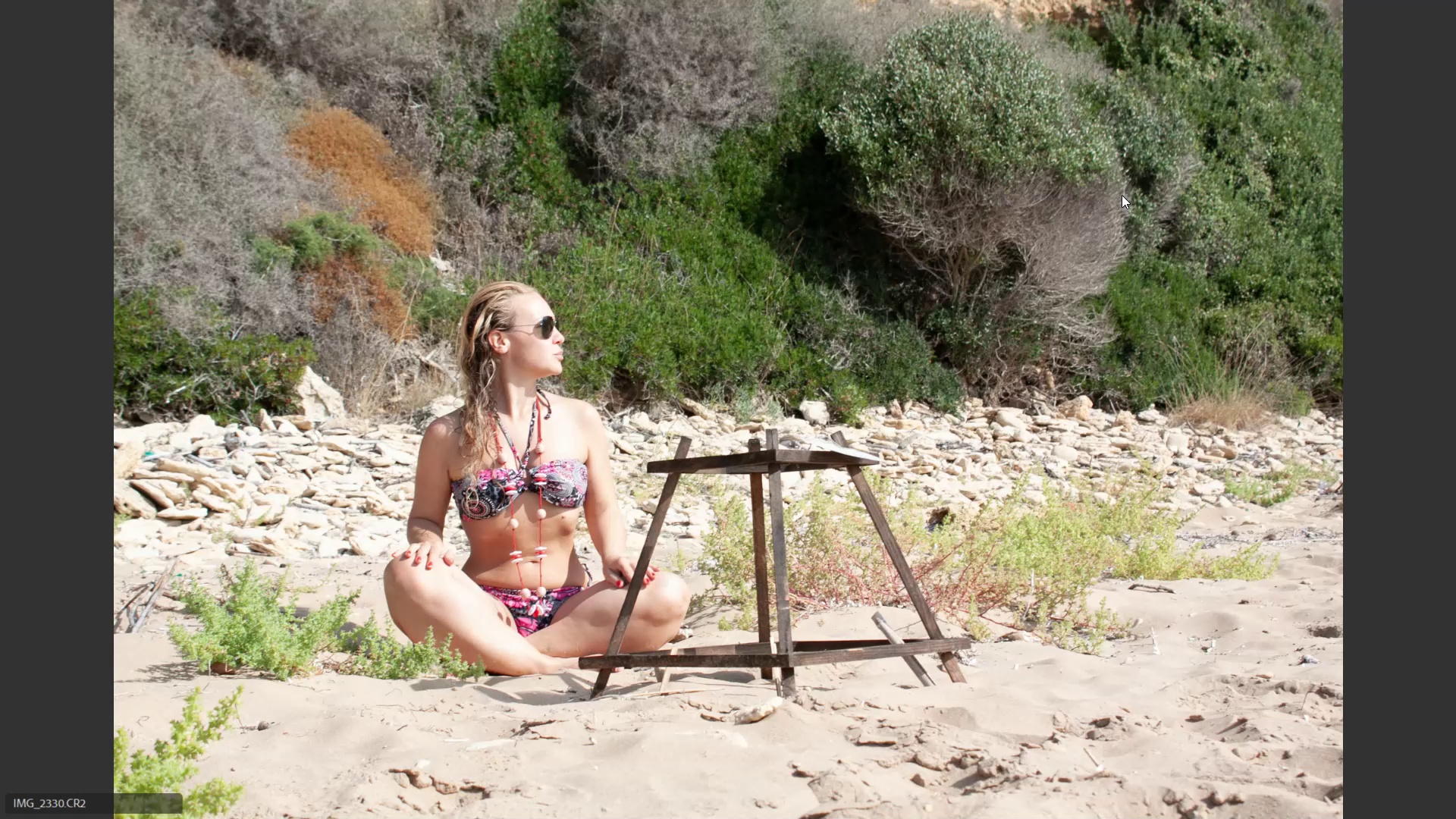 
key(ArrowLeft)
 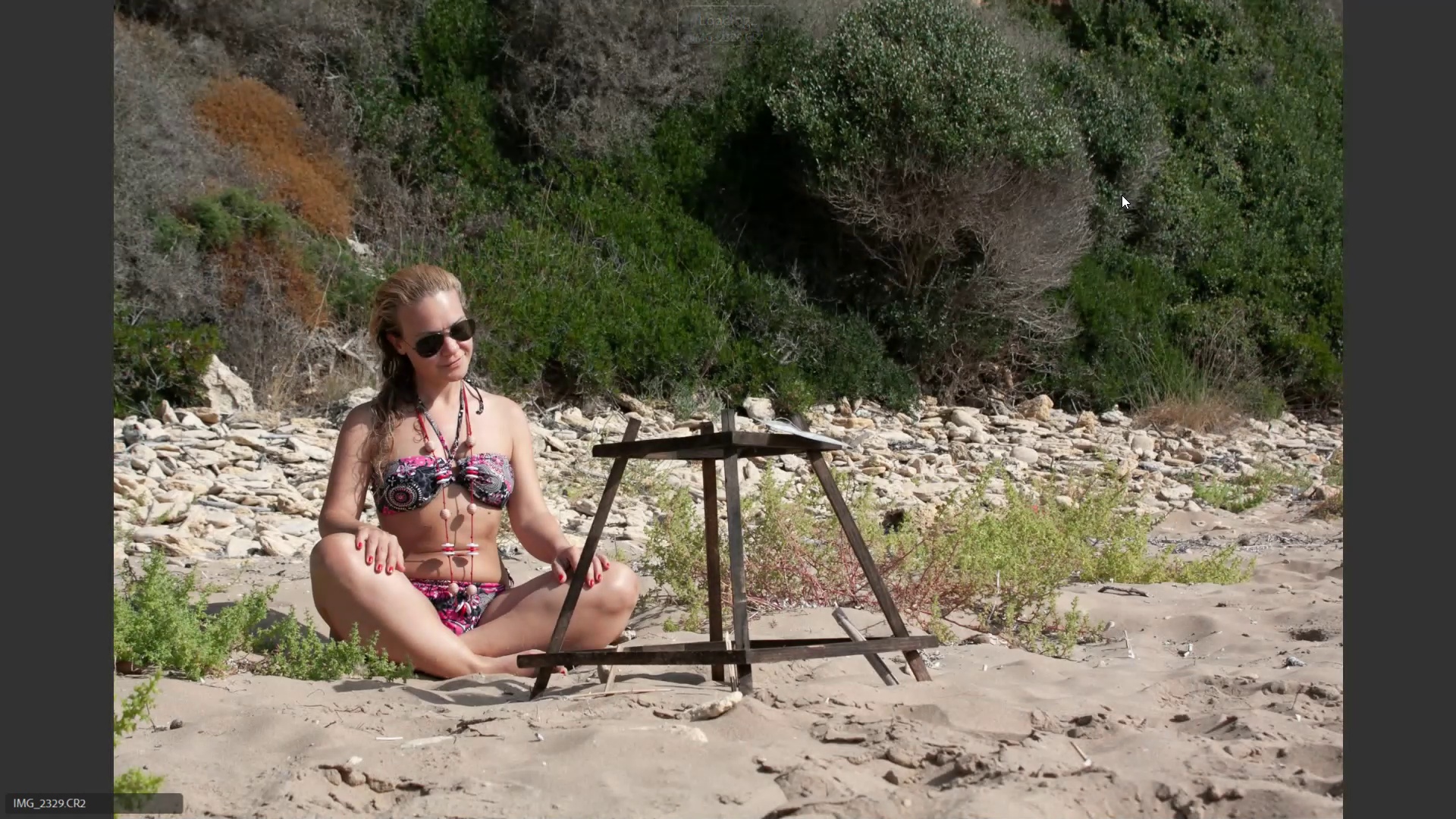 
key(6)
 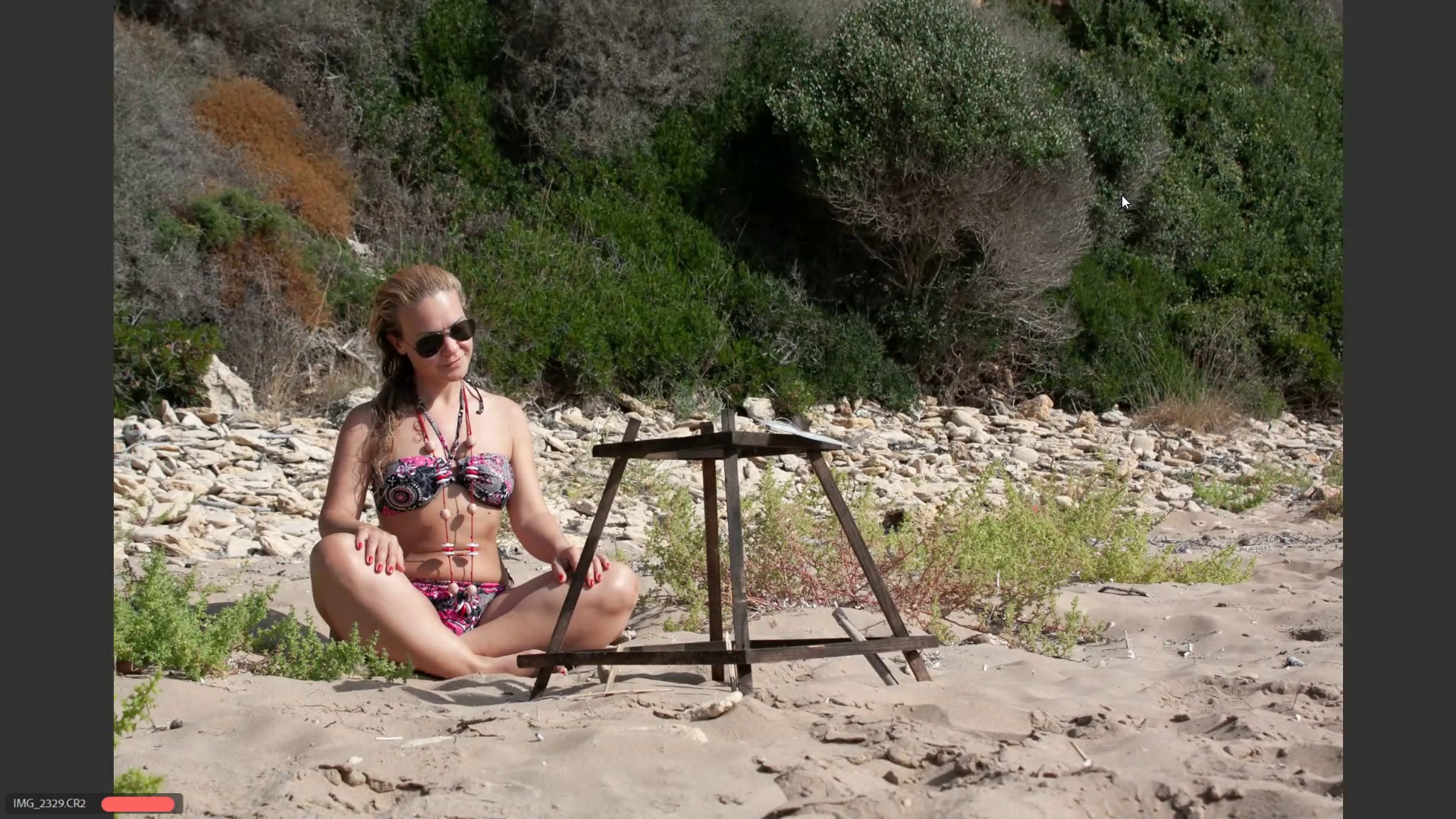 
key(ArrowRight)
 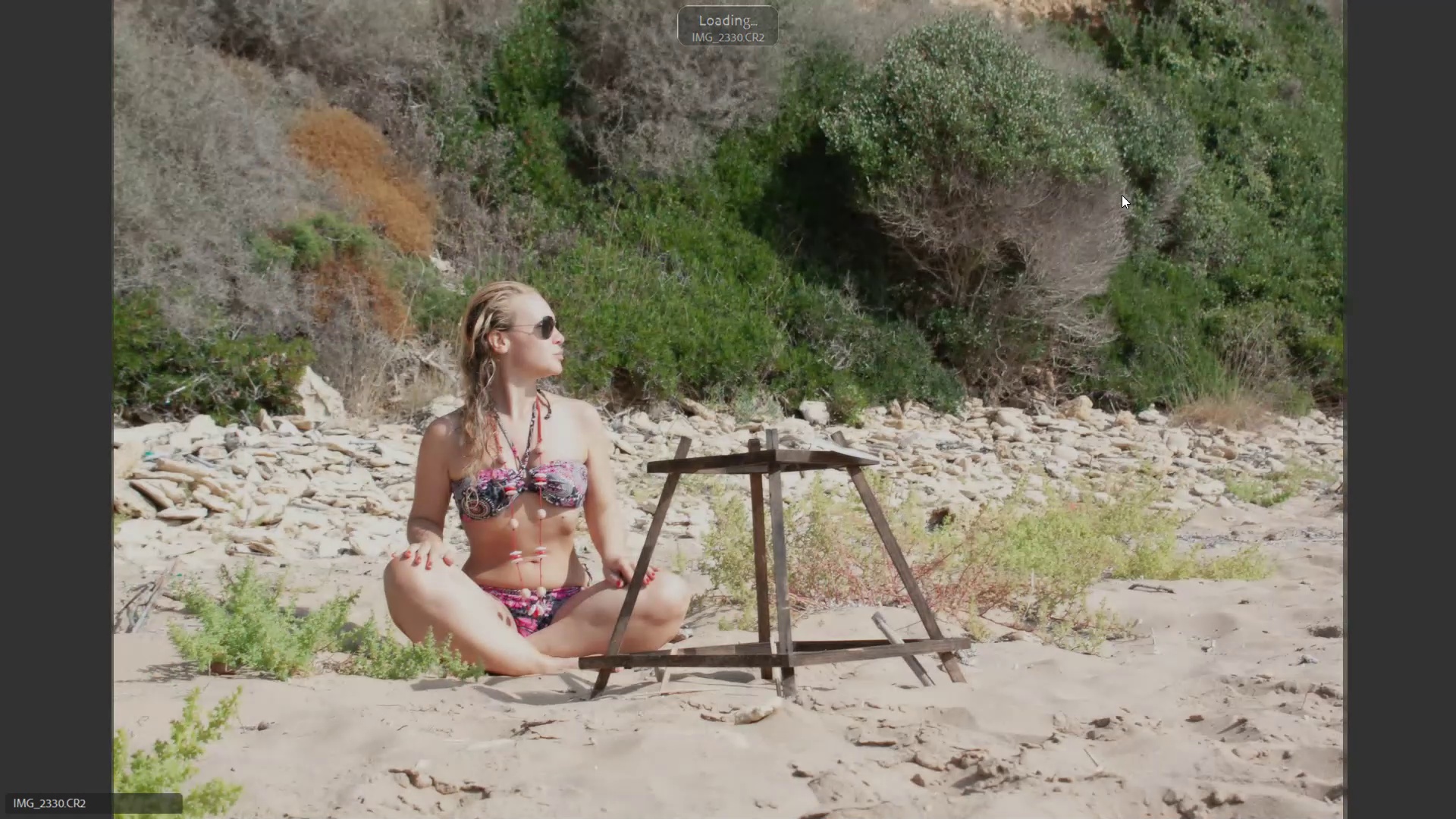 
key(ArrowRight)
 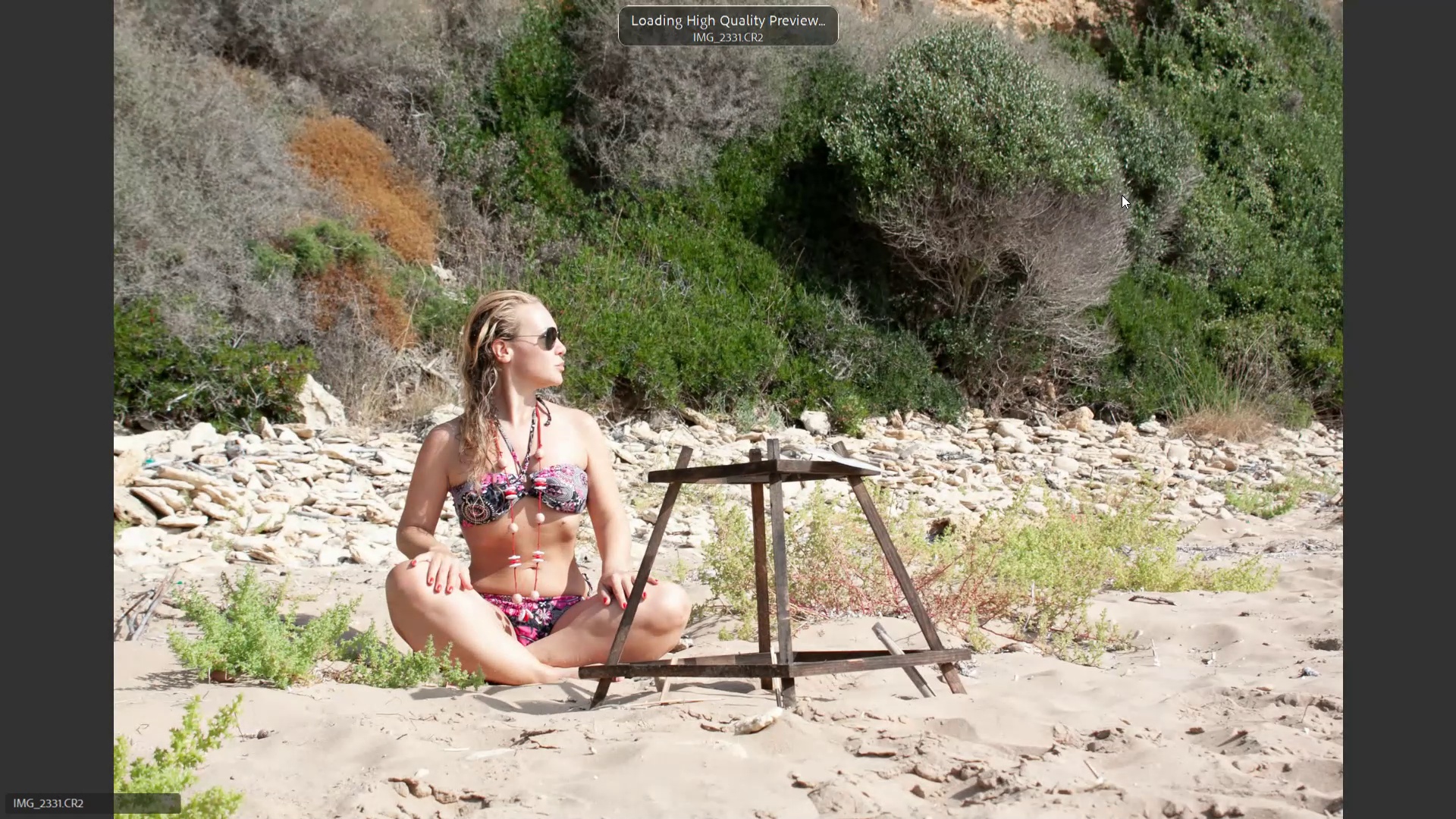 
key(ArrowRight)
 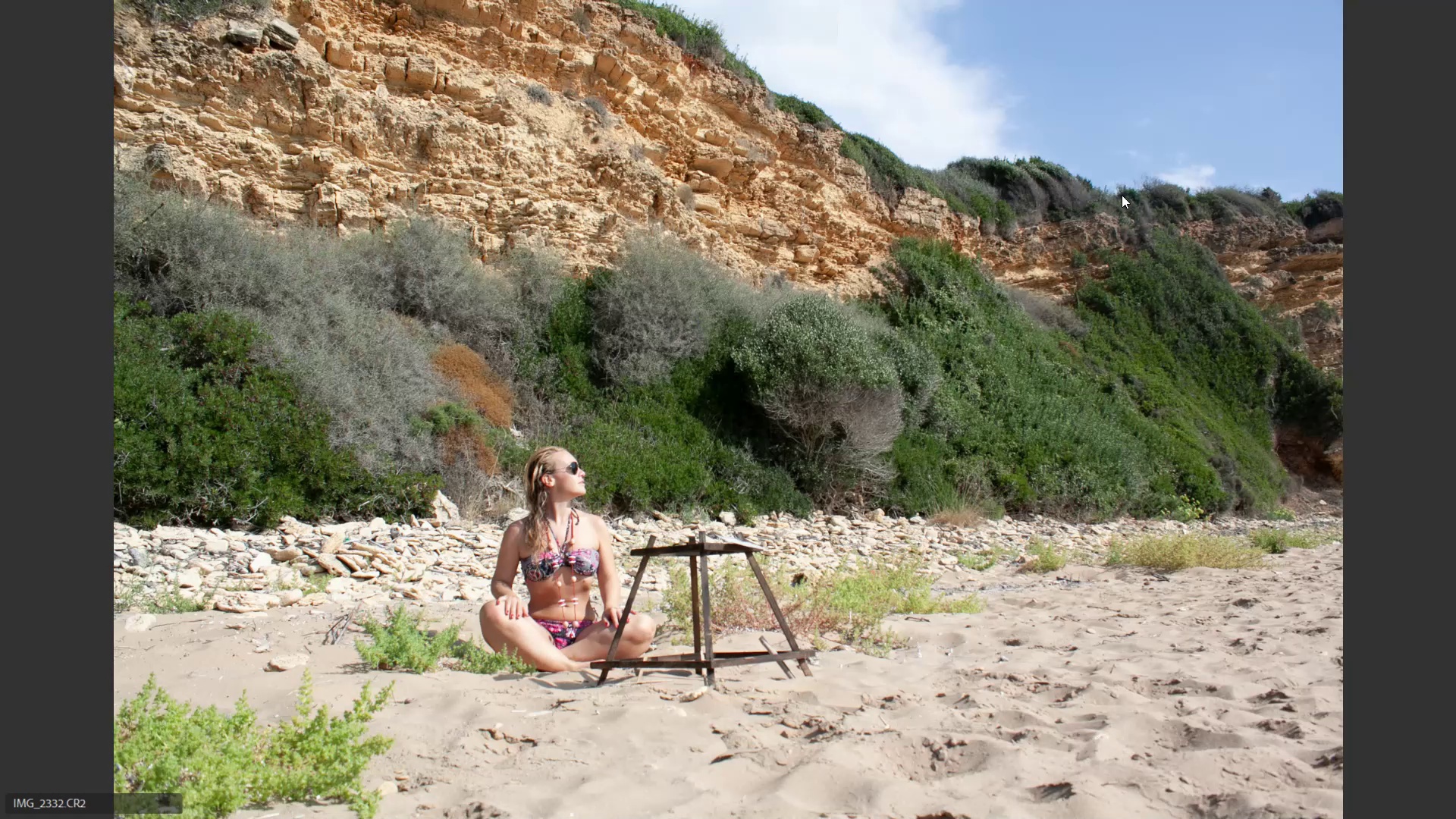 
key(ArrowLeft)
 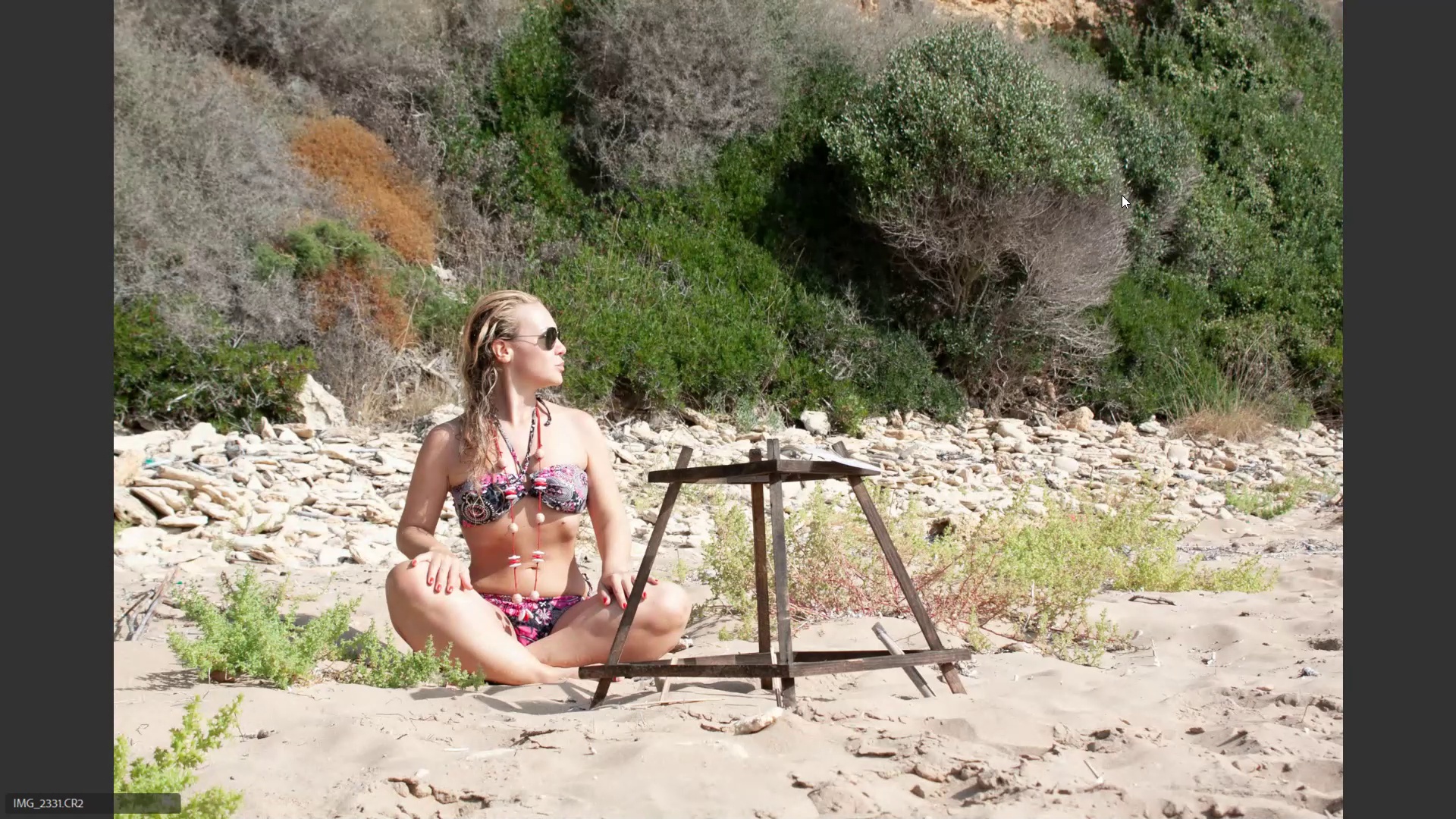 
key(ArrowLeft)
 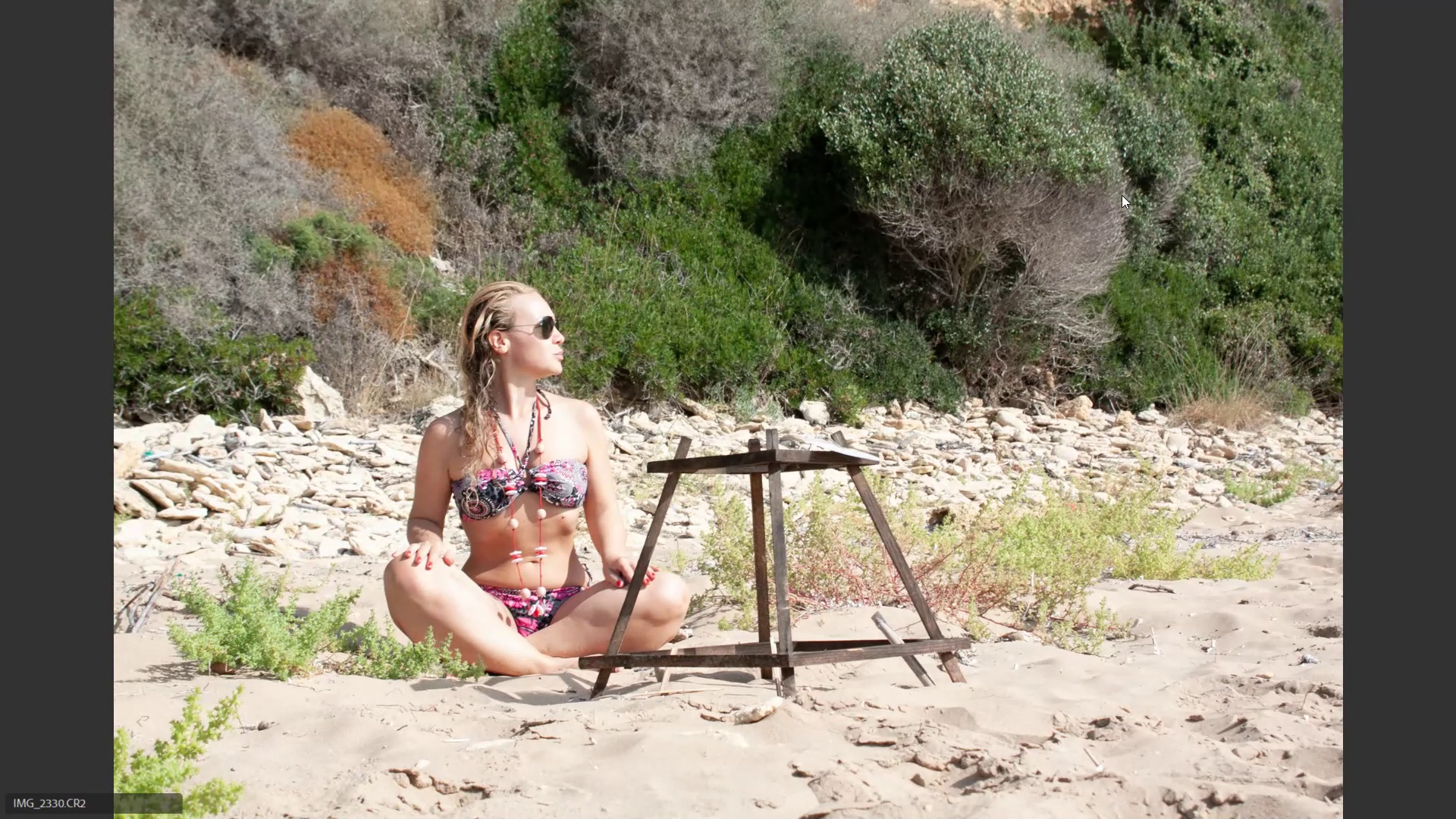 
key(ArrowRight)
 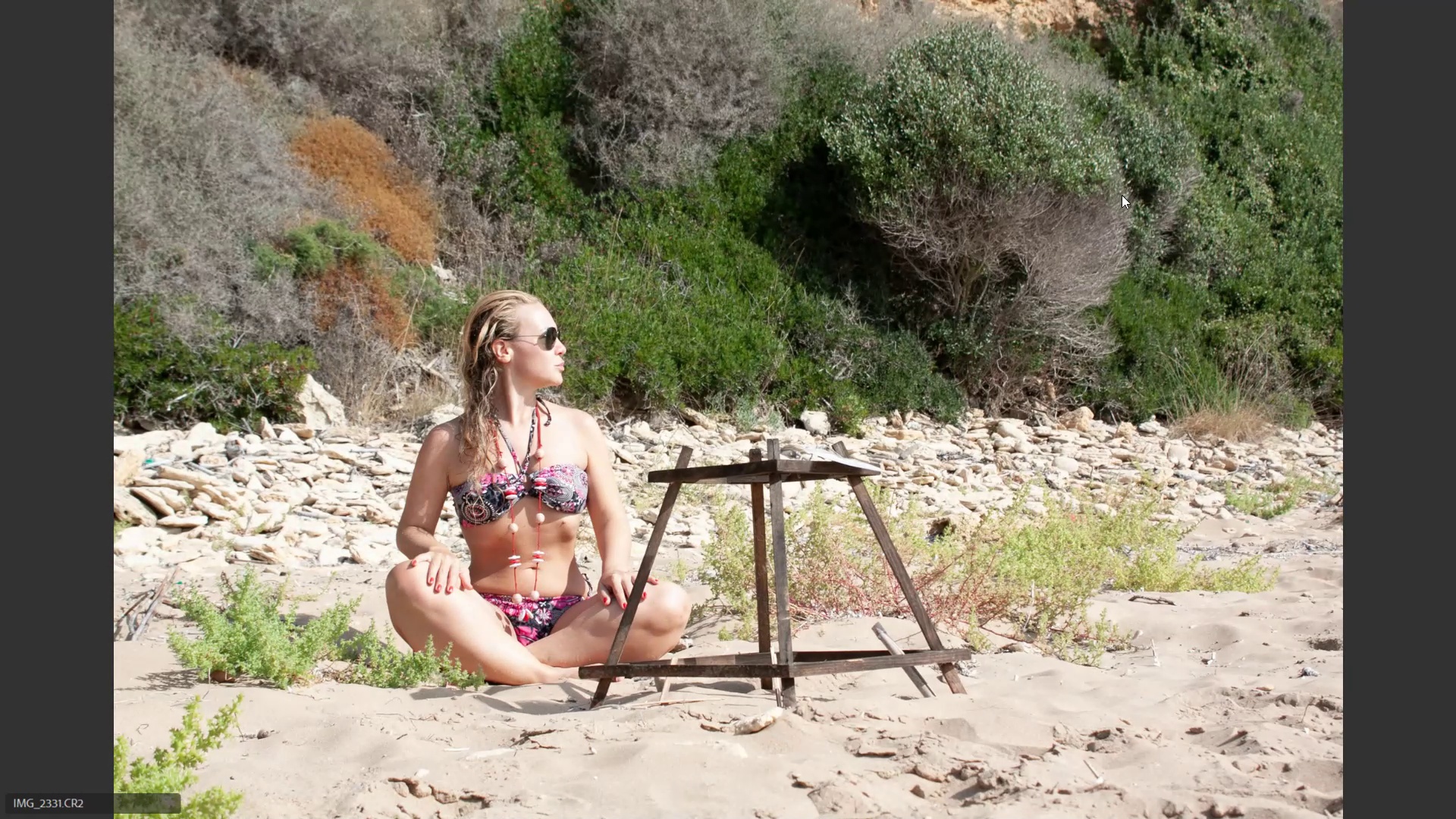 
key(ArrowLeft)
 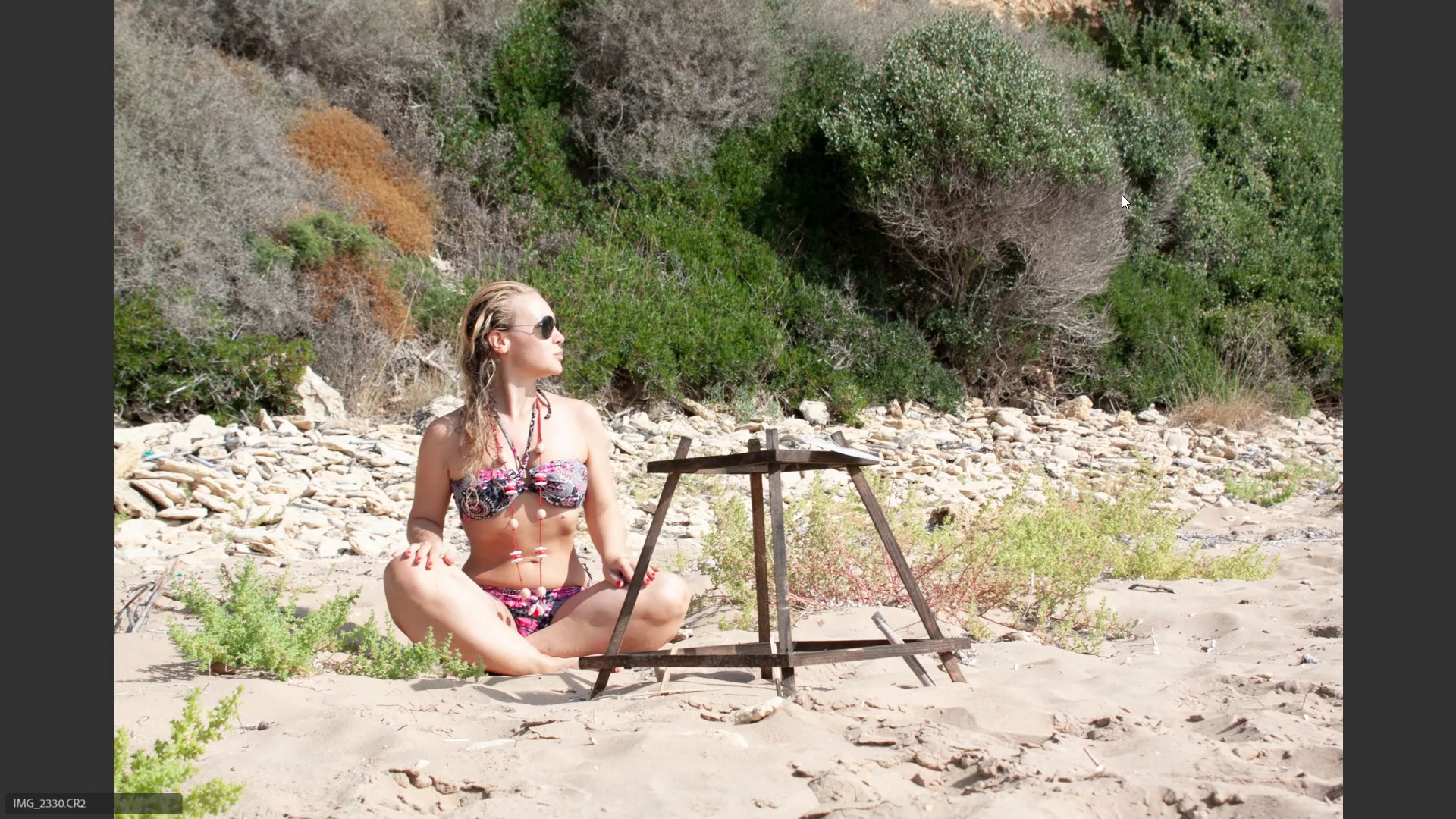 
key(ArrowRight)
 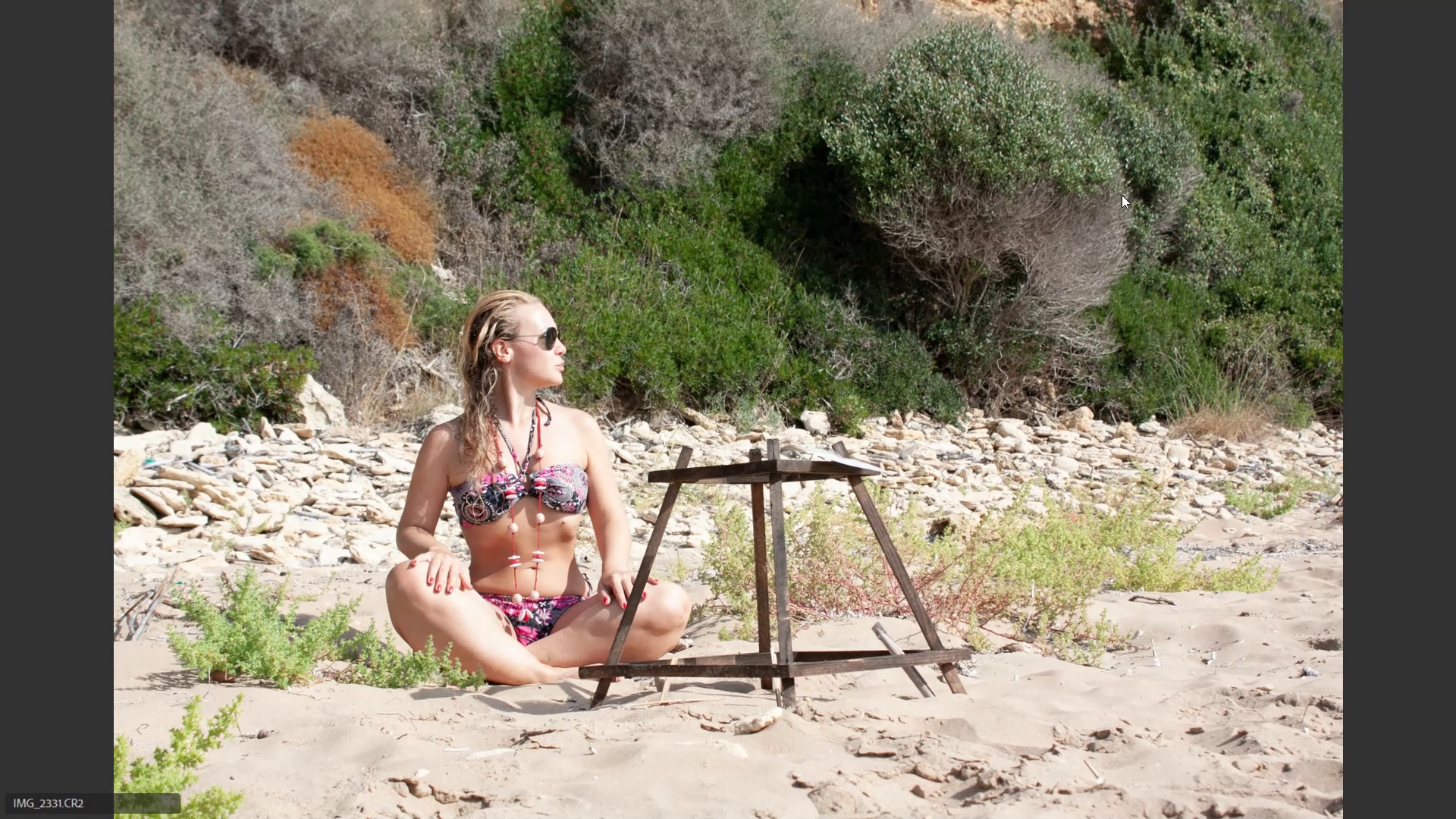 
key(6)
 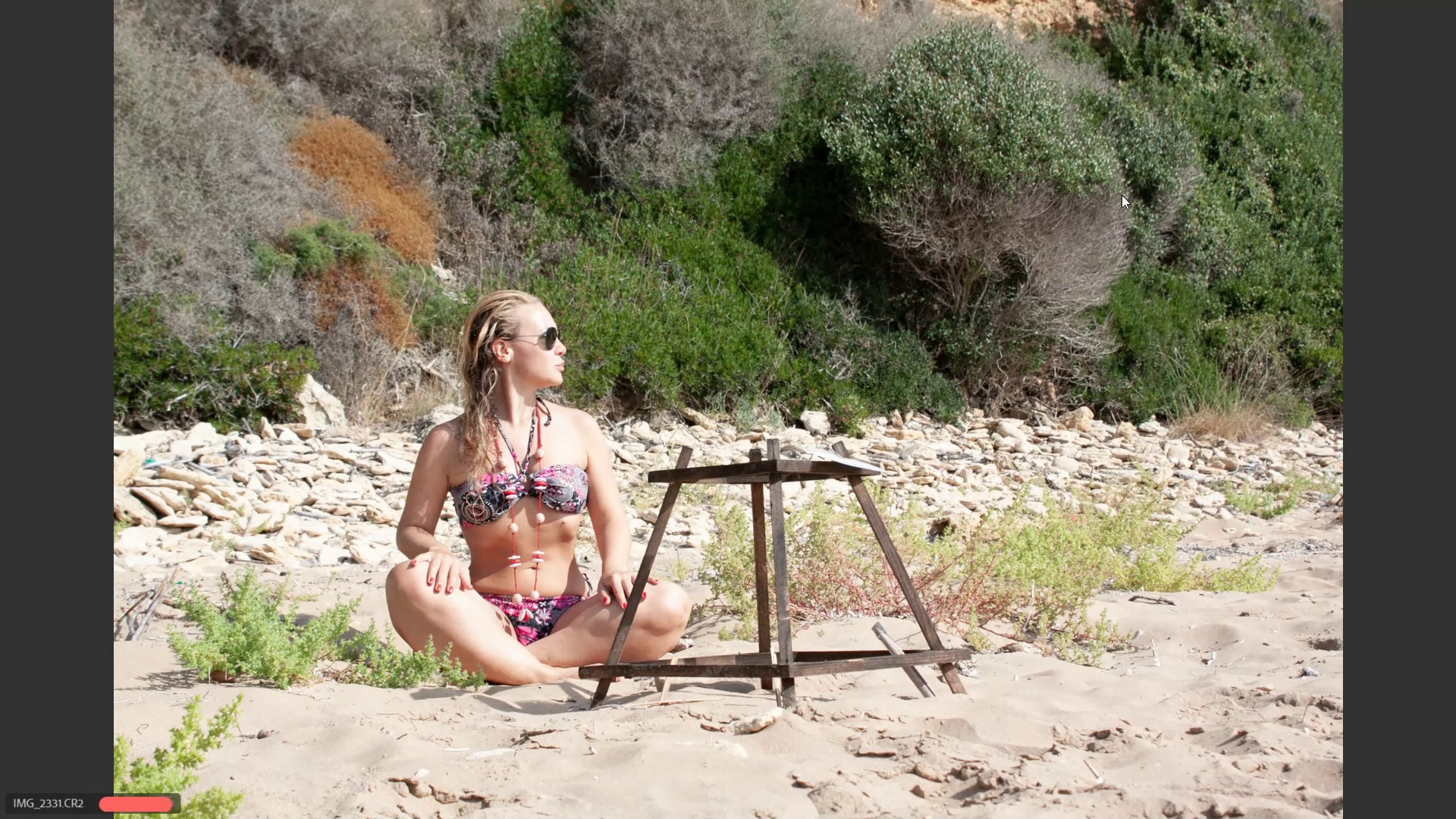 
key(ArrowRight)
 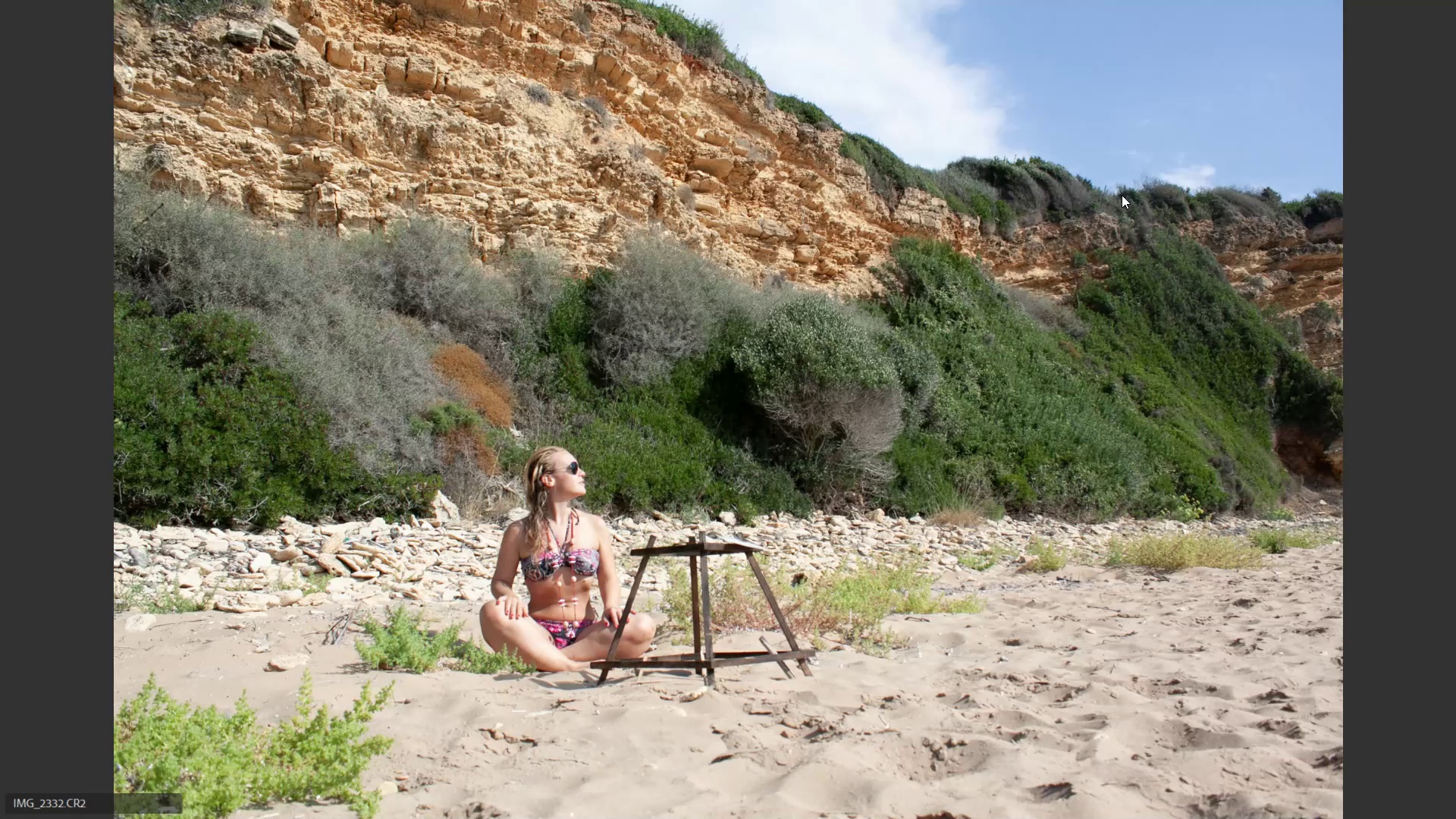 
key(ArrowRight)
 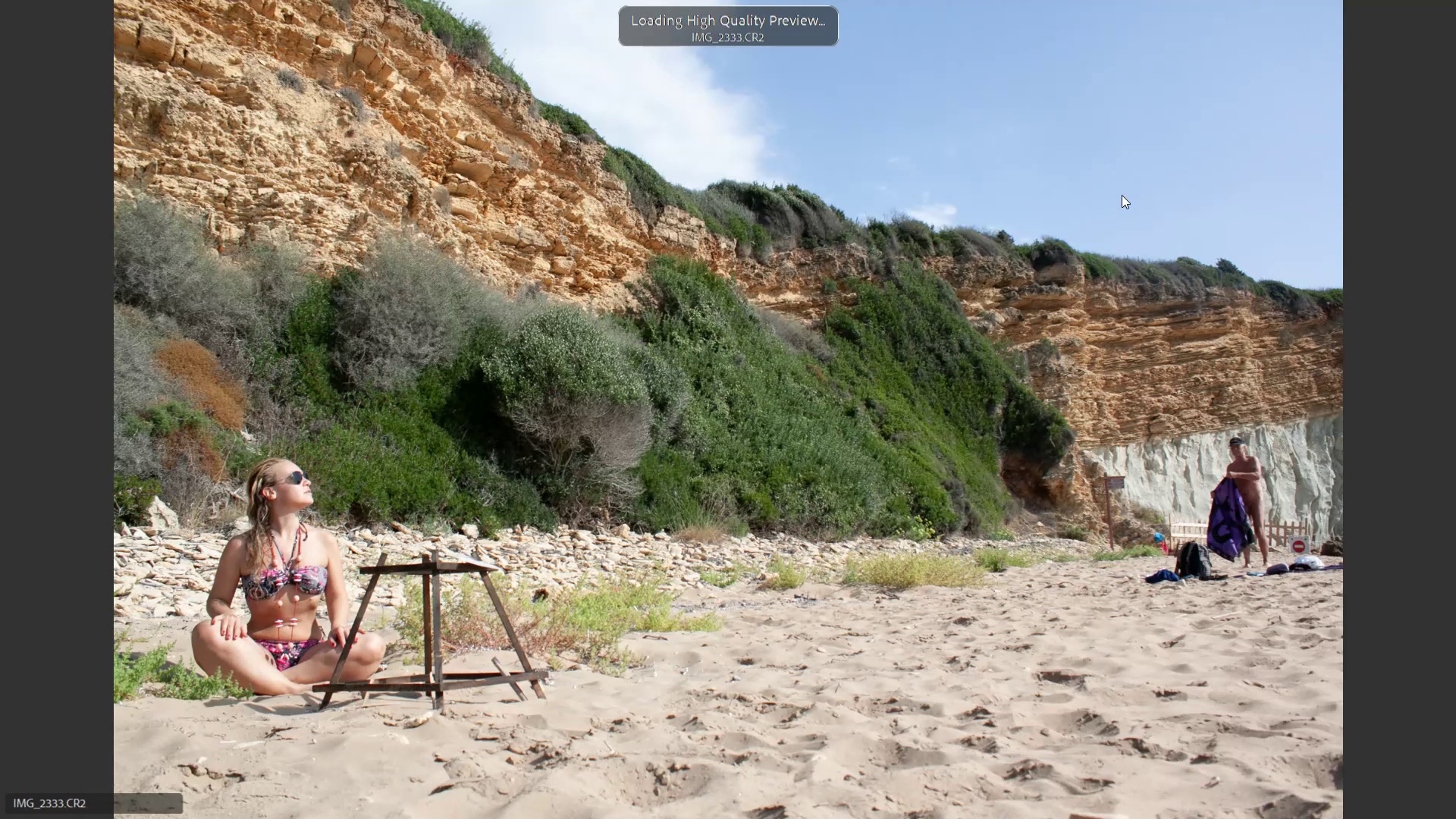 
key(ArrowRight)
 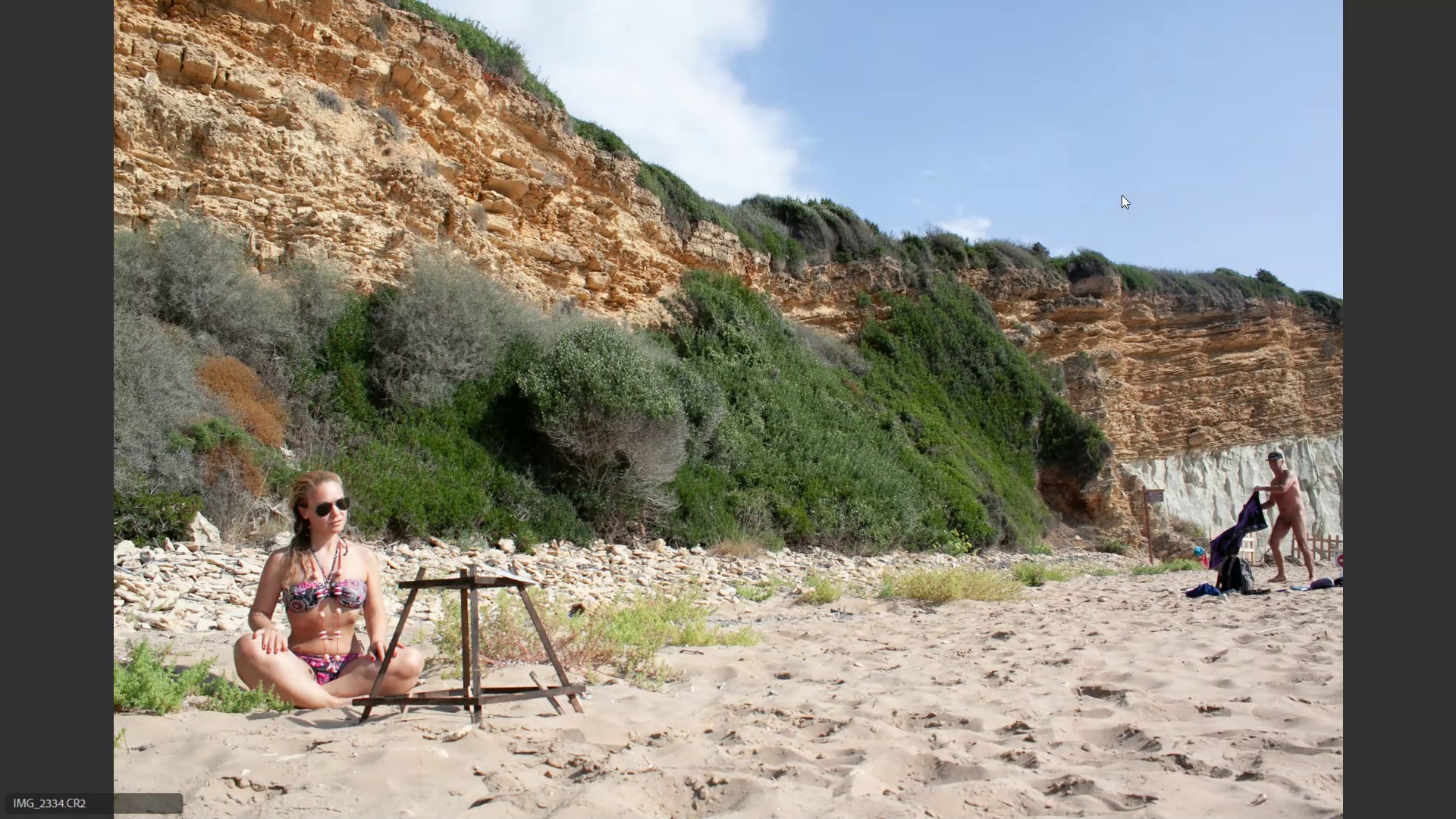 
key(ArrowRight)
 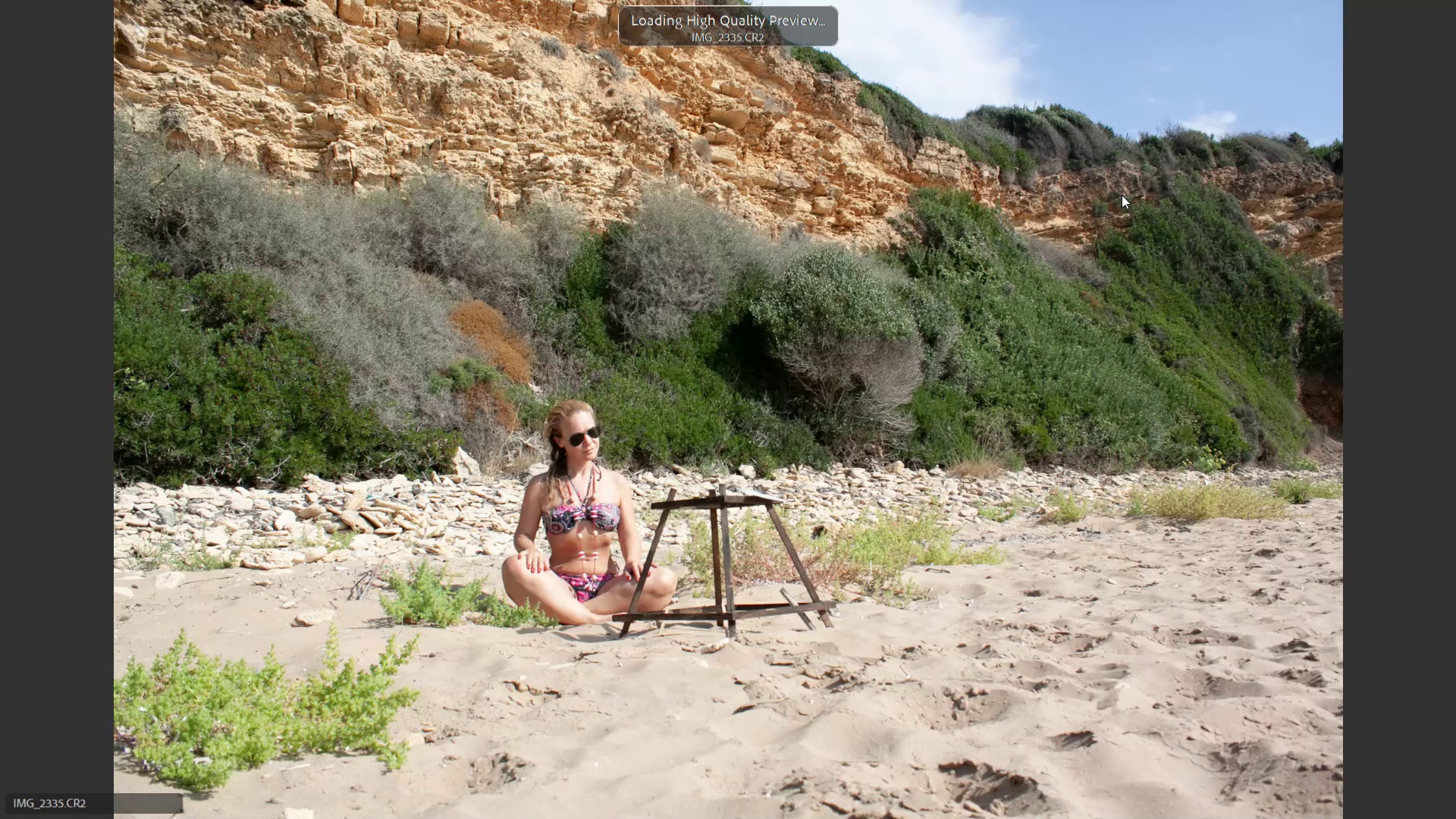 
key(ArrowRight)
 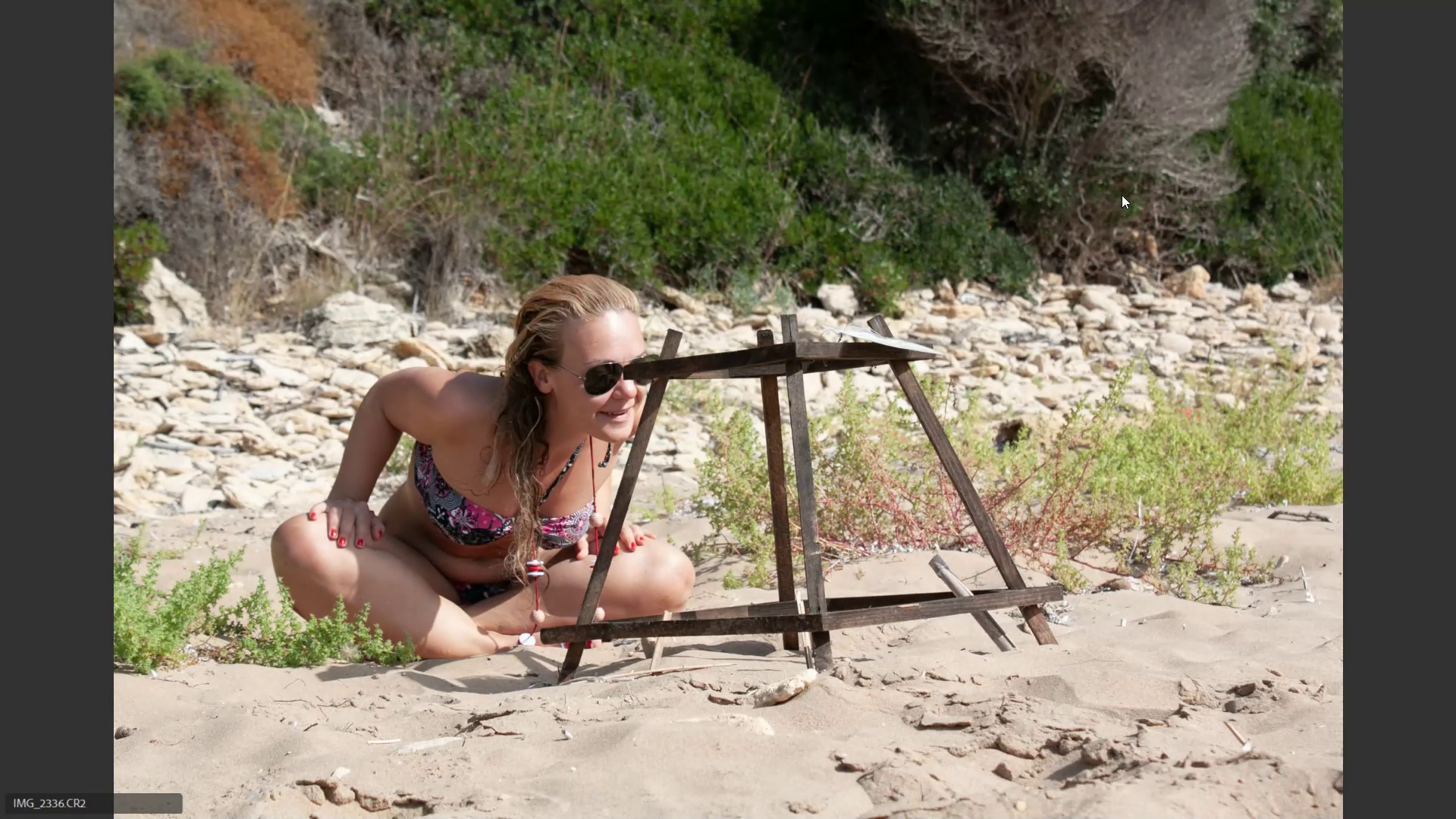 
key(ArrowRight)
 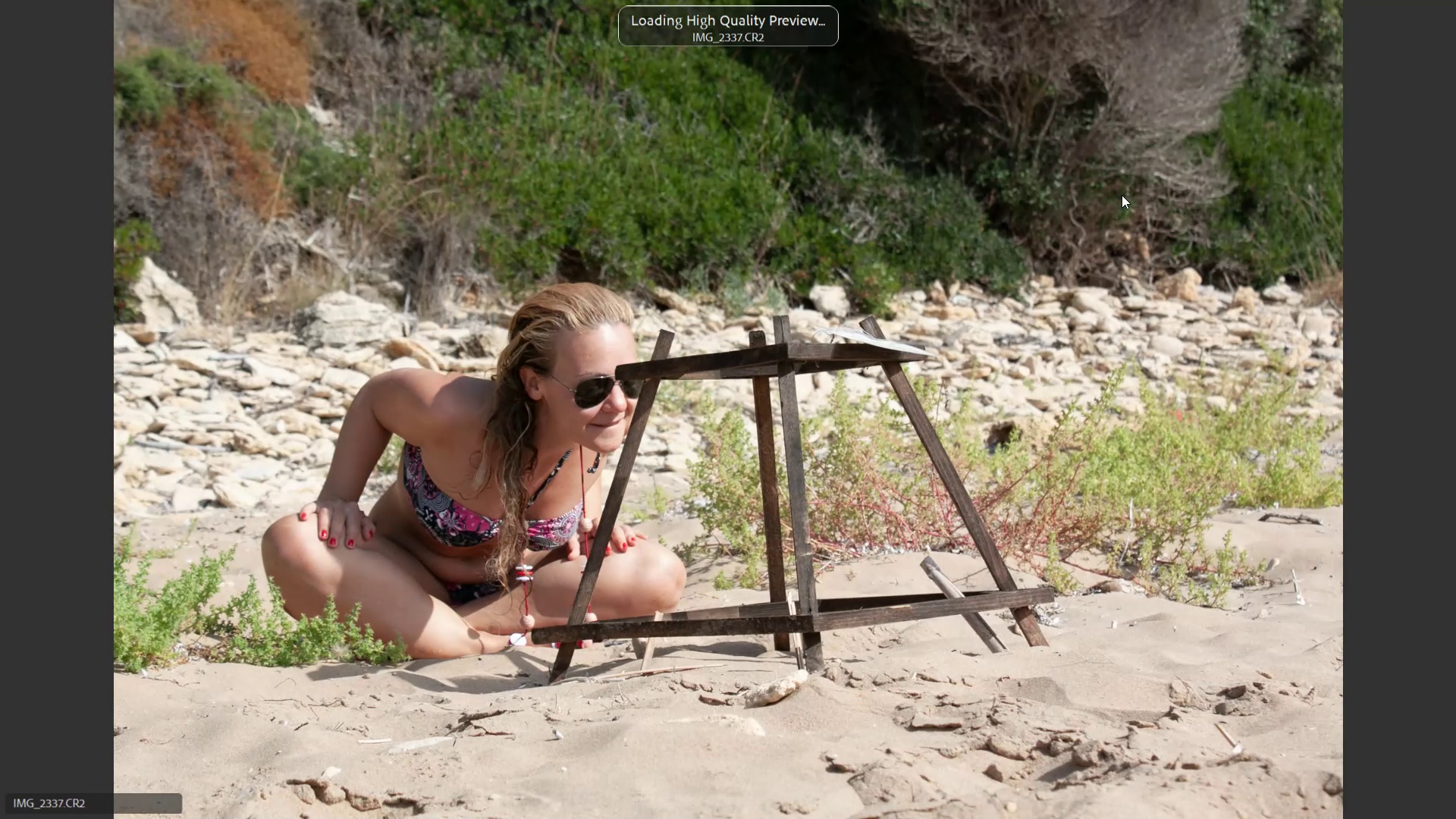 
key(ArrowLeft)
 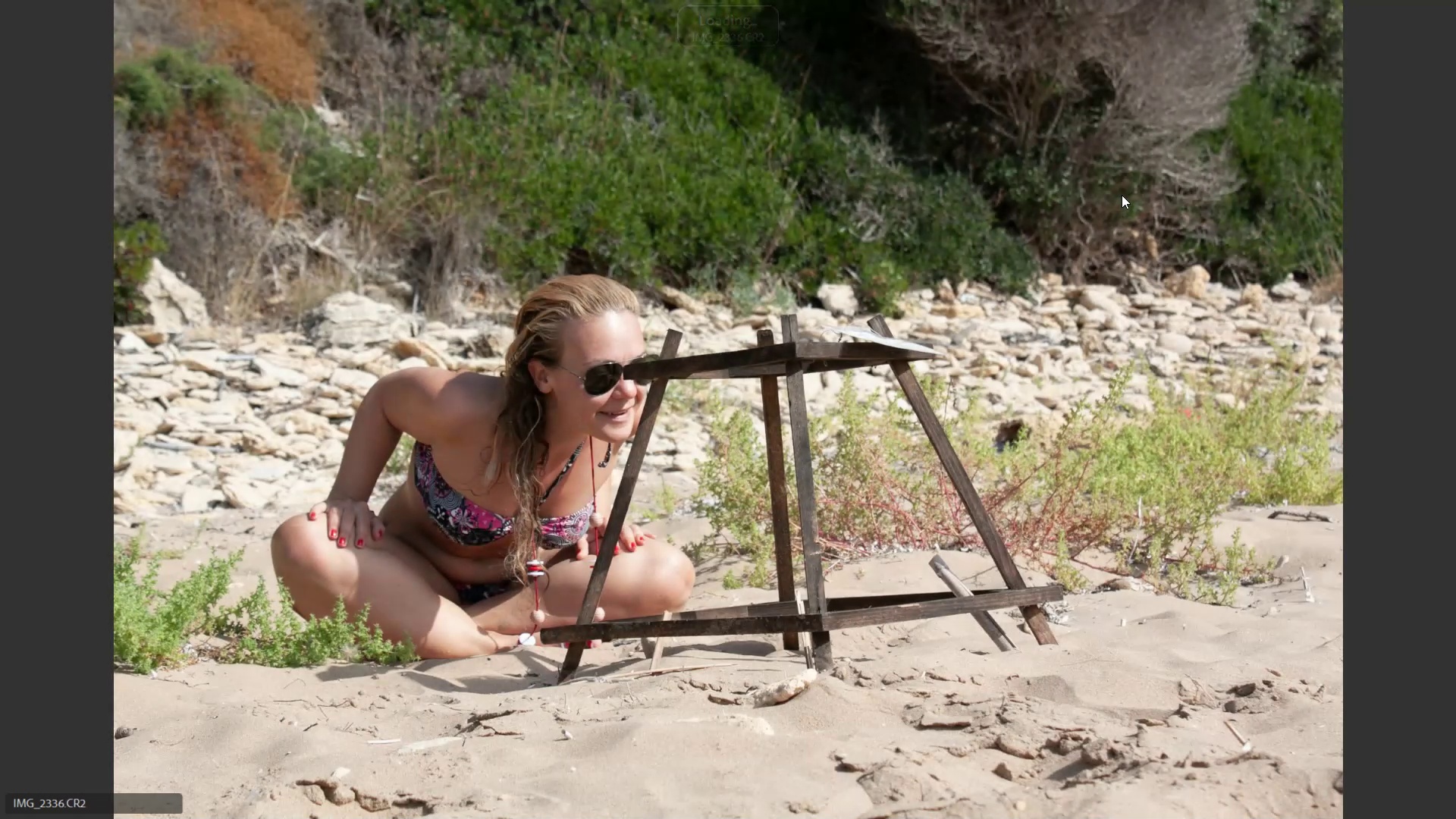 
key(6)
 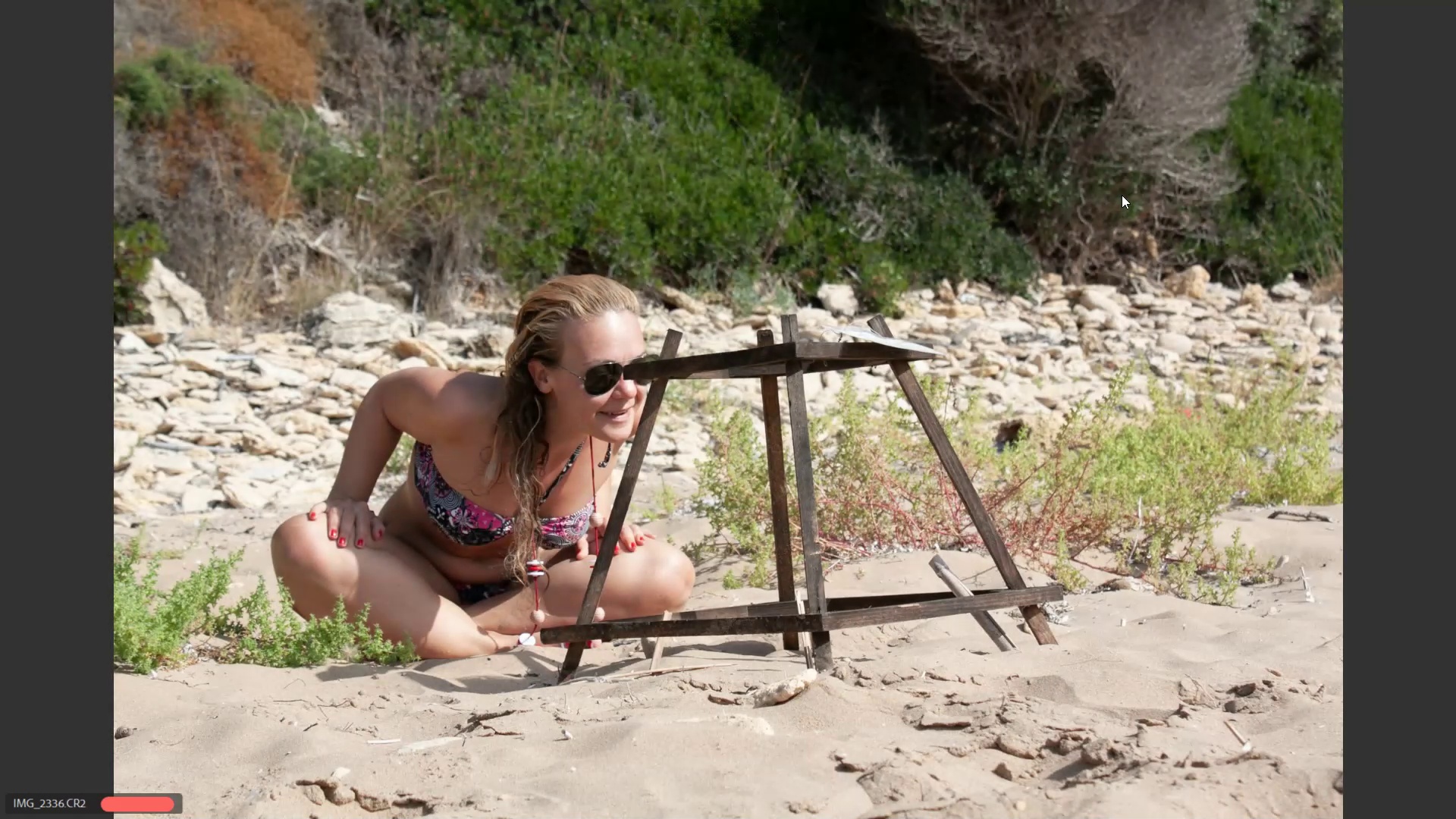 
key(ArrowRight)
 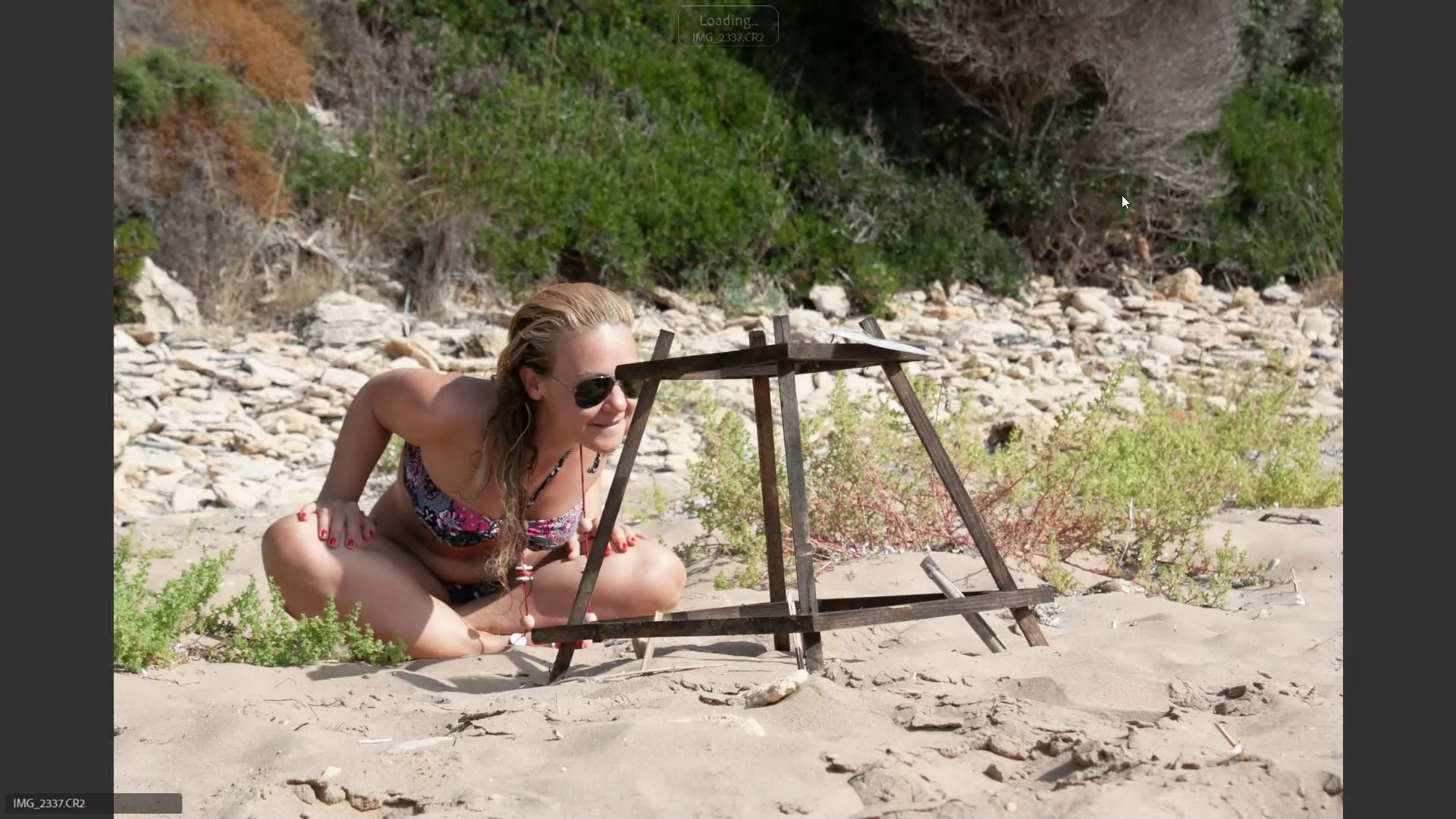 
key(ArrowRight)
 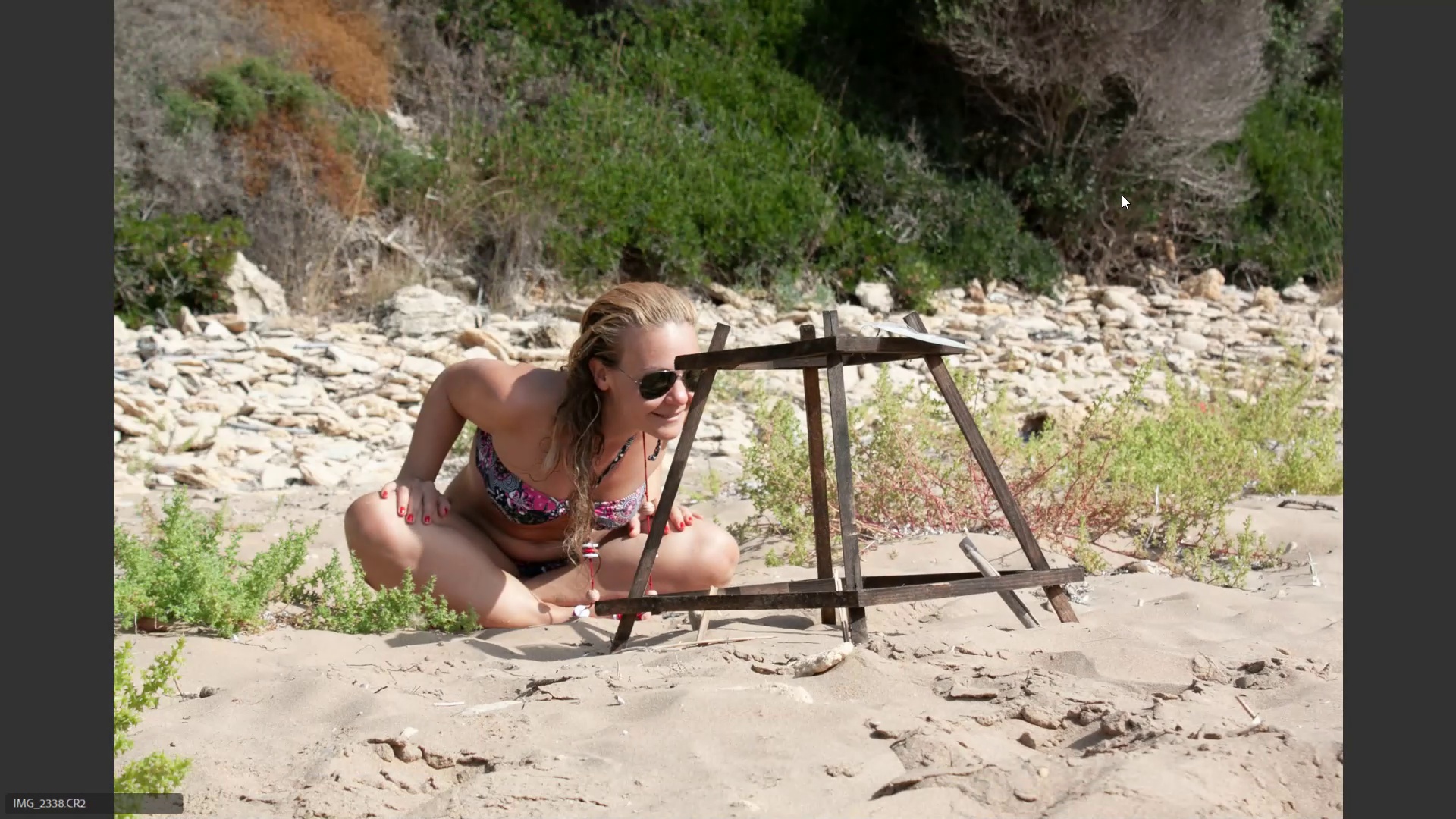 
key(ArrowRight)
 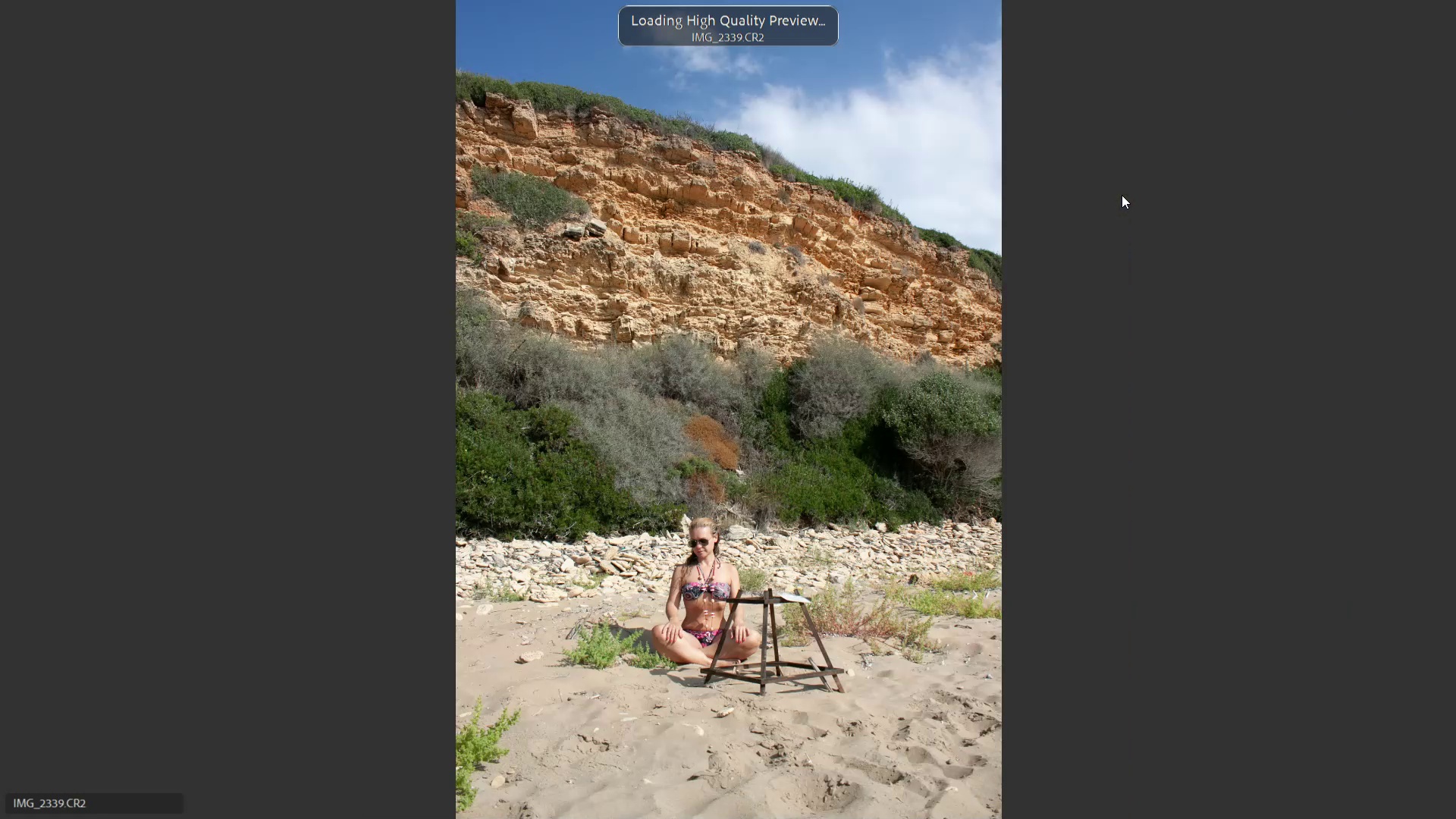 
hold_key(key=ArrowLeft, duration=4.08)
 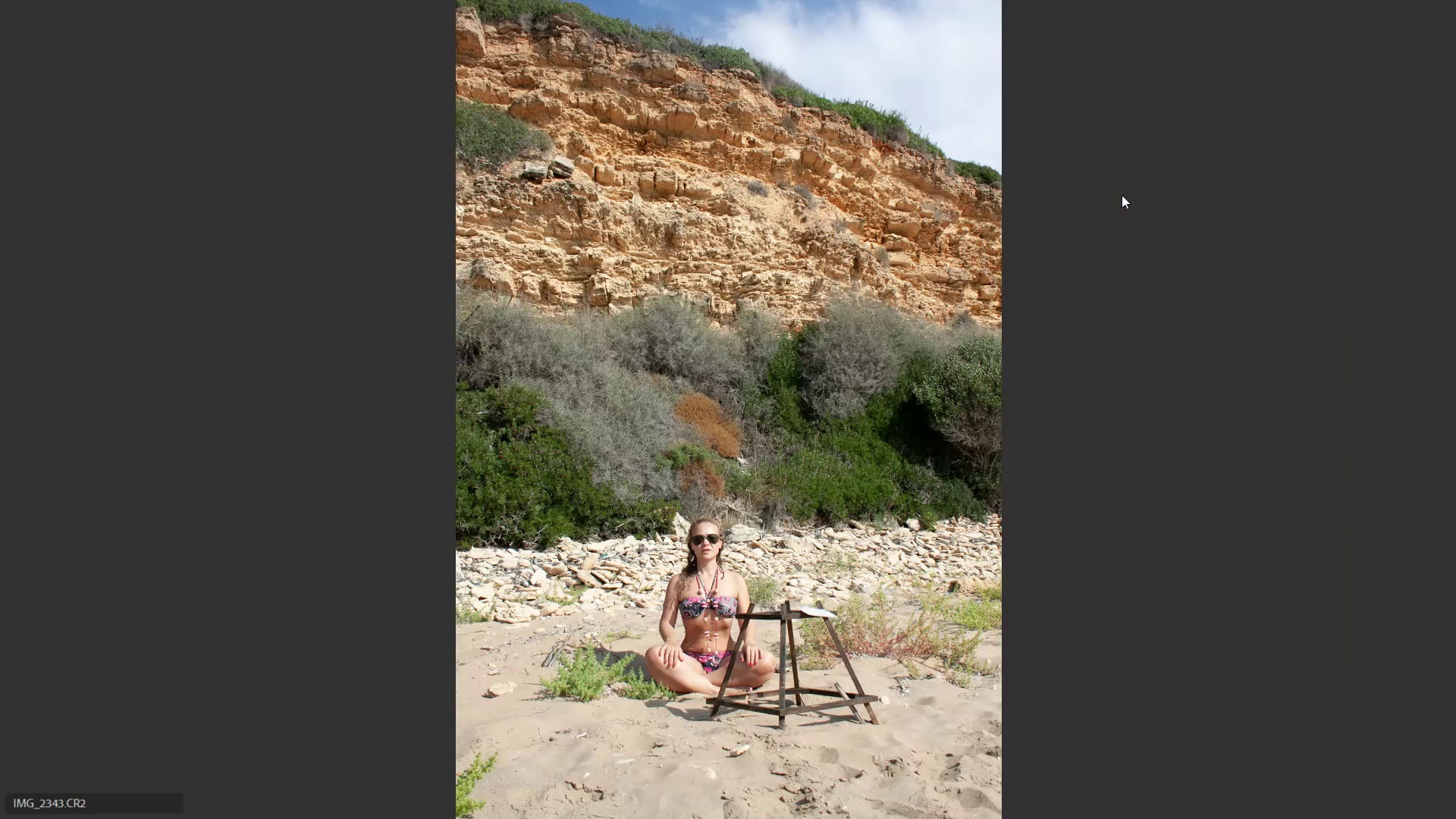 
key(6)
 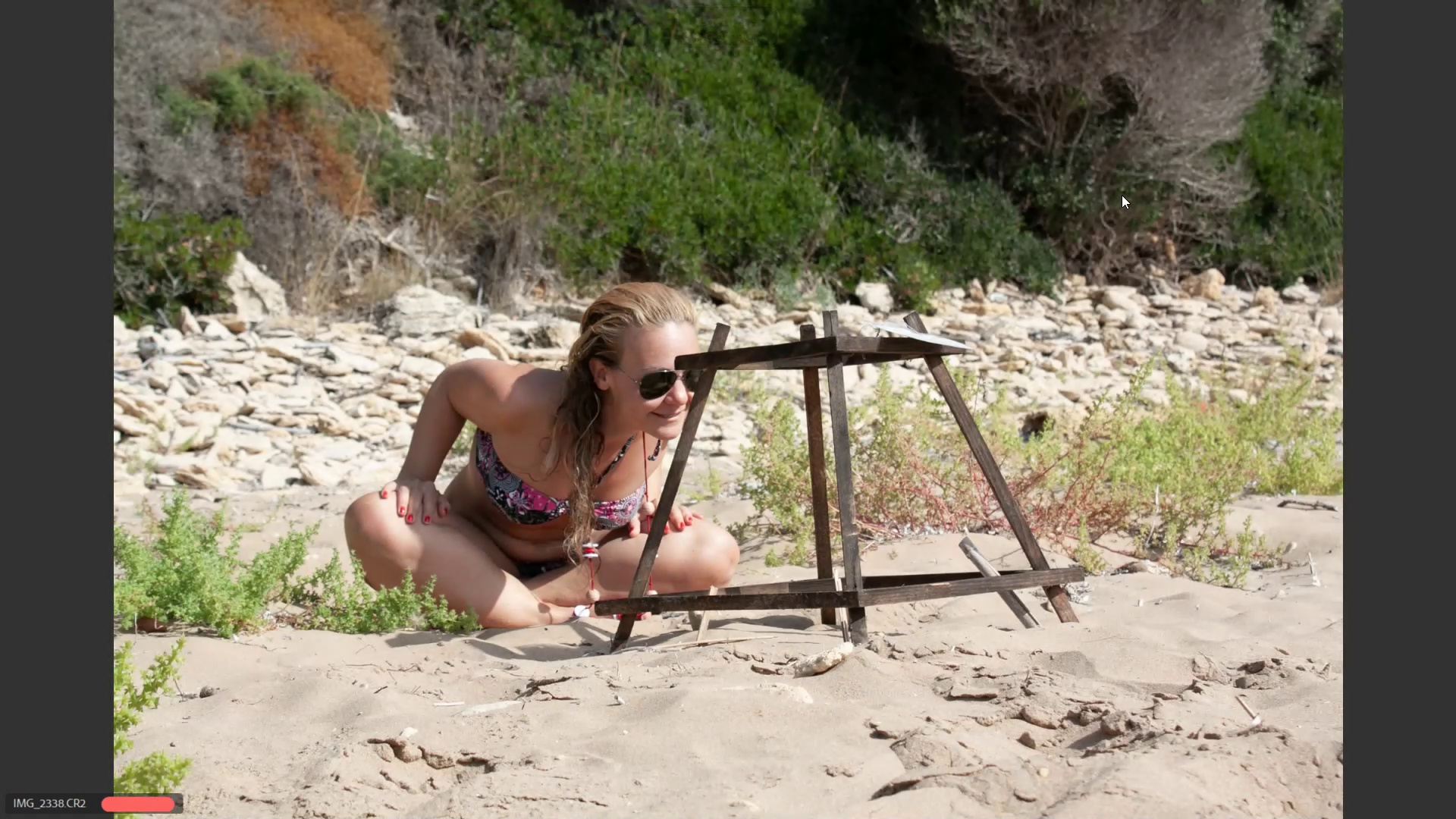 
key(ArrowRight)
 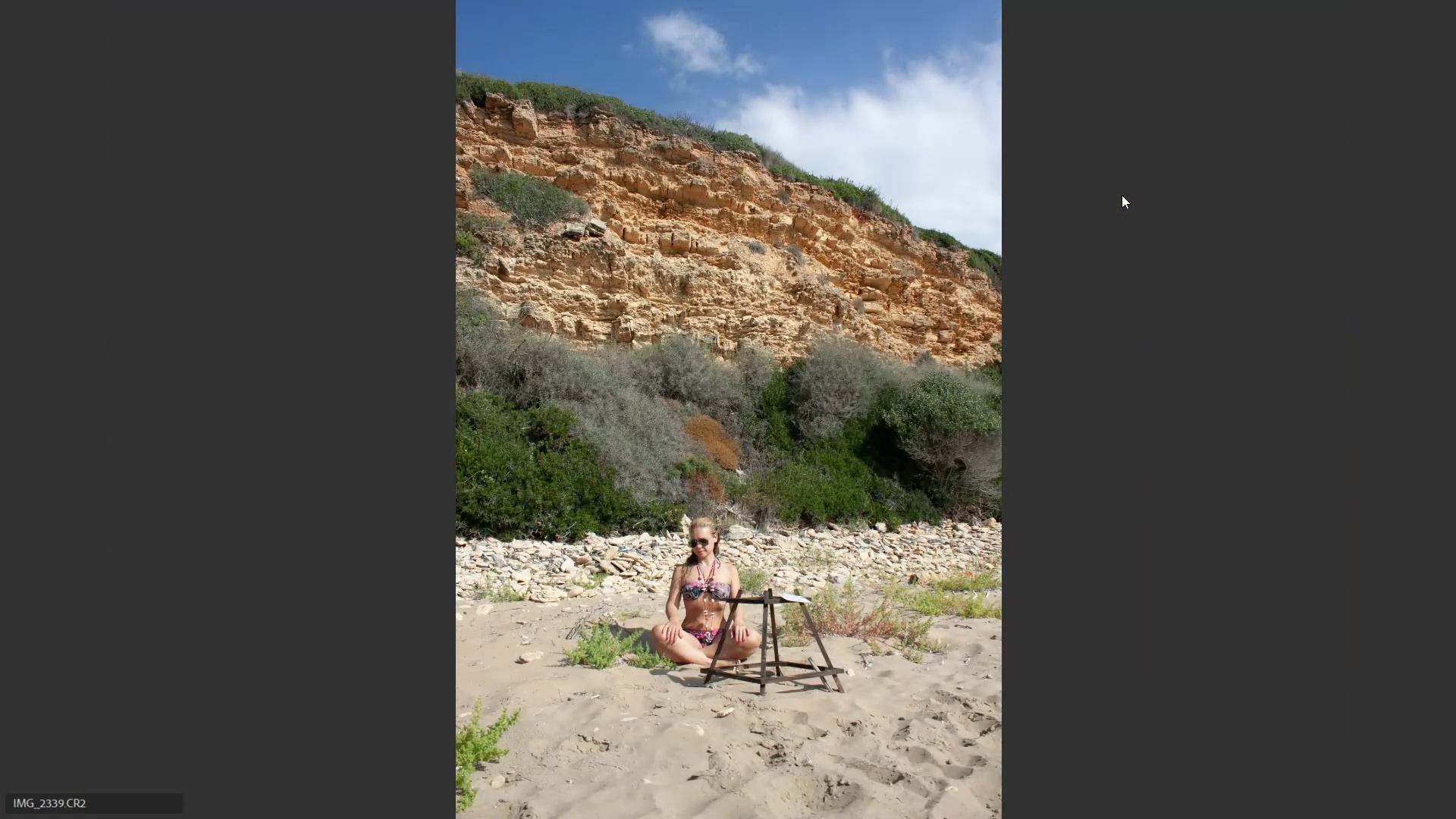 
key(ArrowRight)
 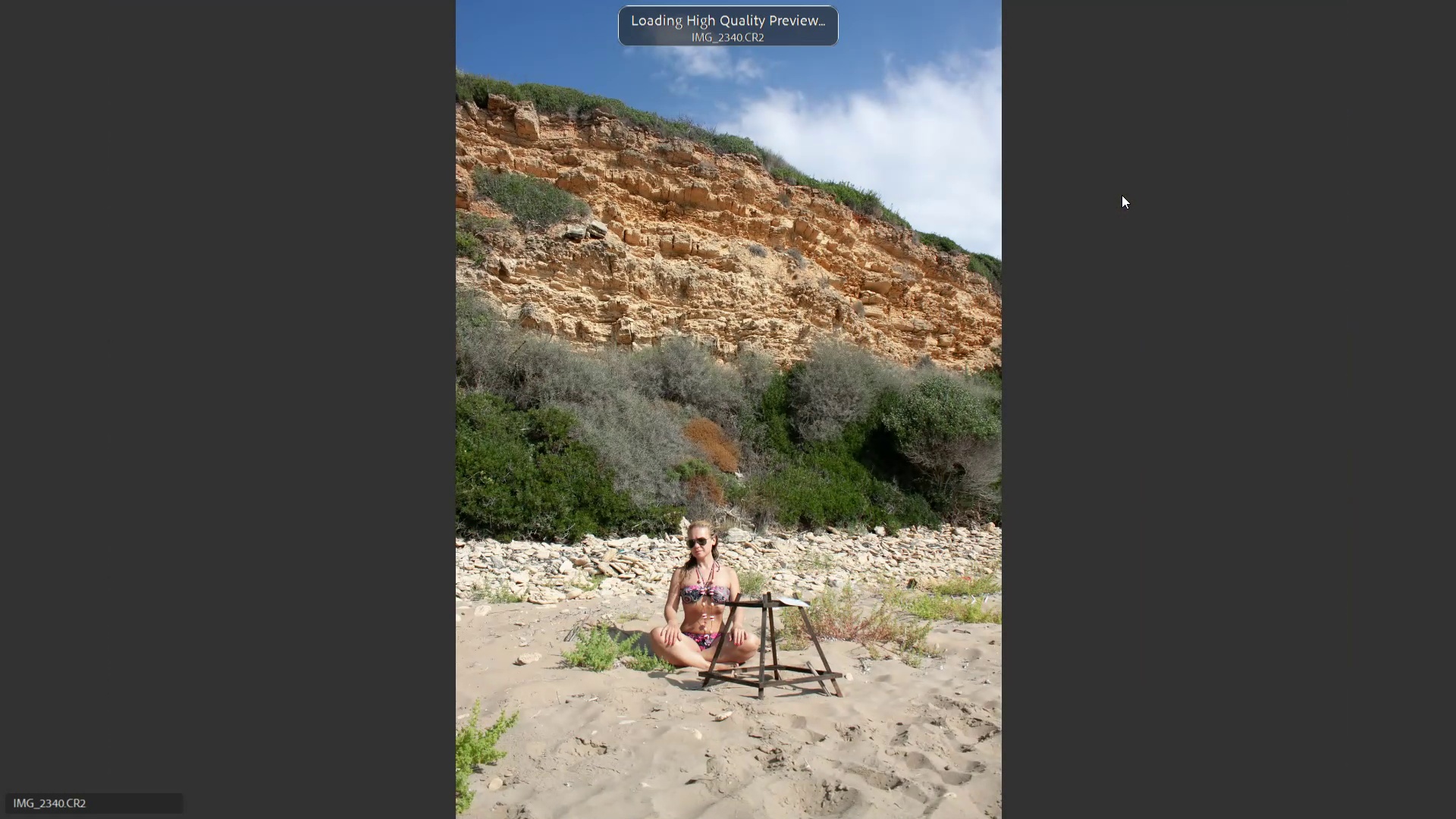 
key(ArrowRight)
 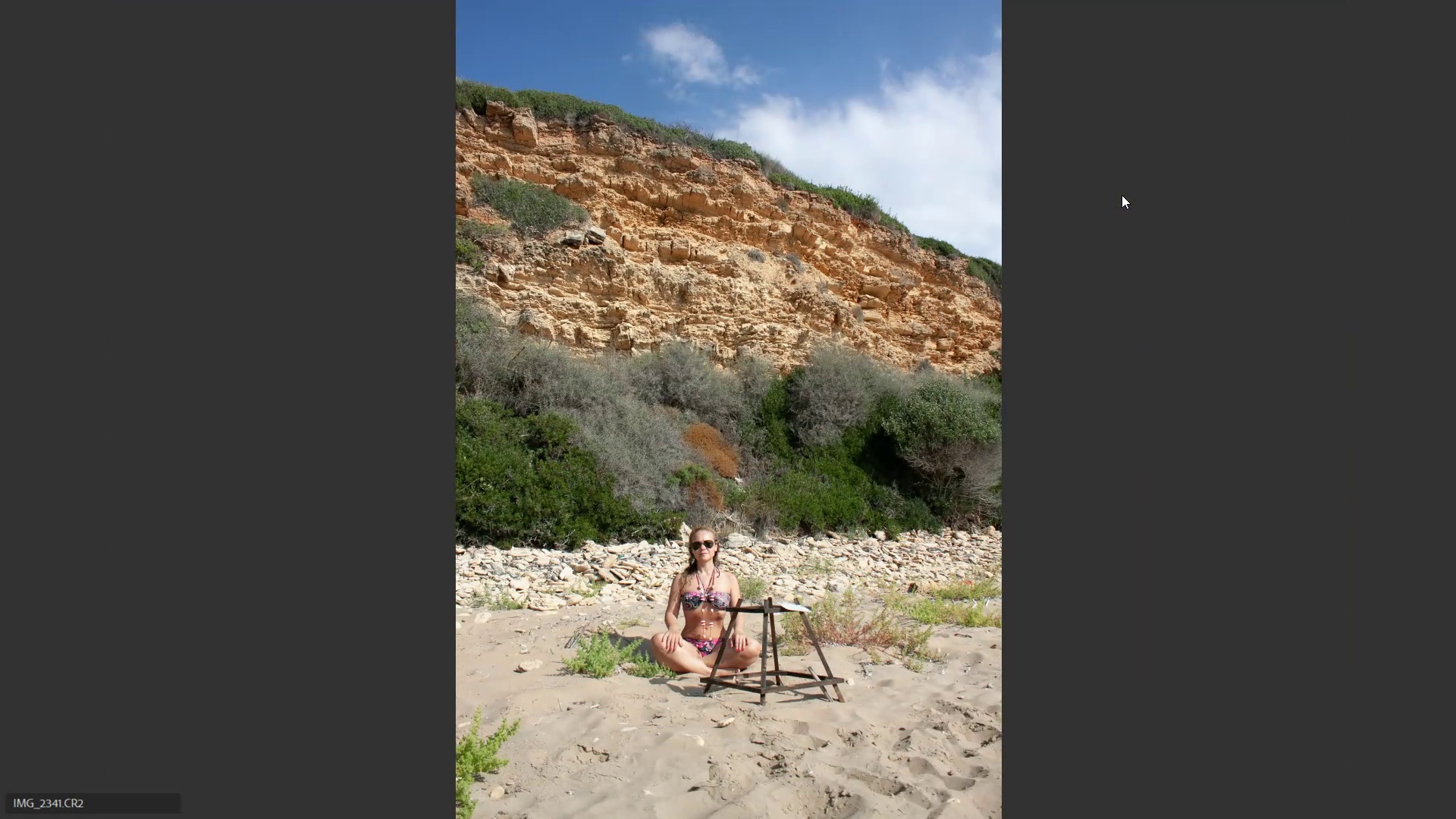 
key(ArrowRight)
 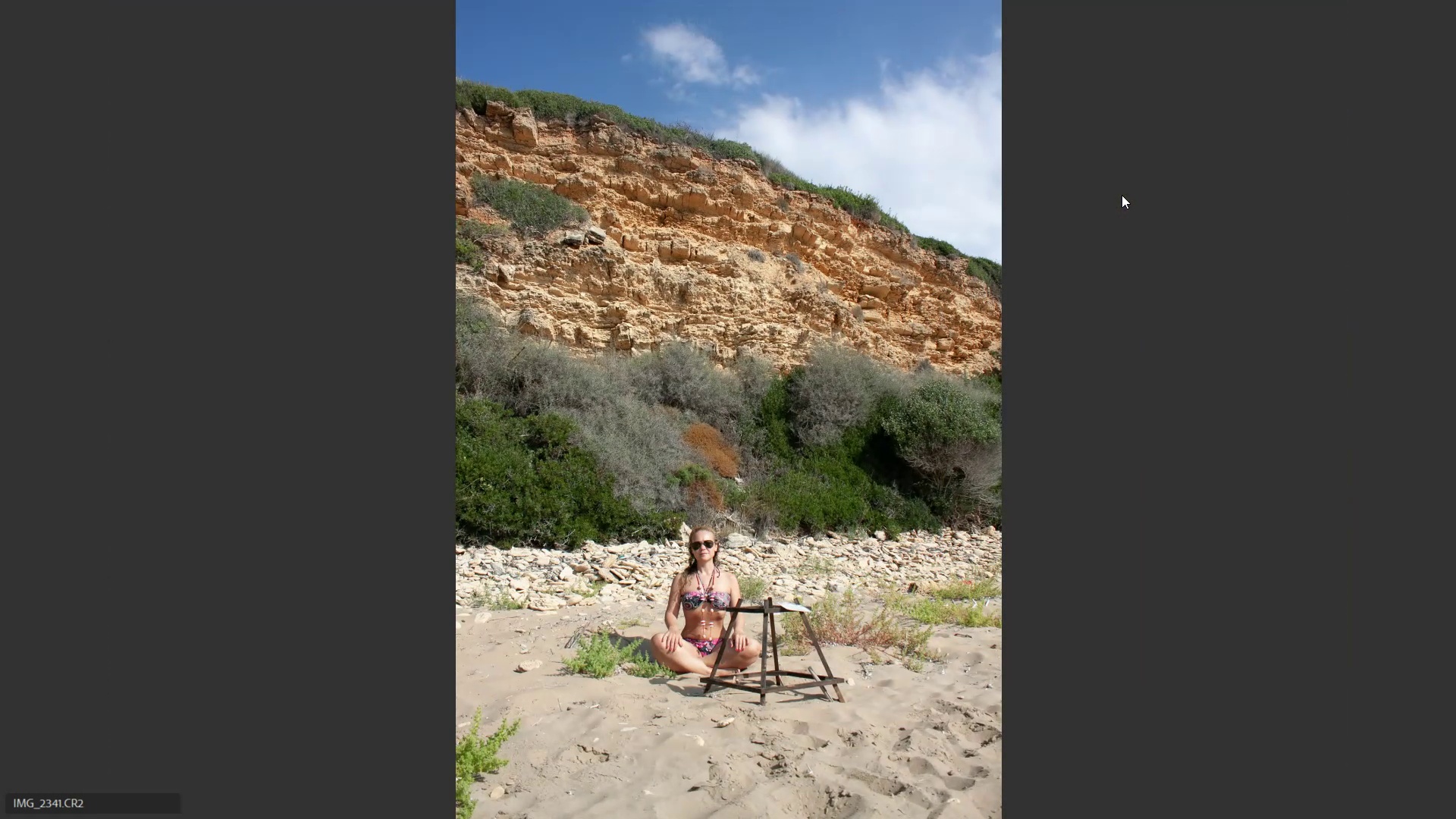 
key(ArrowRight)
 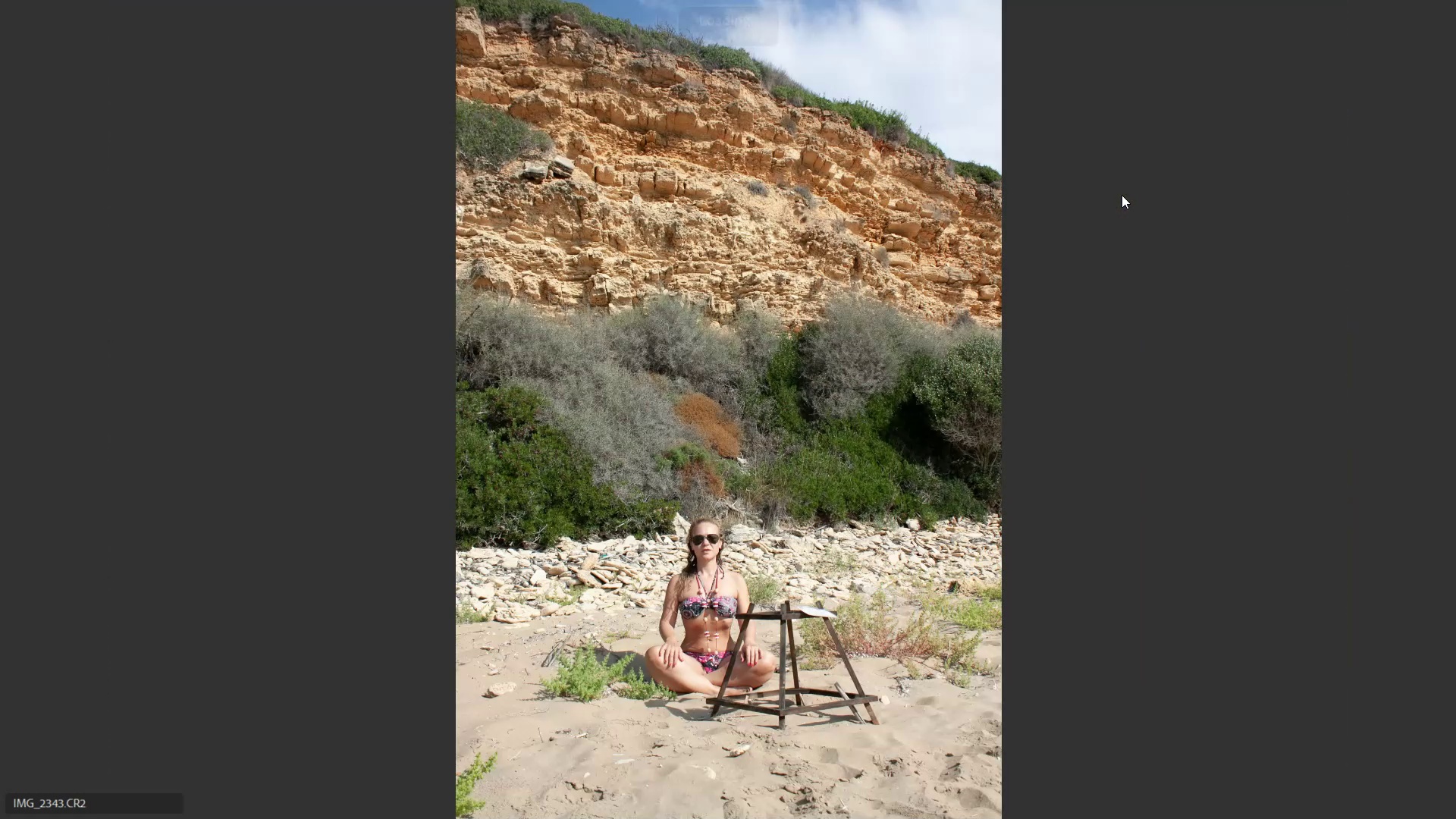 
key(ArrowRight)
 